 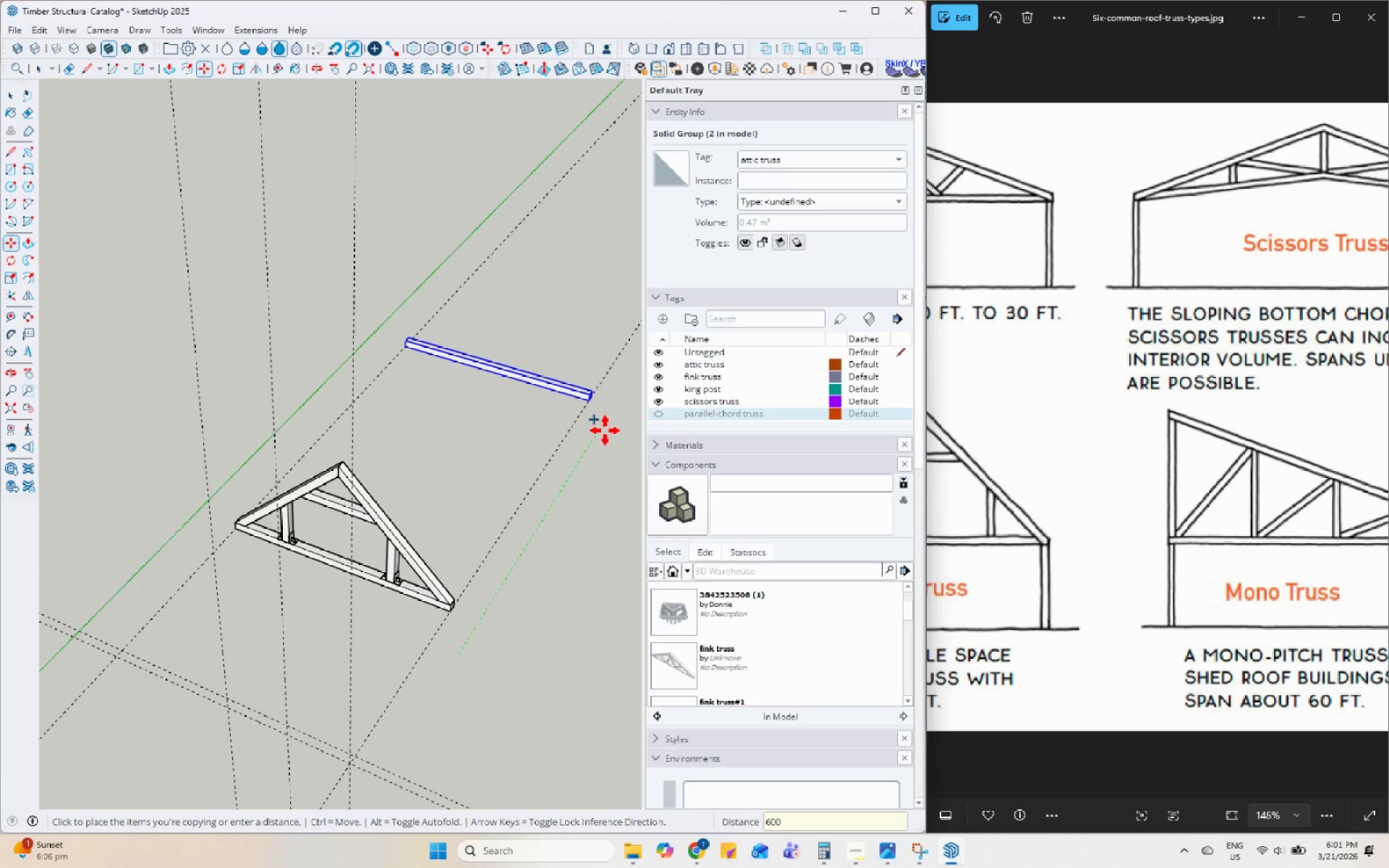 
key(Numpad0)
 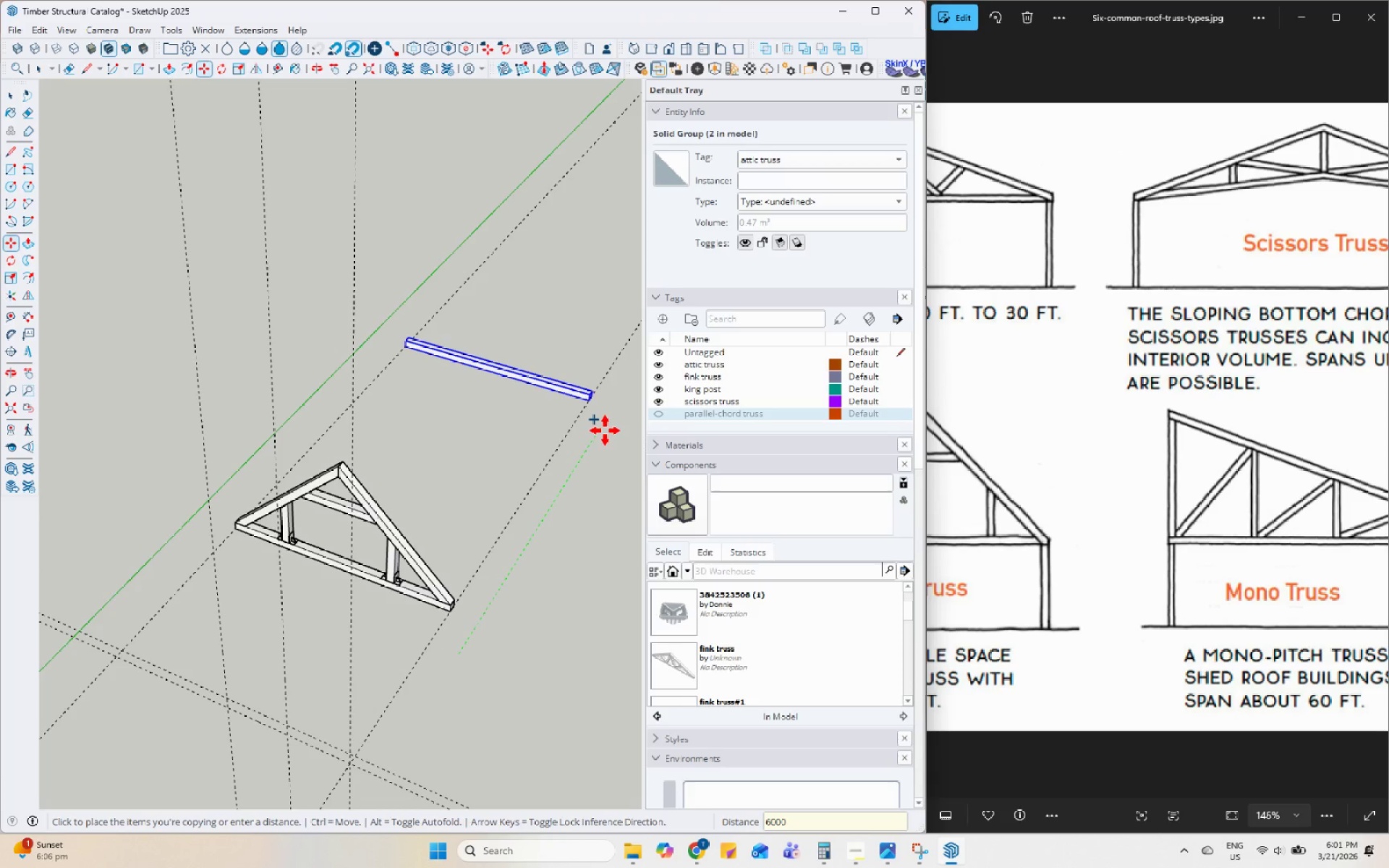 
key(Numpad0)
 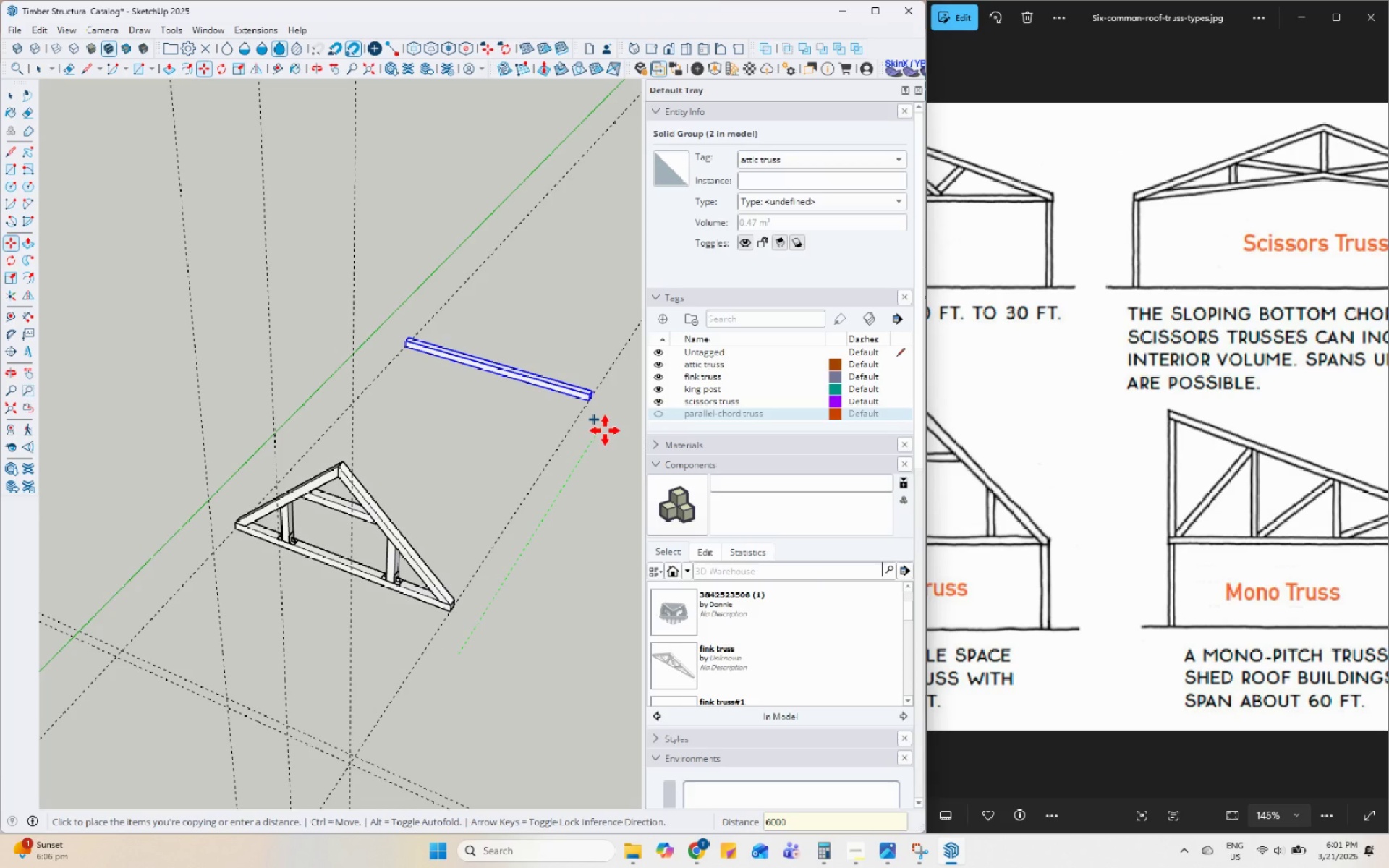 
key(NumpadEnter)
 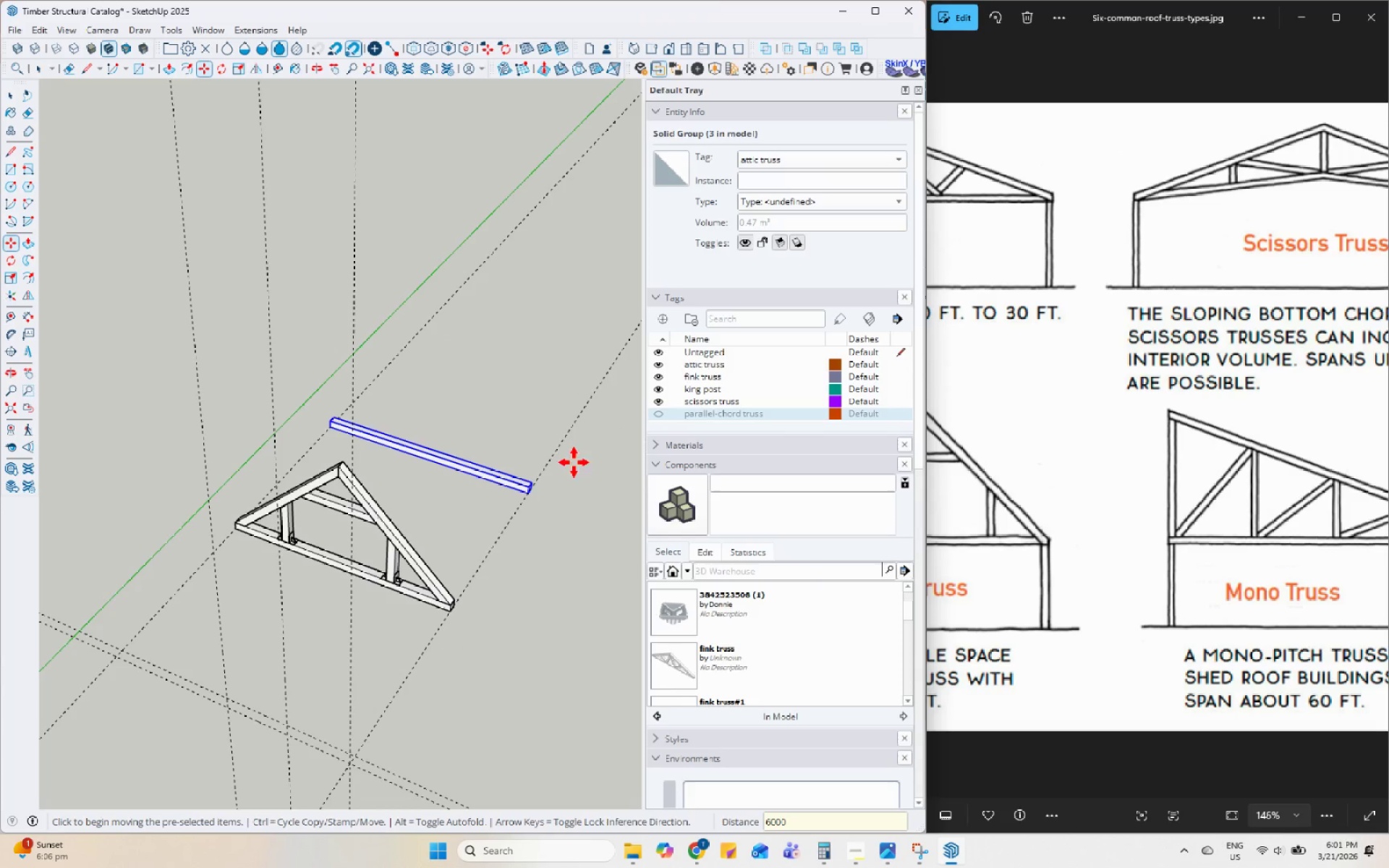 
key(Space)
 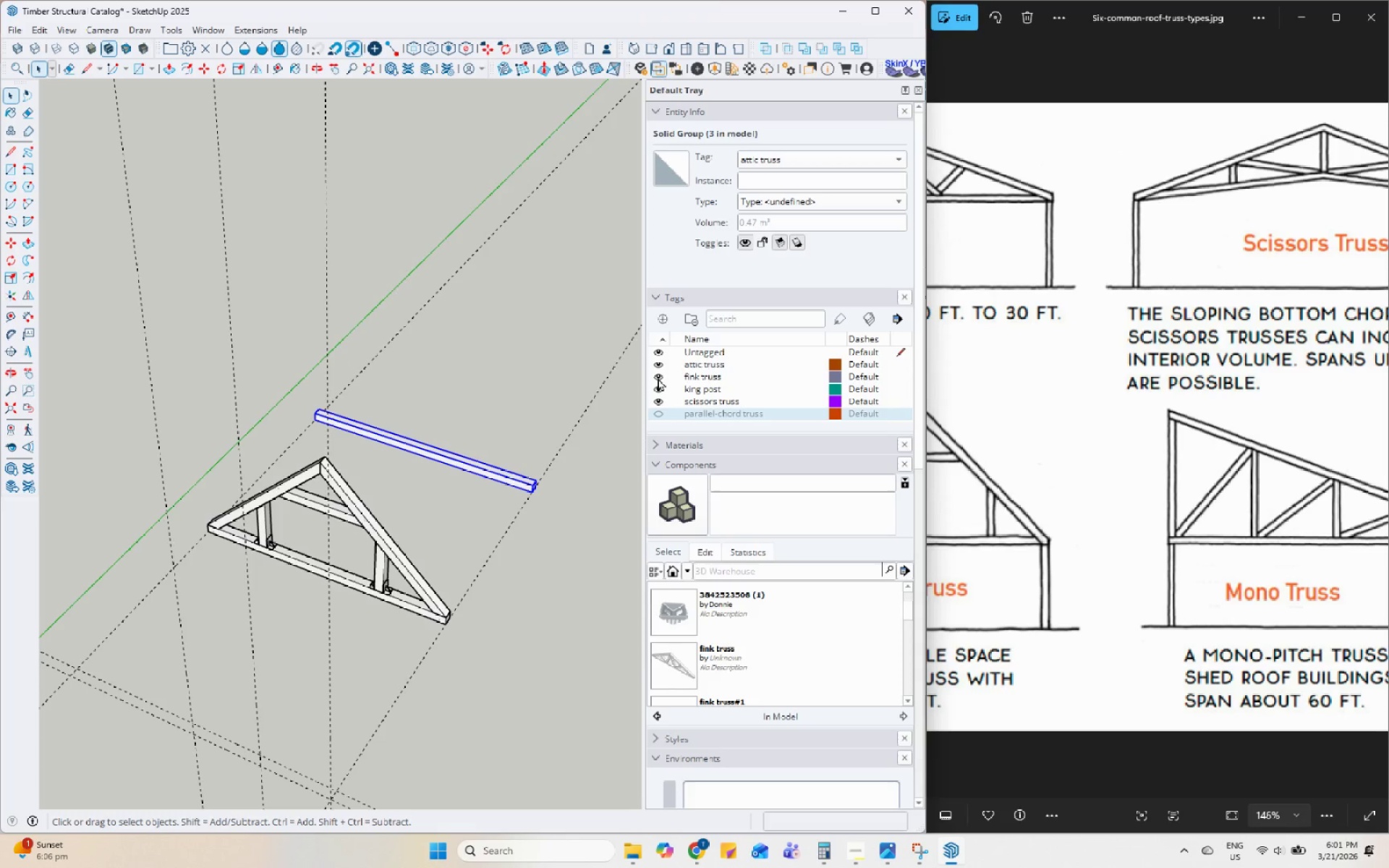 
scroll: coordinate [407, 592], scroll_direction: none, amount: 0.0
 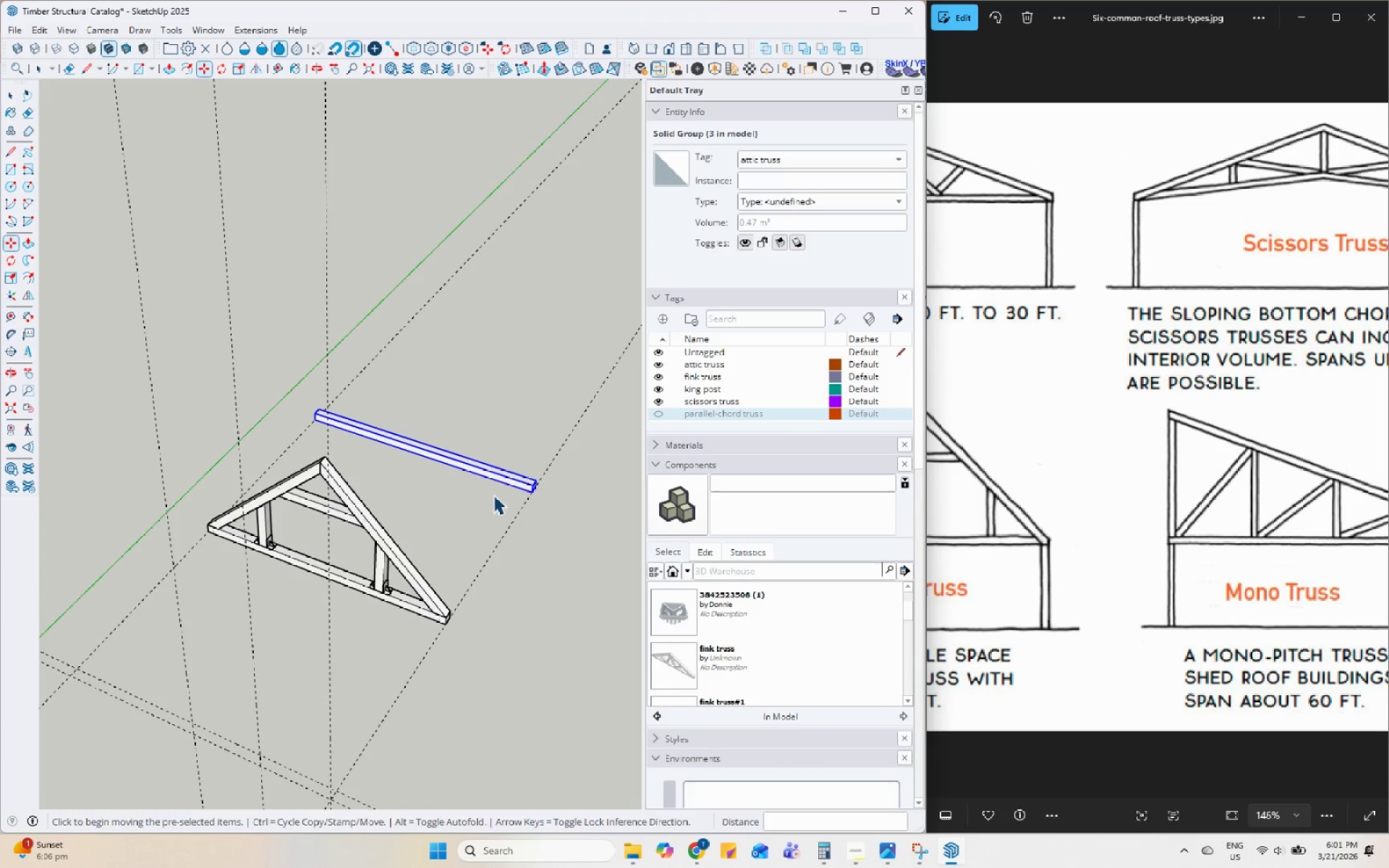 
left_click([655, 362])
 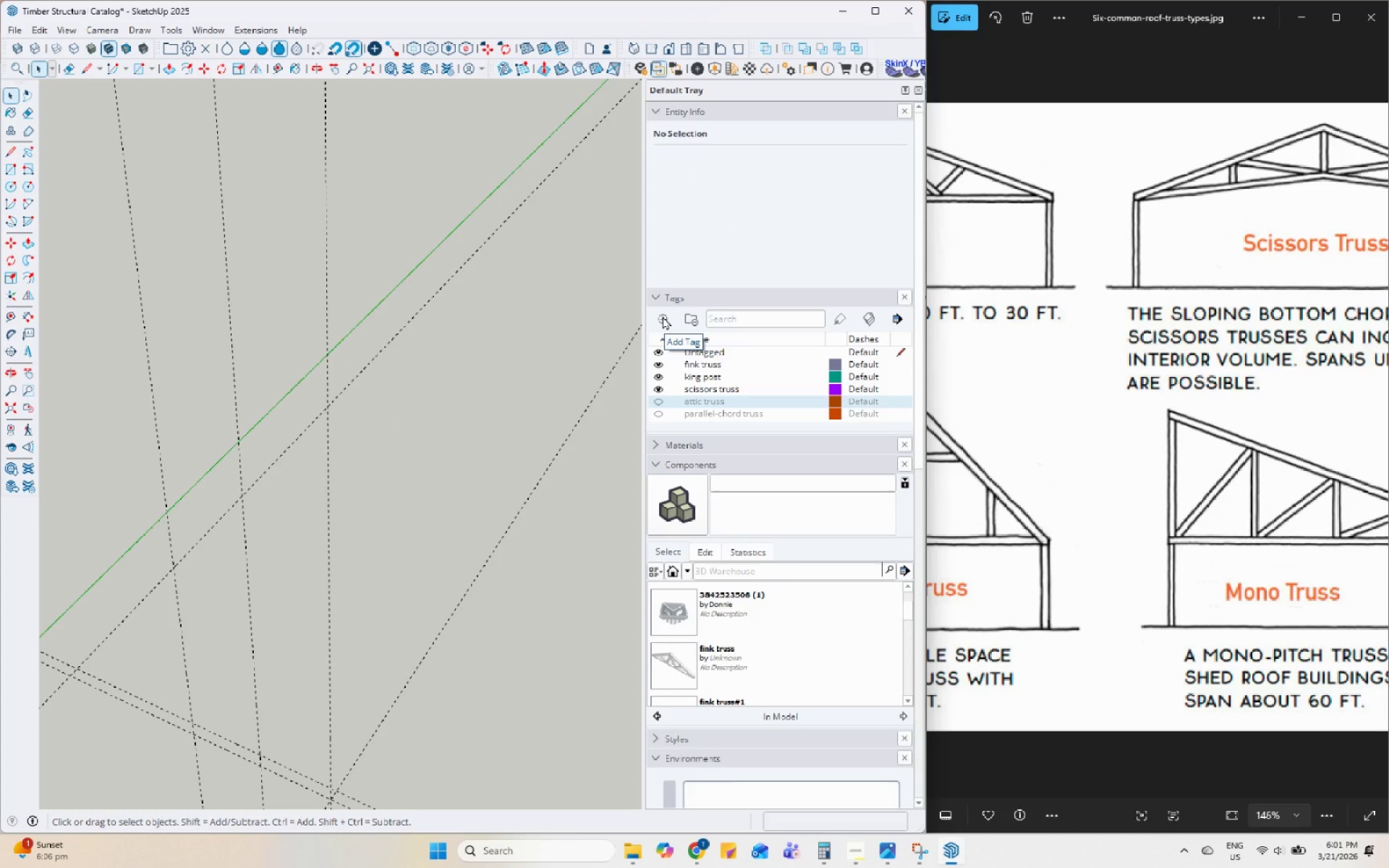 
key(Control+Z)
 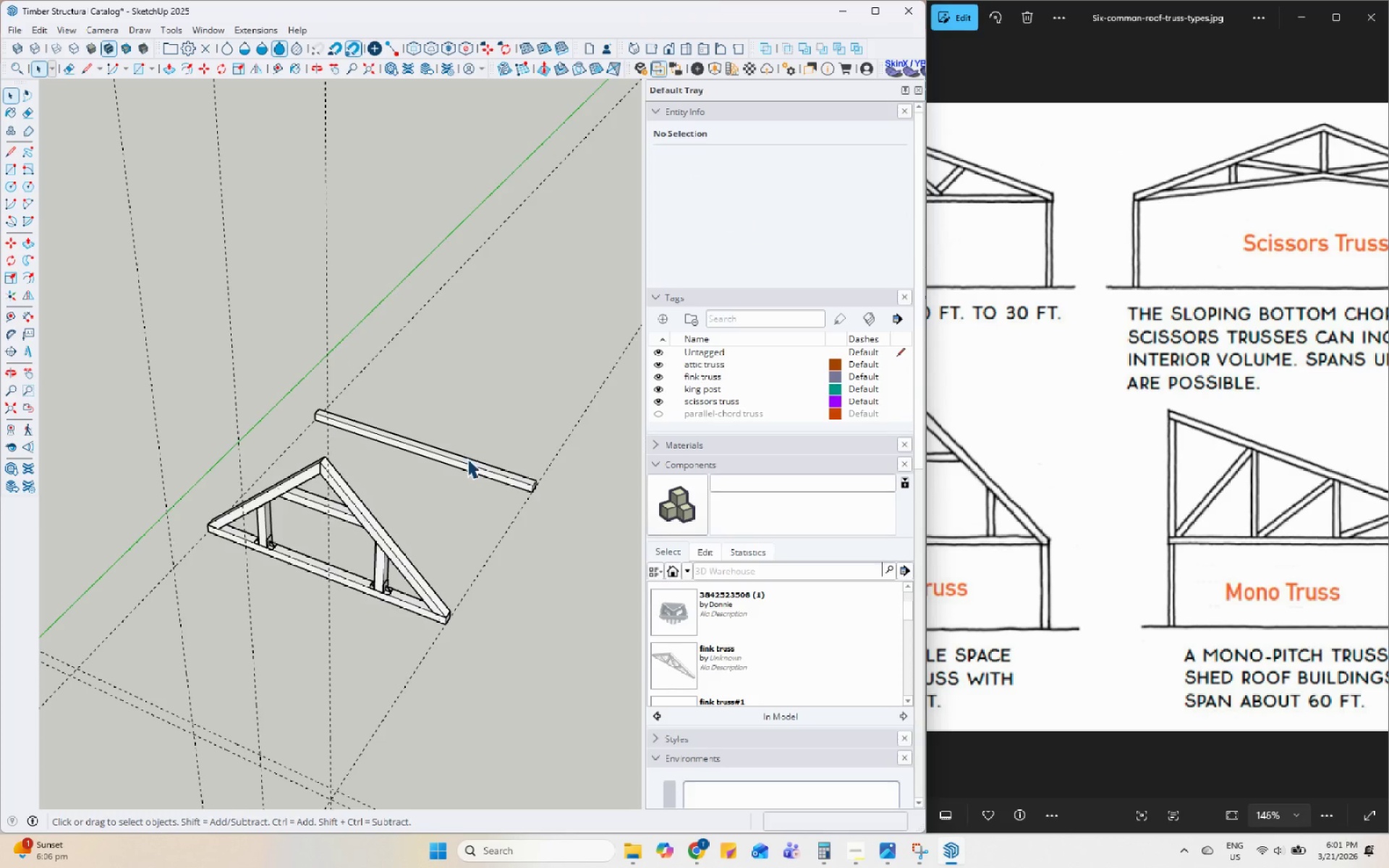 
left_click([467, 460])
 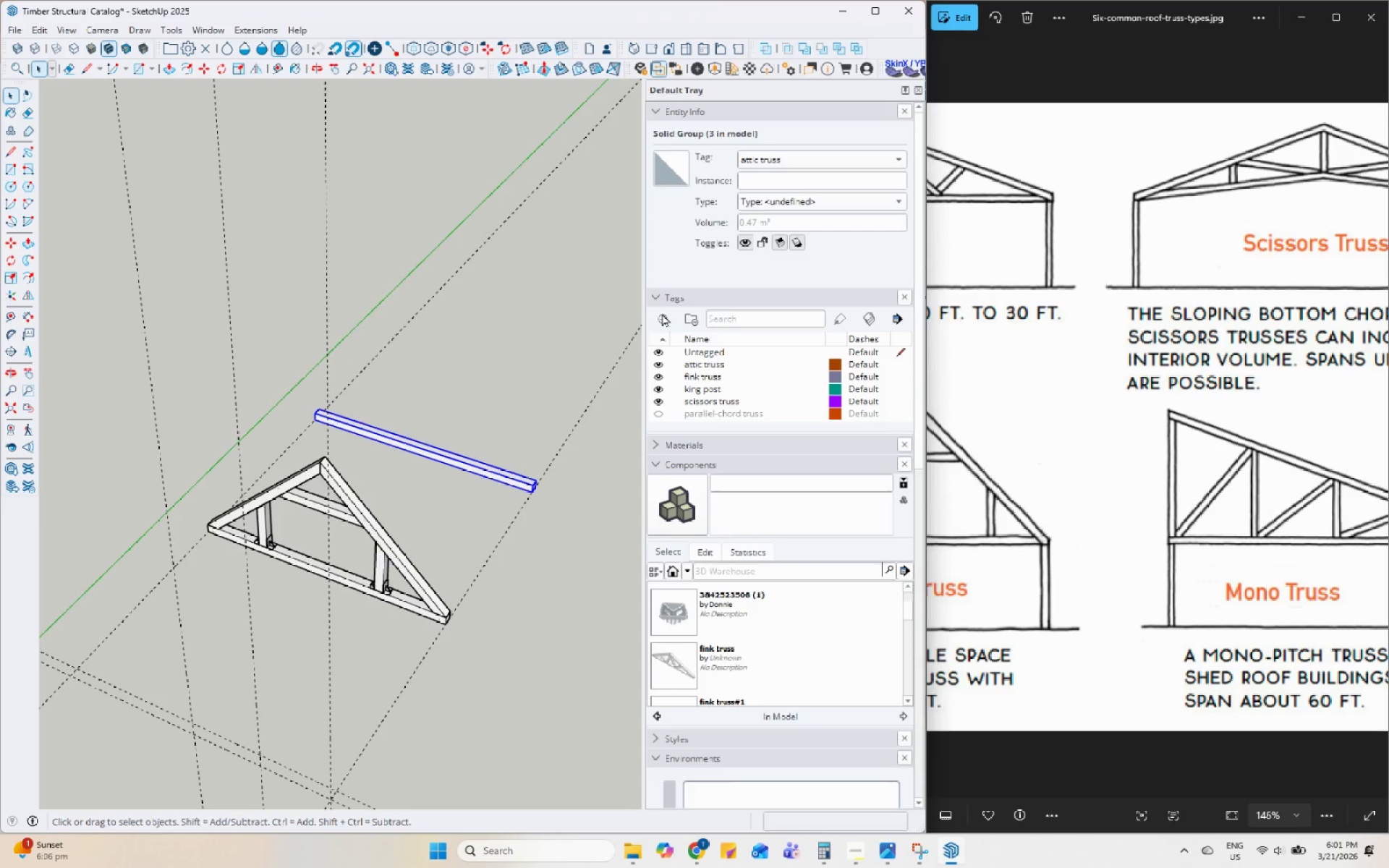 
left_click([663, 313])
 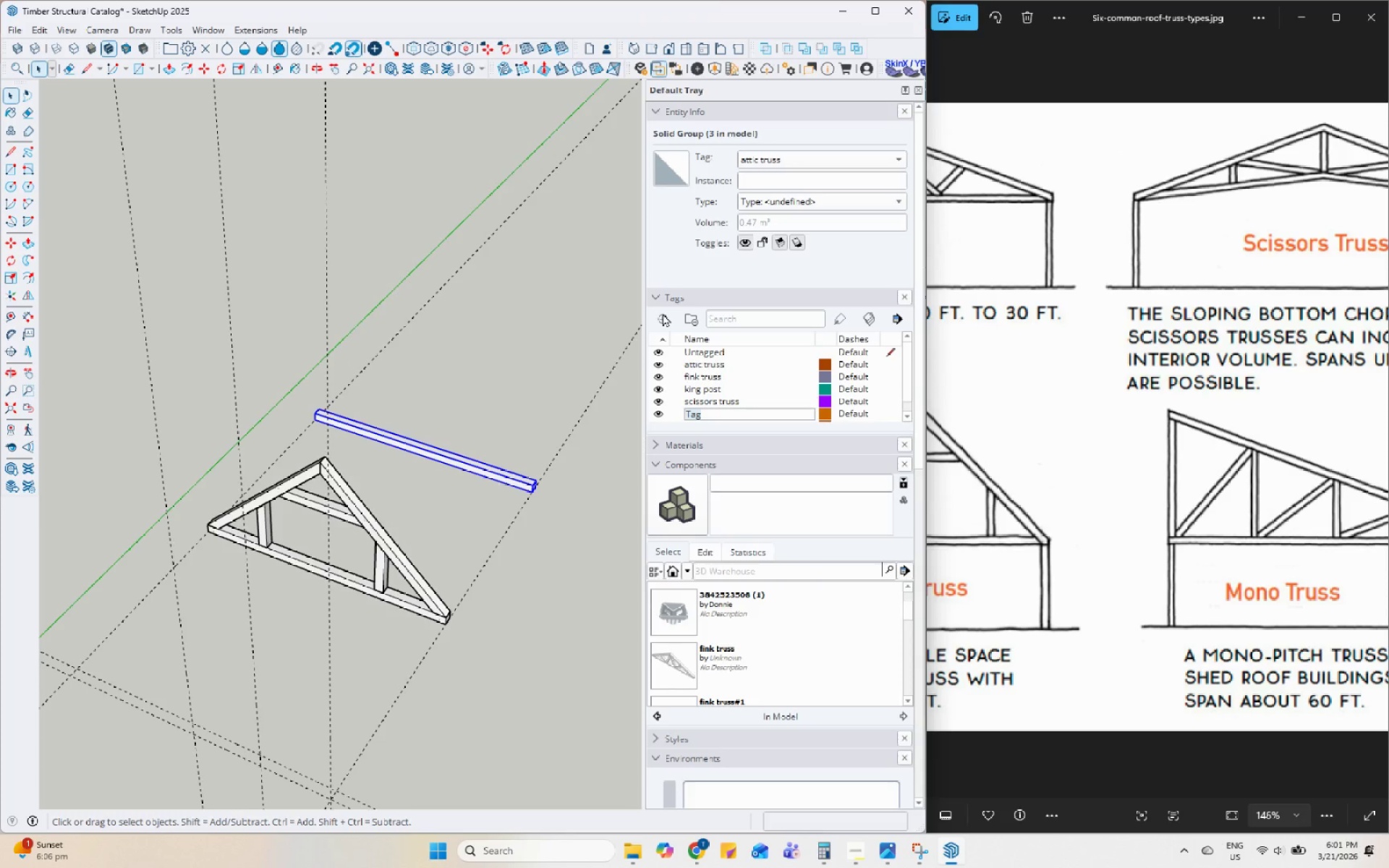 
type(mono truss)
 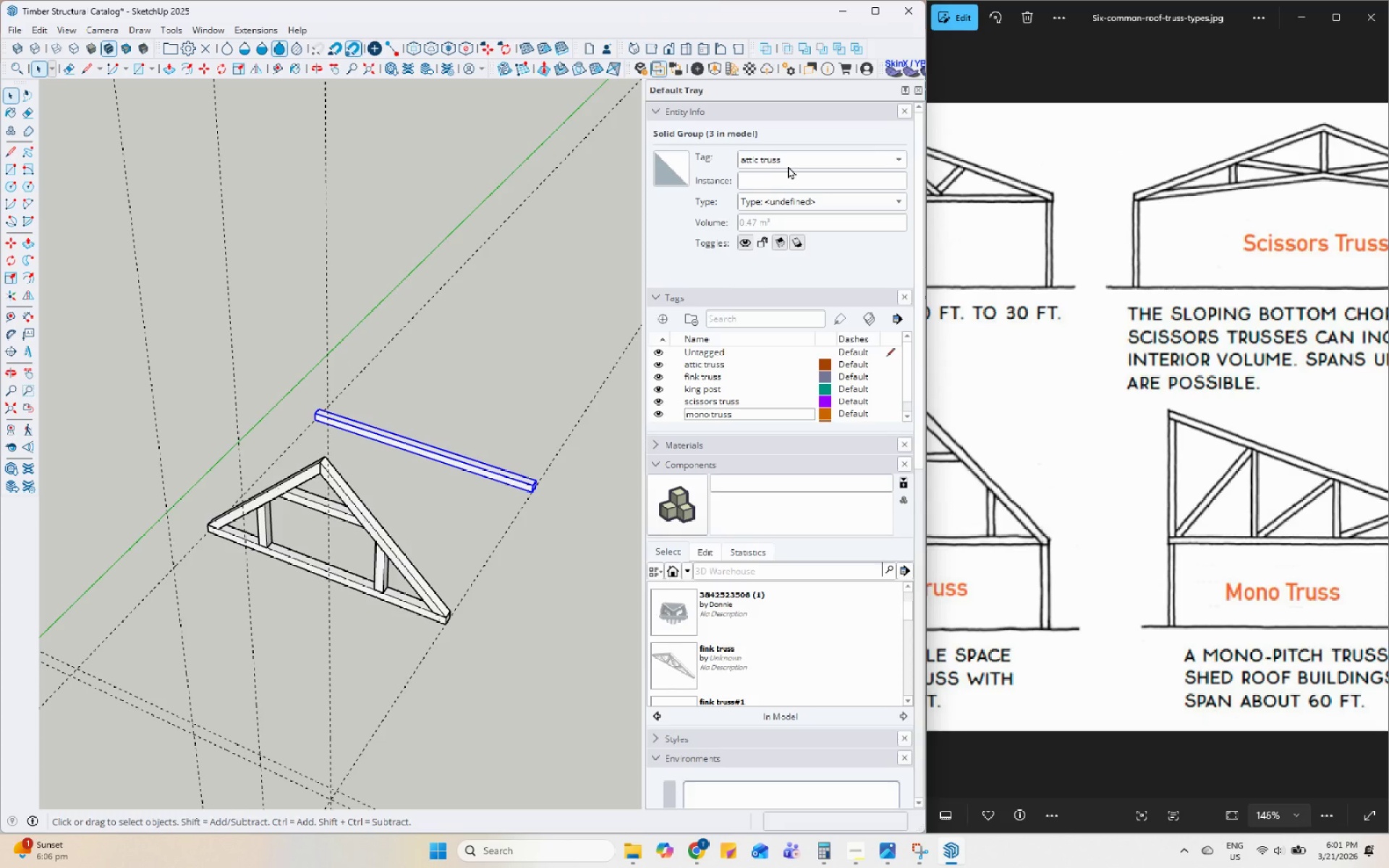 
left_click([795, 157])
 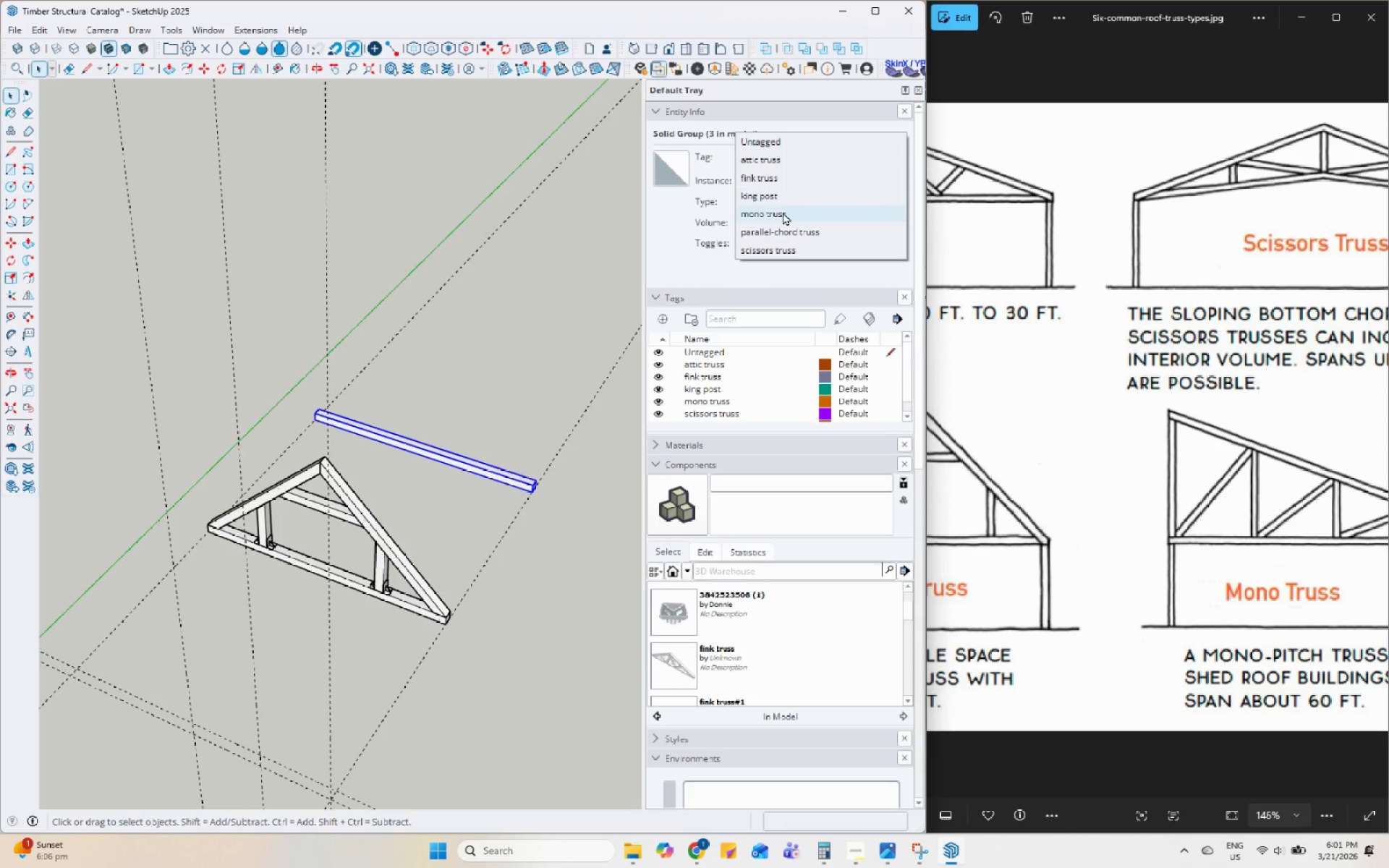 
left_click([783, 212])
 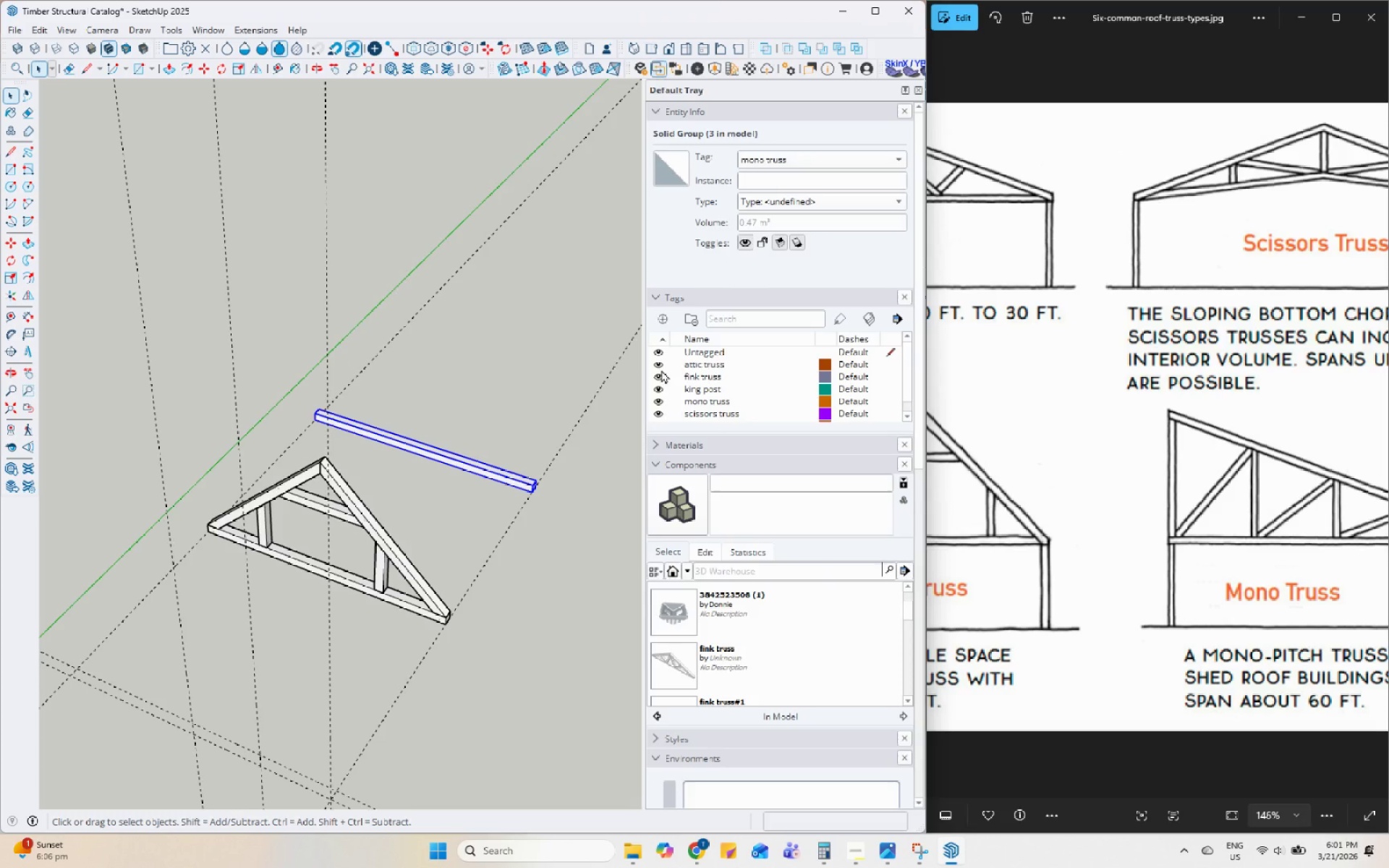 
left_click([659, 363])
 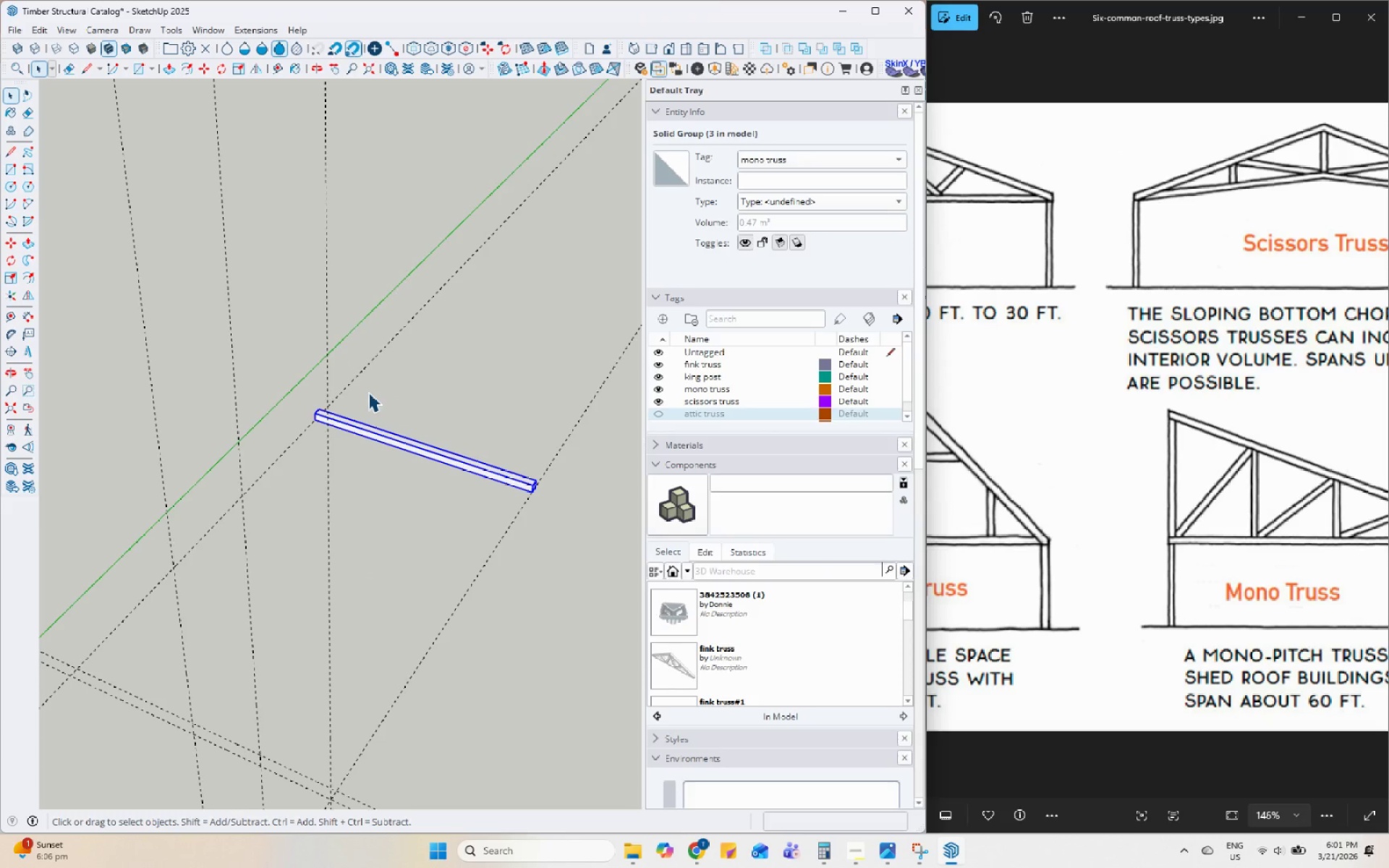 
left_click([368, 393])
 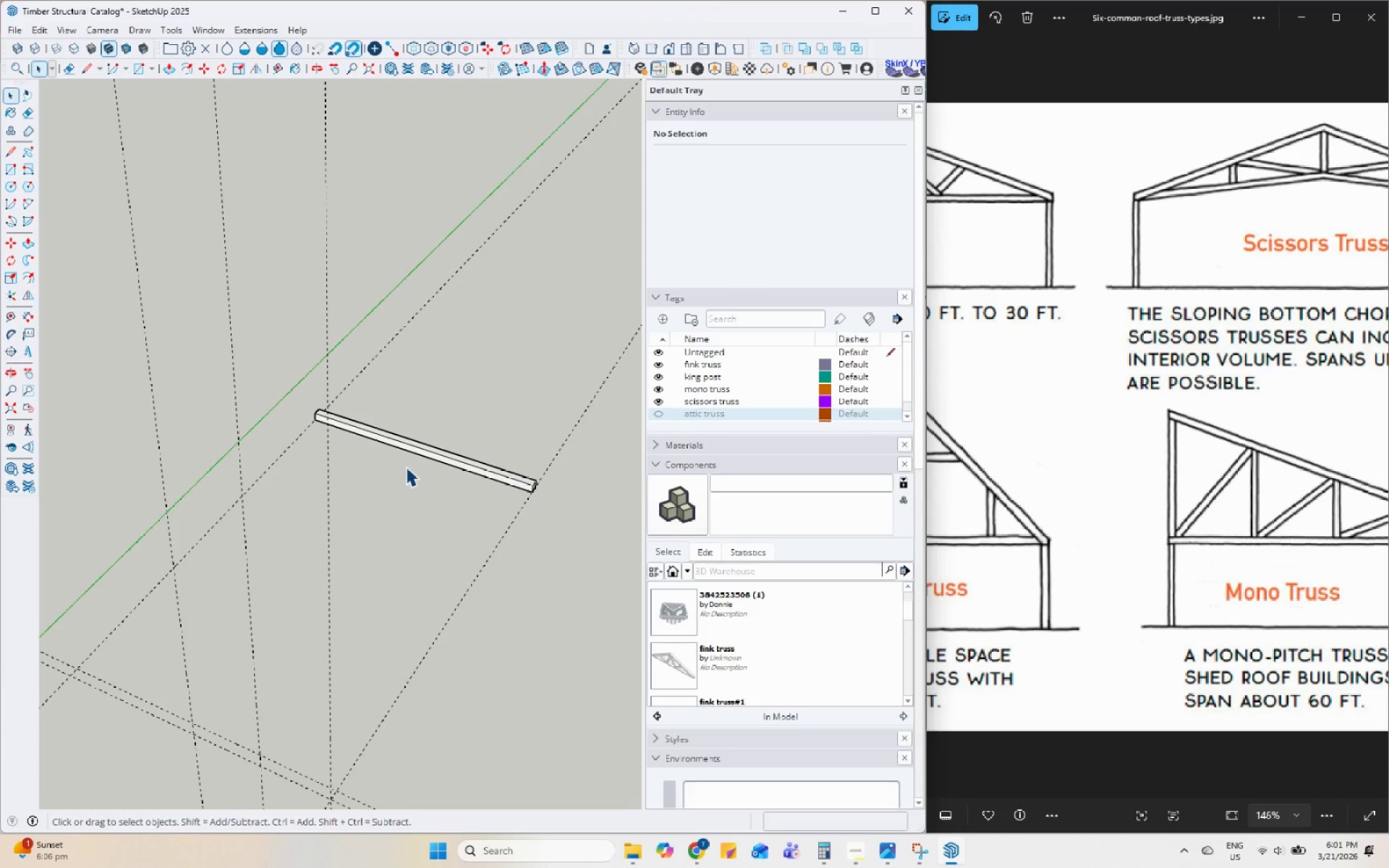 
left_click([417, 448])
 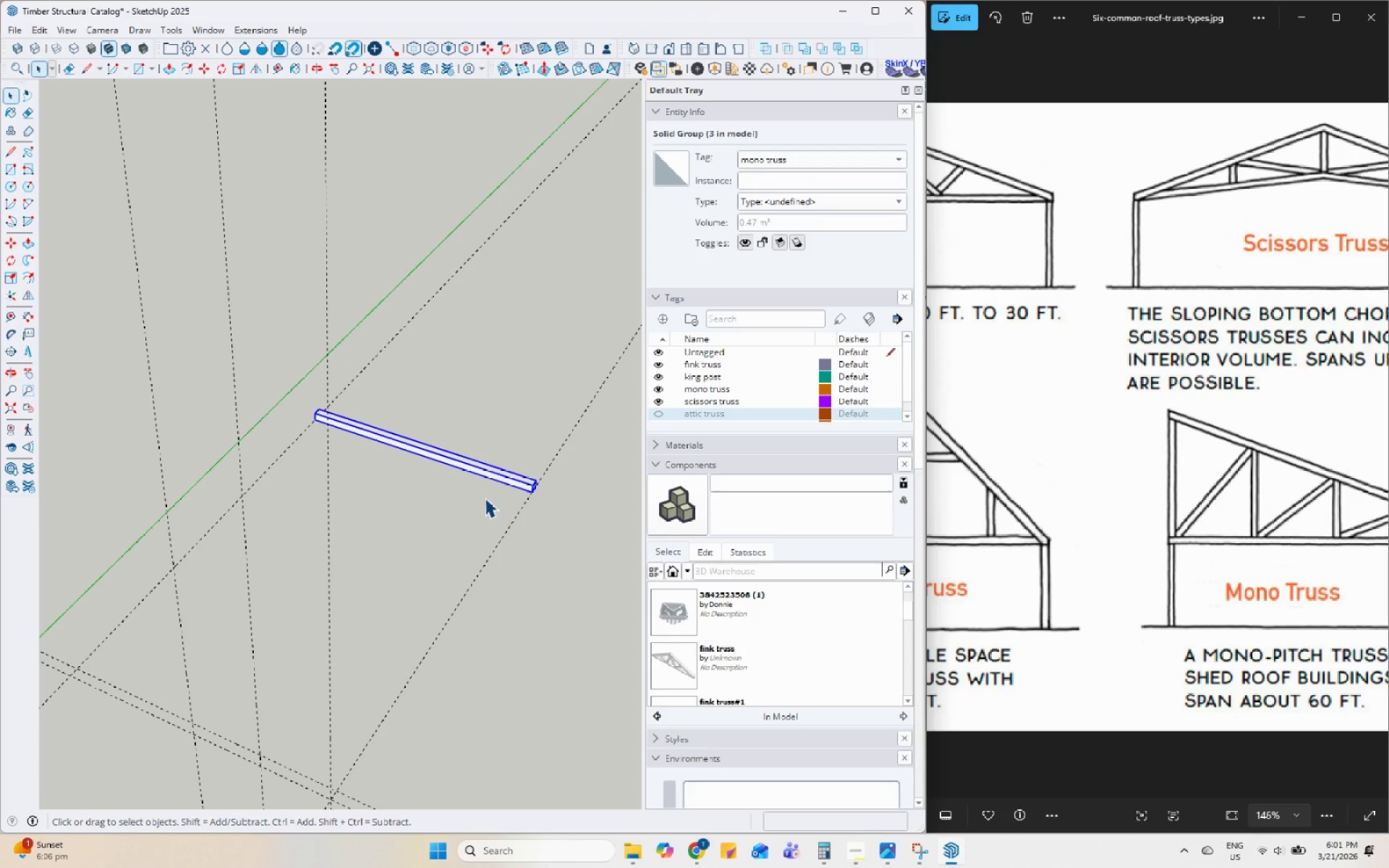 
key(M)
 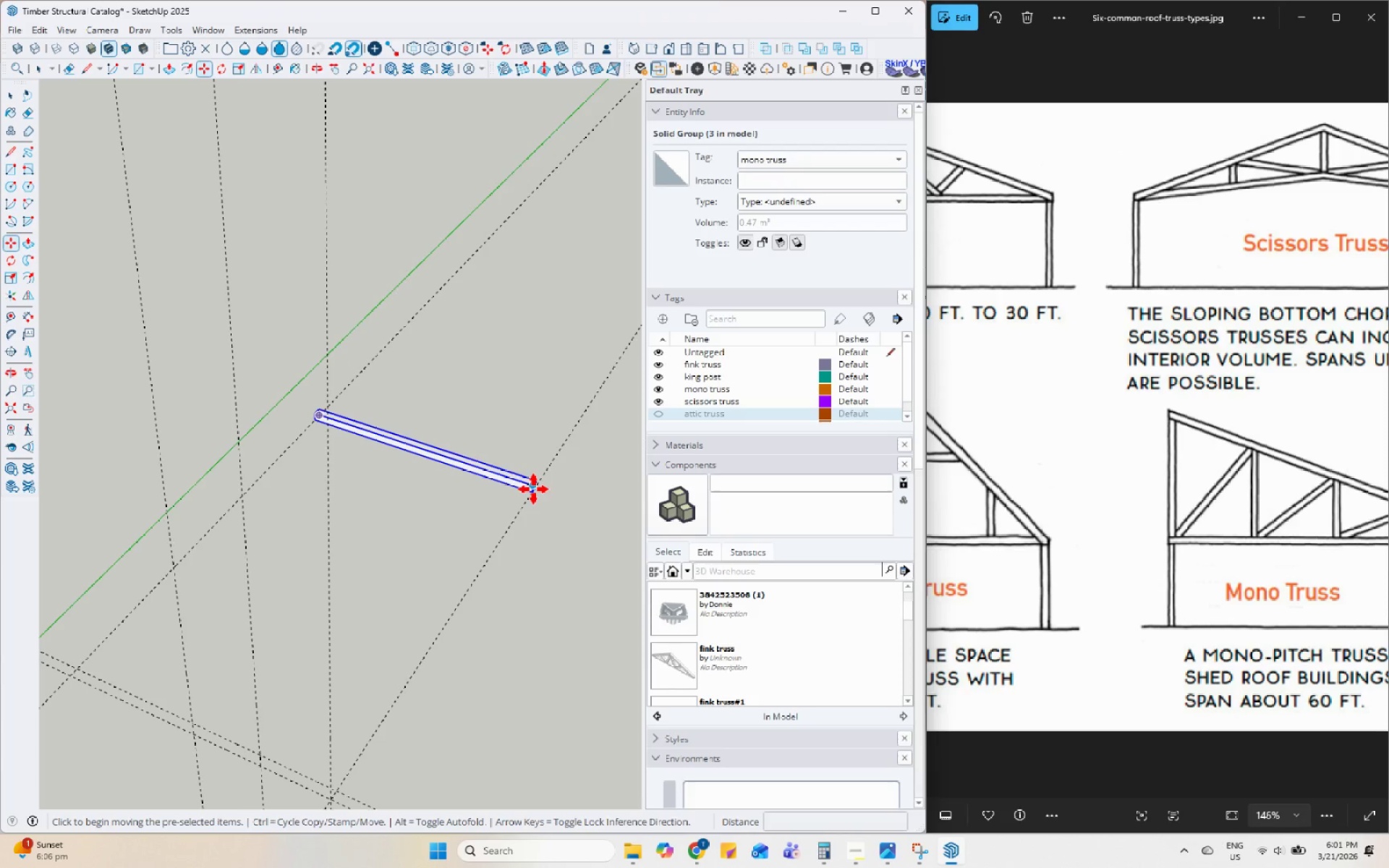 
left_click([533, 489])
 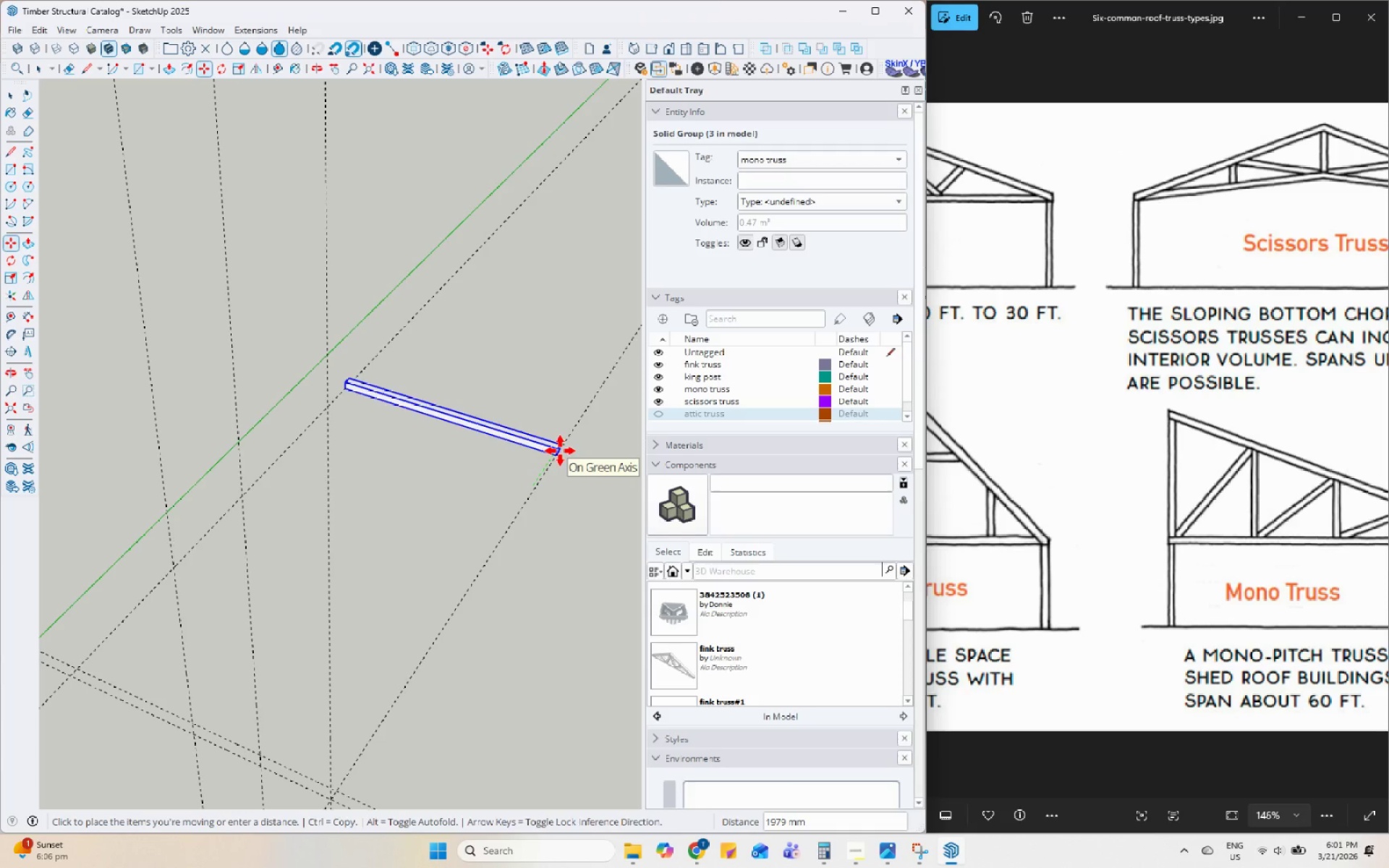 
key(Control+ControlLeft)
 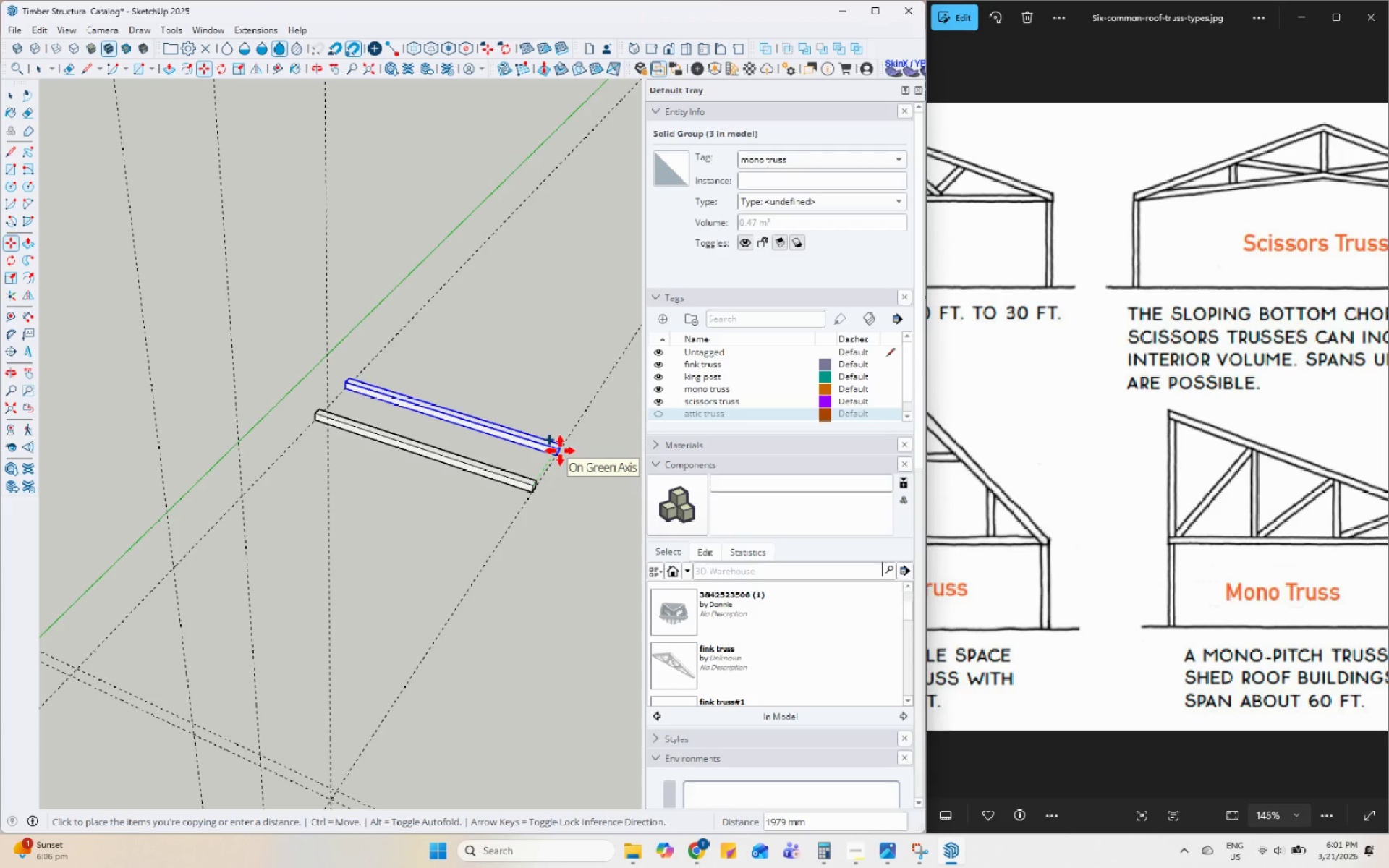 
left_click([560, 451])
 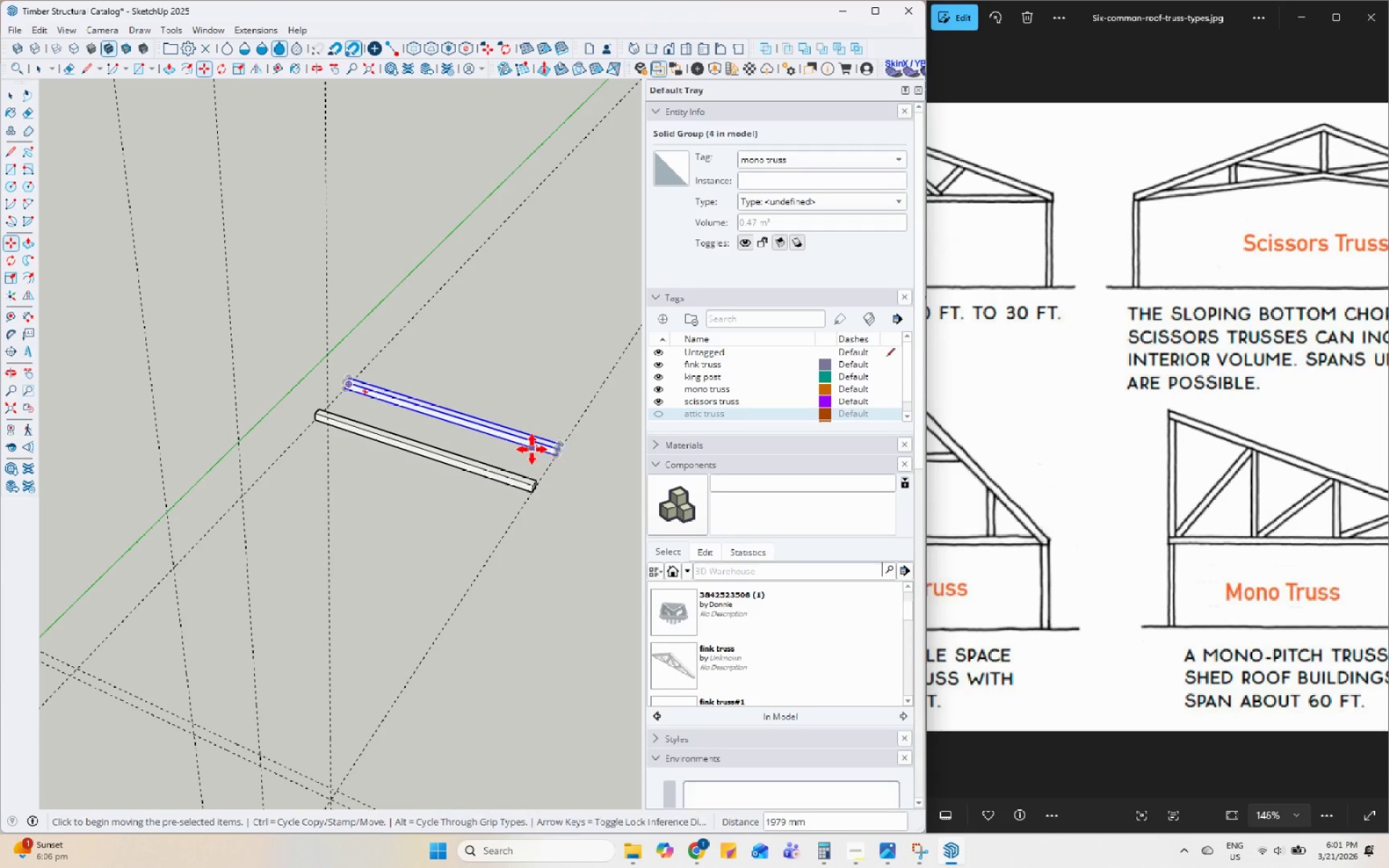 
scroll: coordinate [540, 443], scroll_direction: up, amount: 5.0
 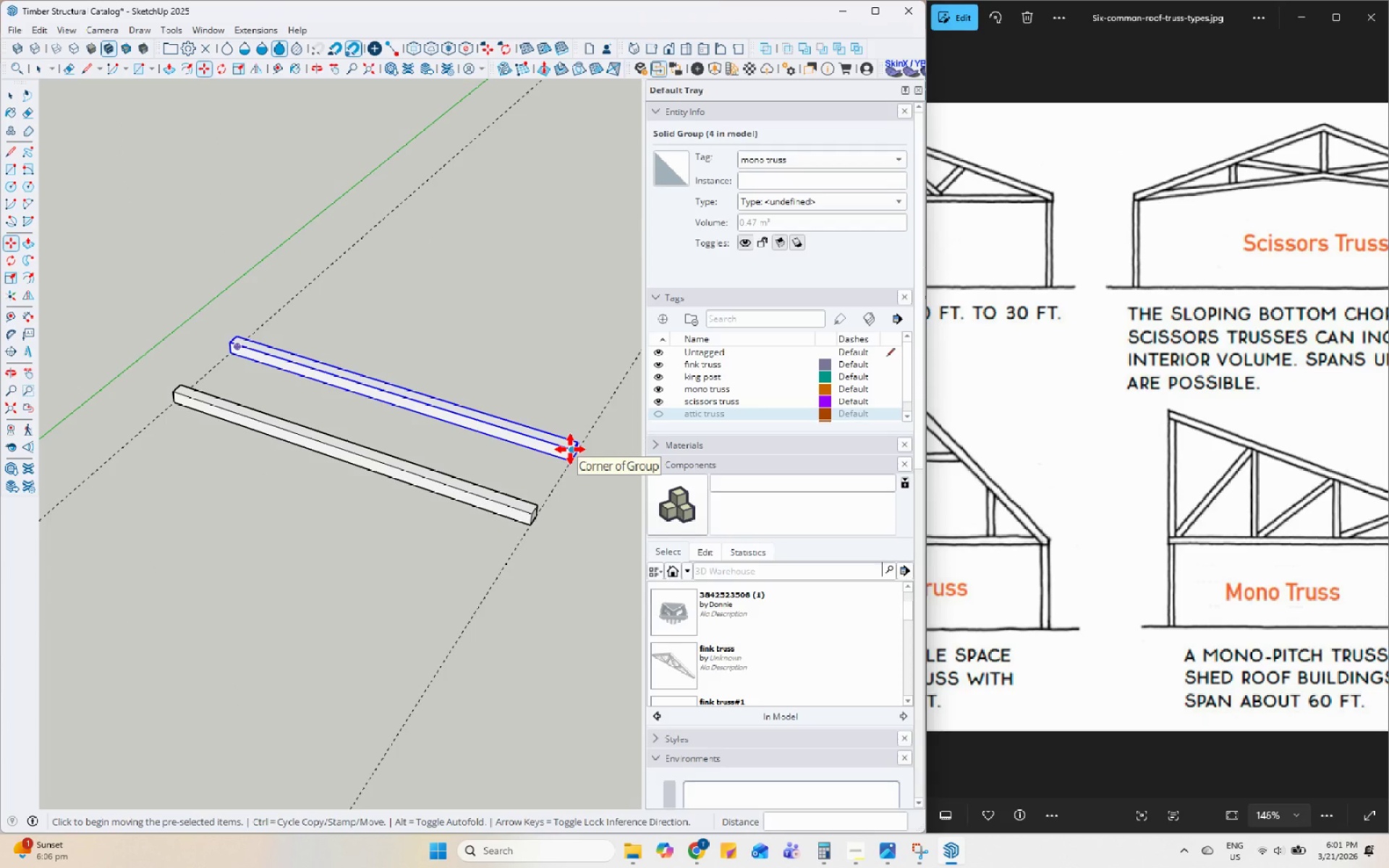 
key(Q)
 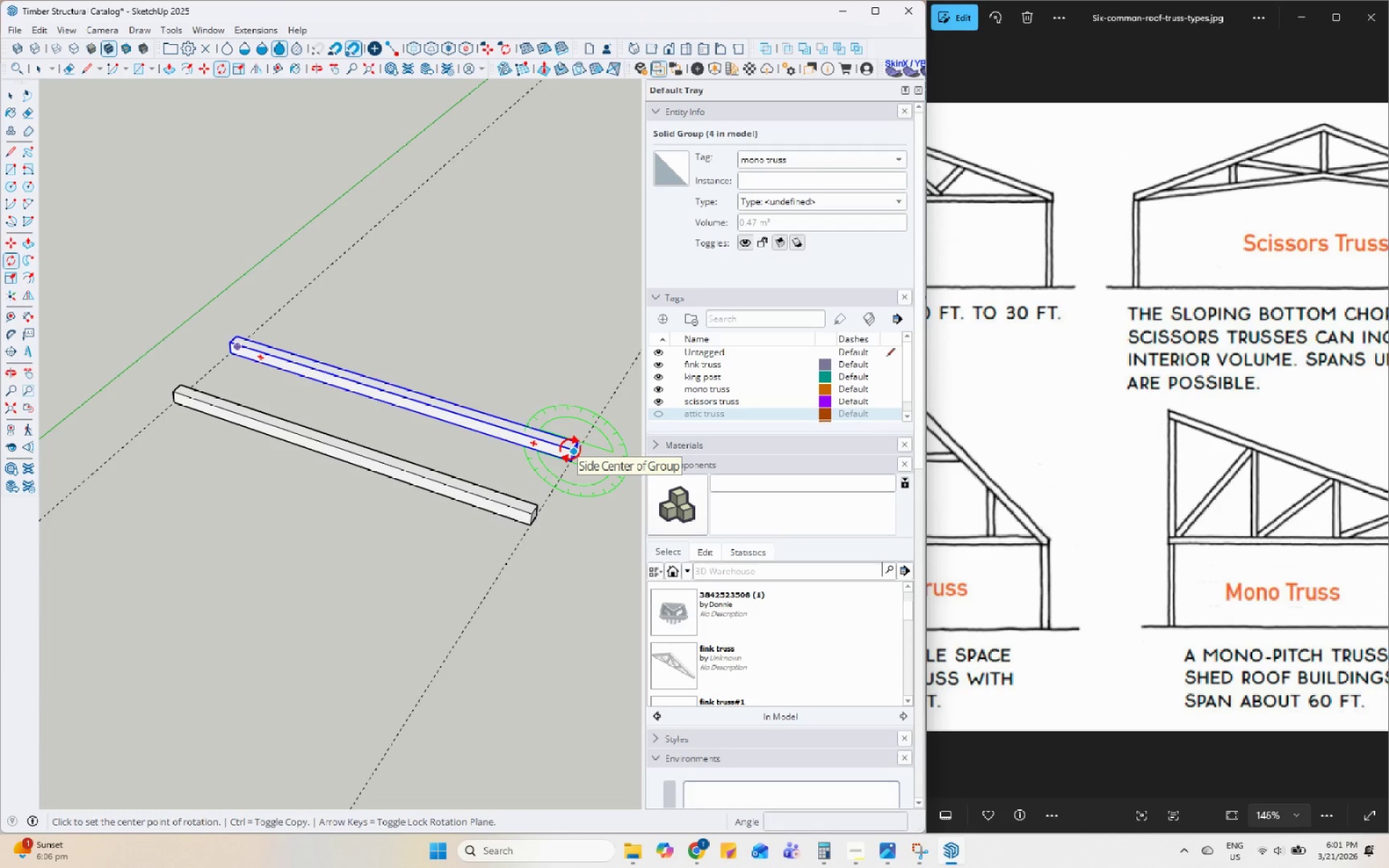 
left_click([570, 449])
 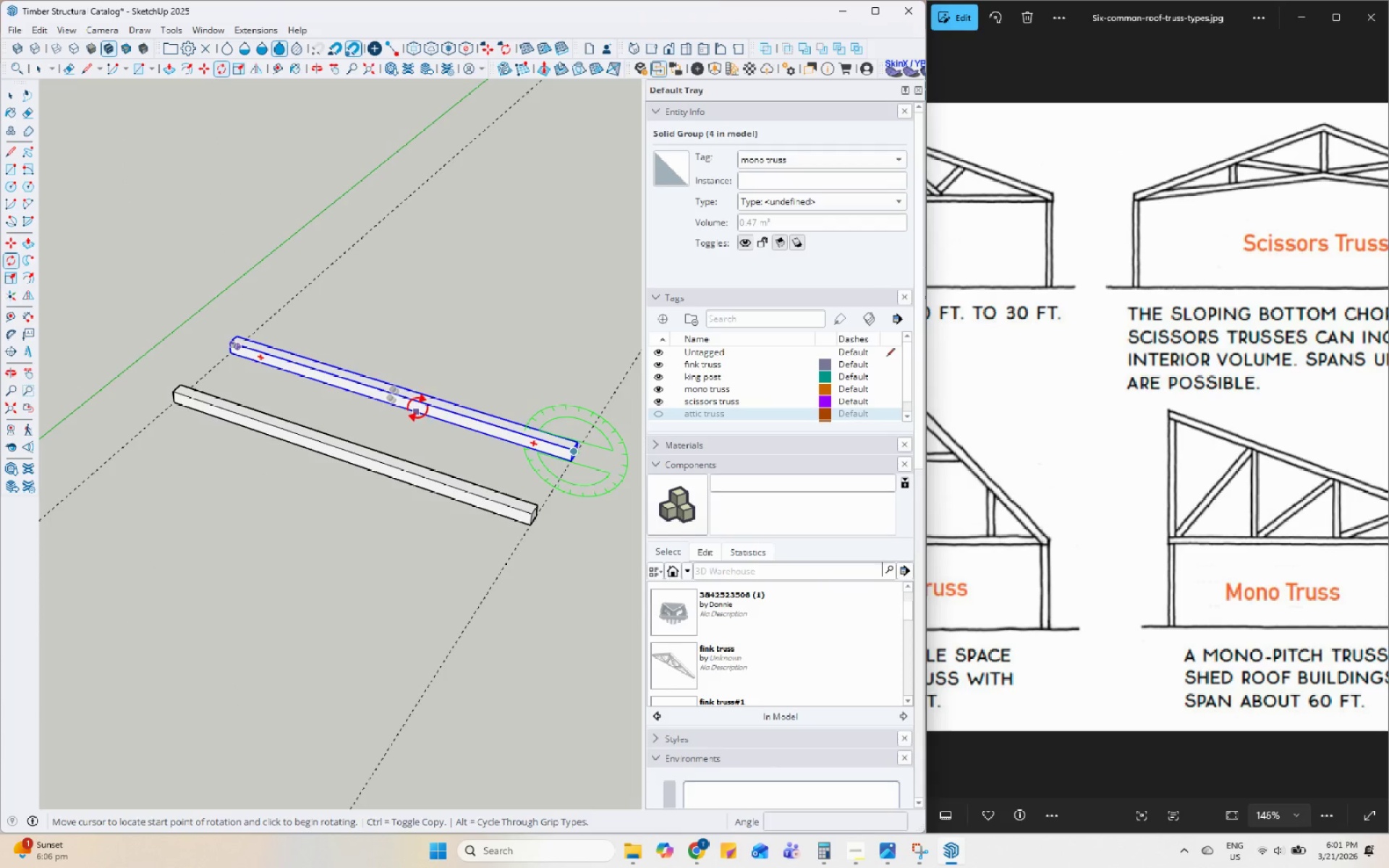 
scroll: coordinate [413, 407], scroll_direction: up, amount: 4.0
 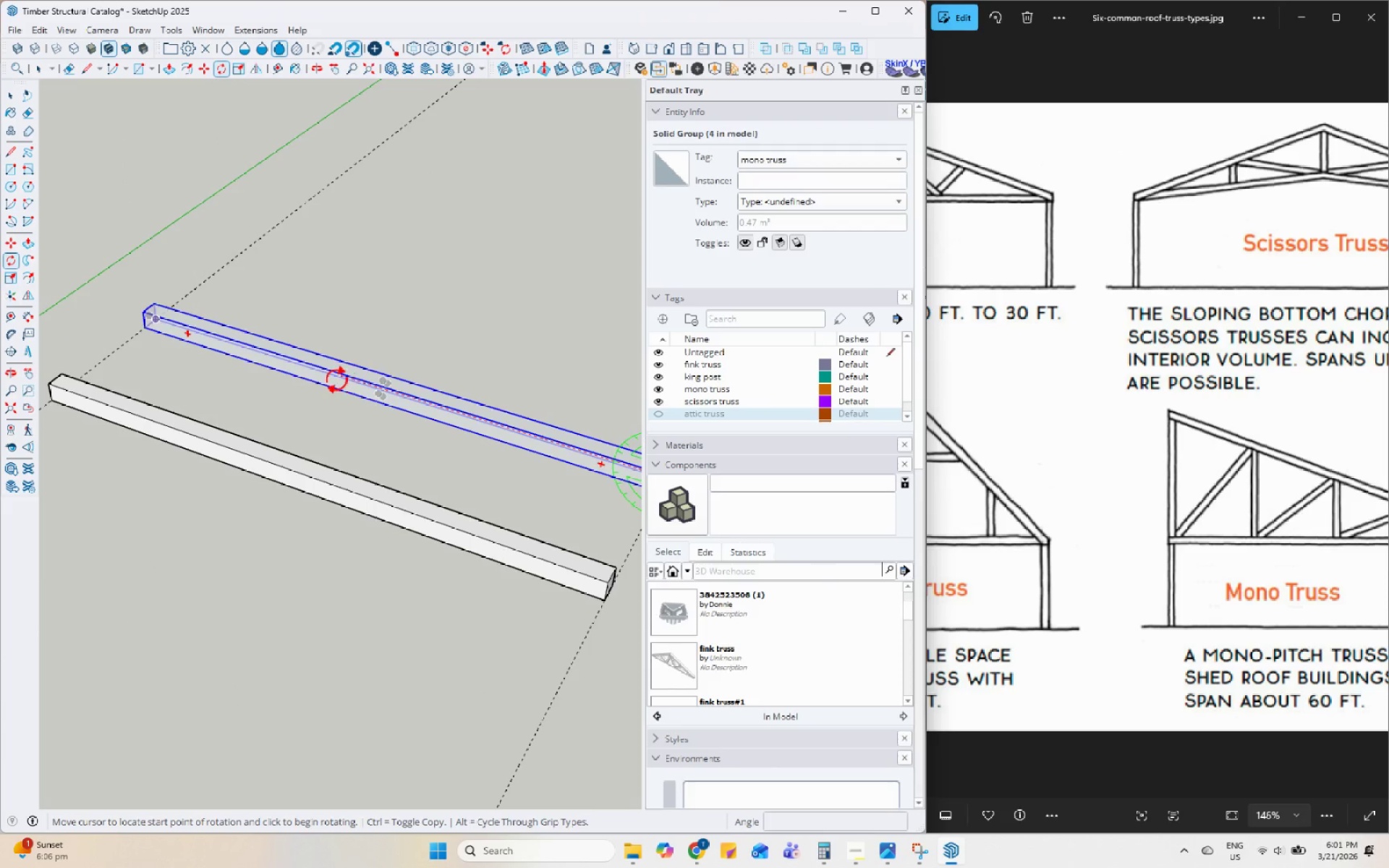 
left_click([336, 380])
 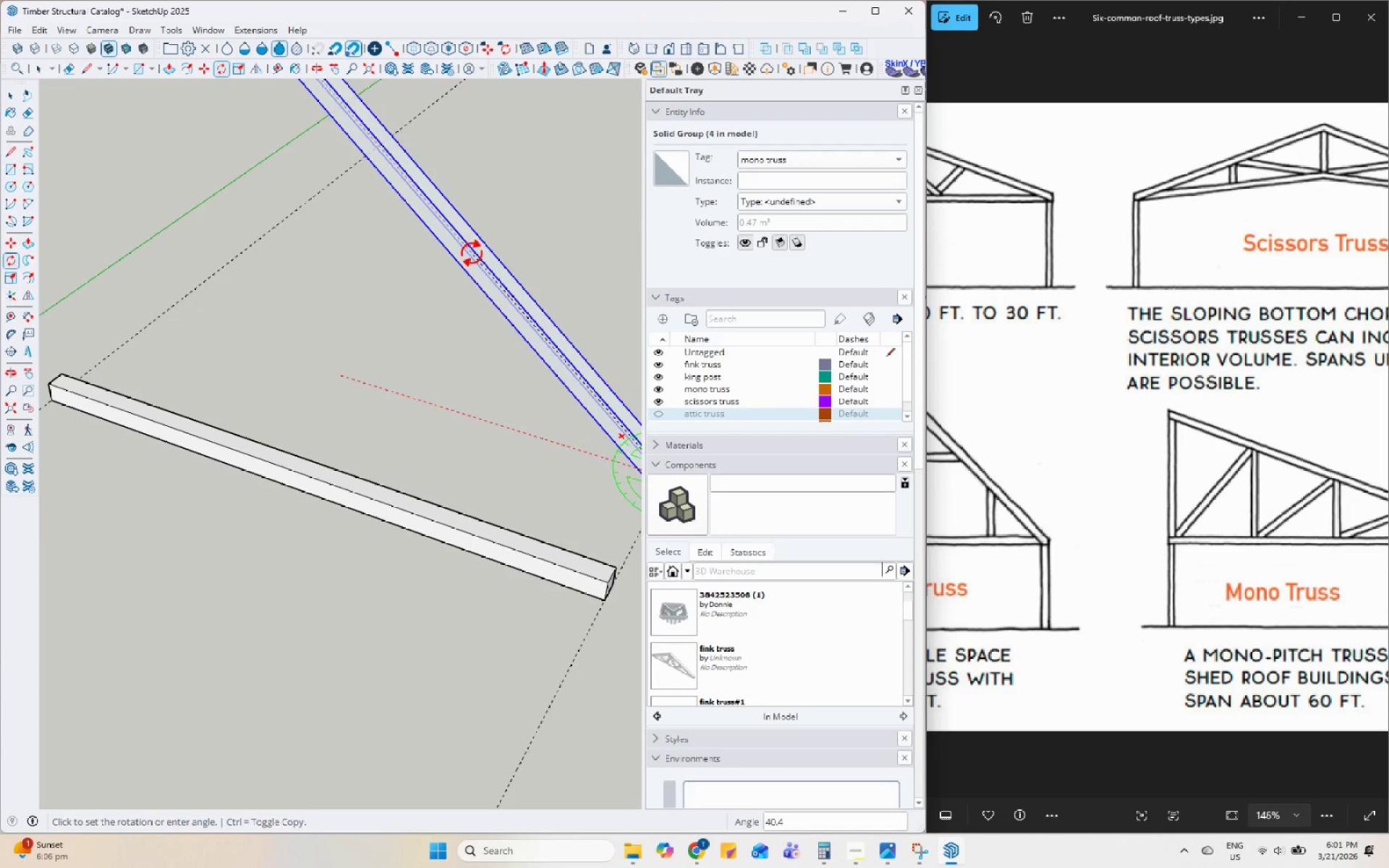 
scroll: coordinate [605, 307], scroll_direction: down, amount: 6.0
 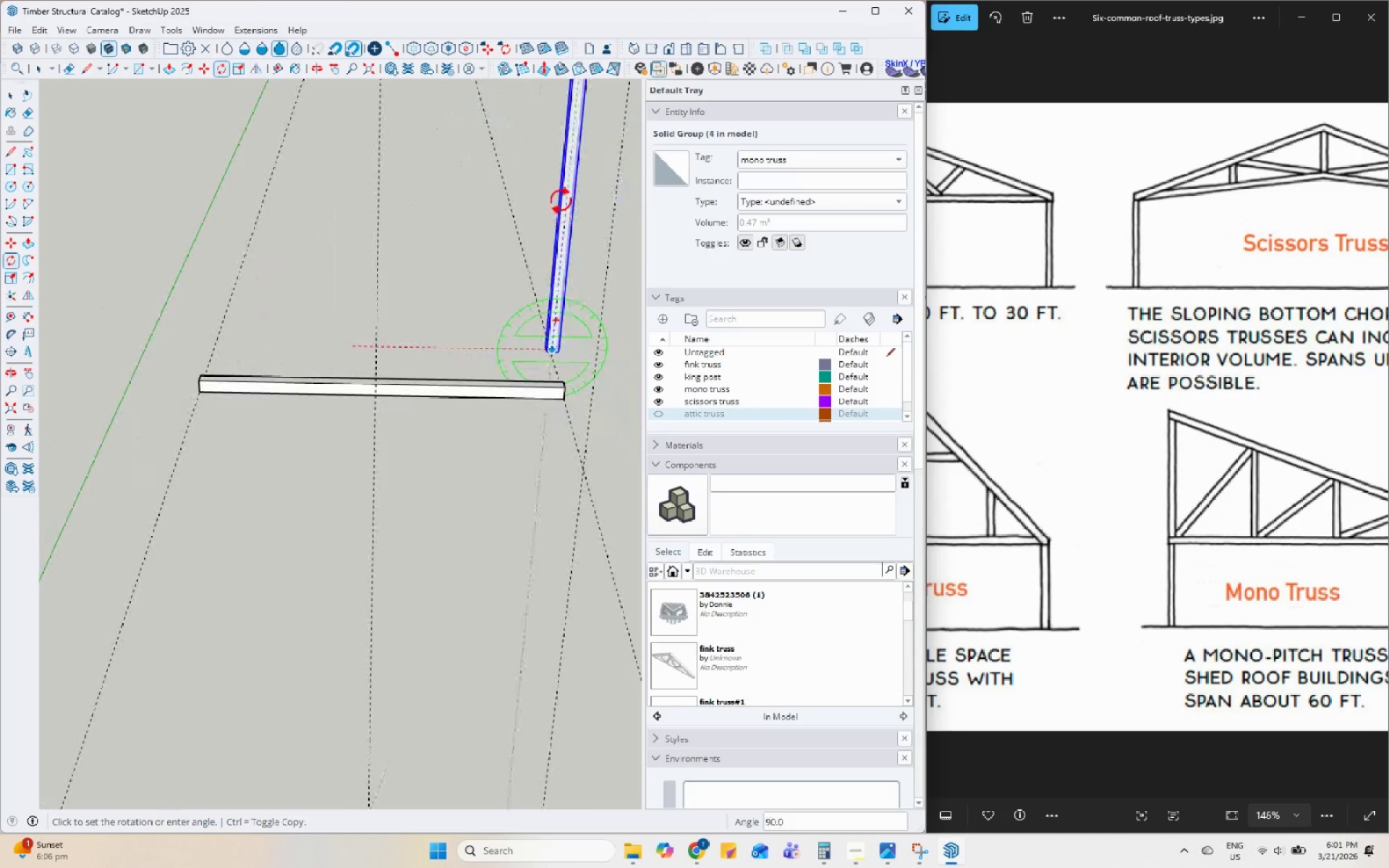 
left_click([561, 194])
 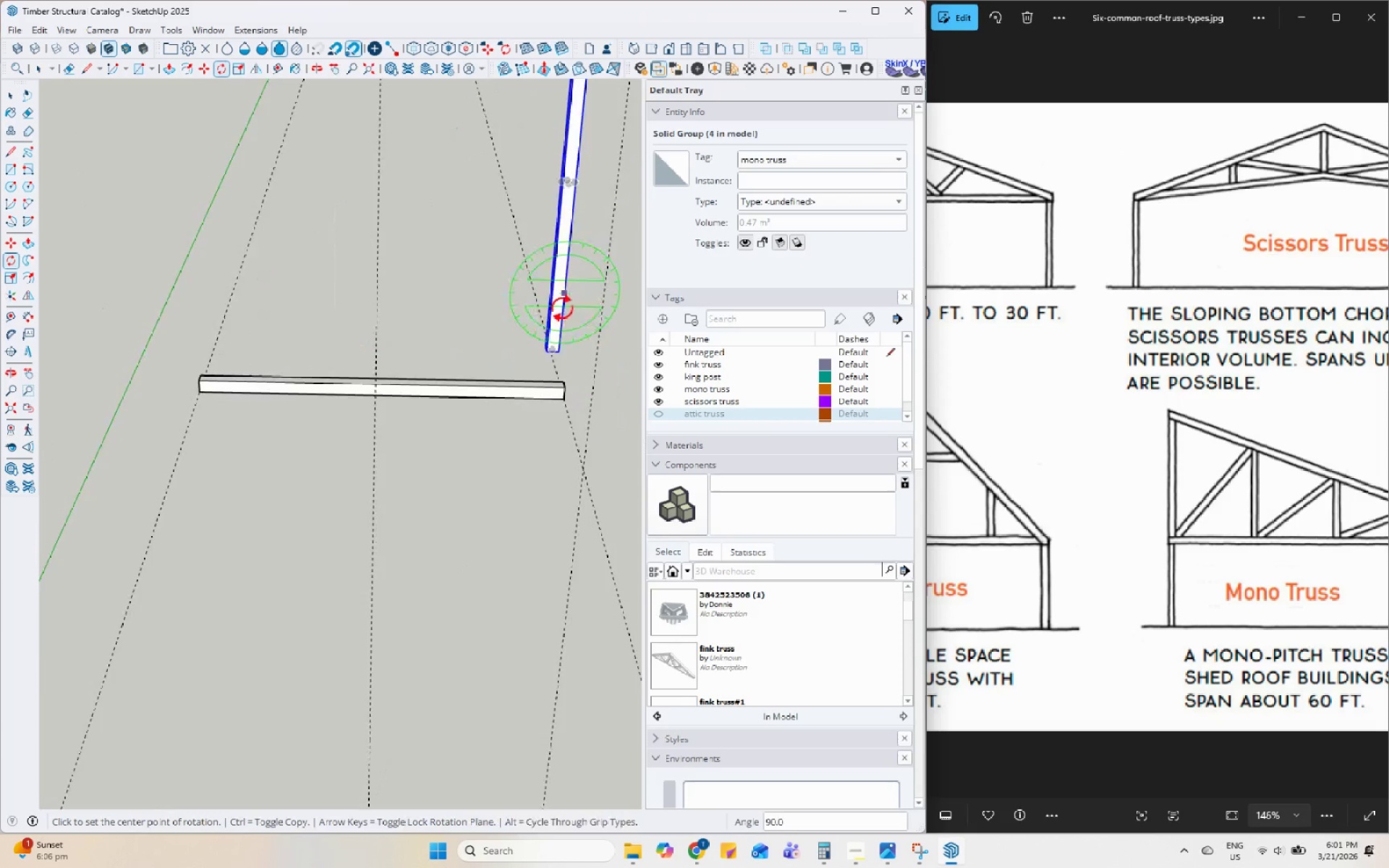 
scroll: coordinate [553, 349], scroll_direction: up, amount: 7.0
 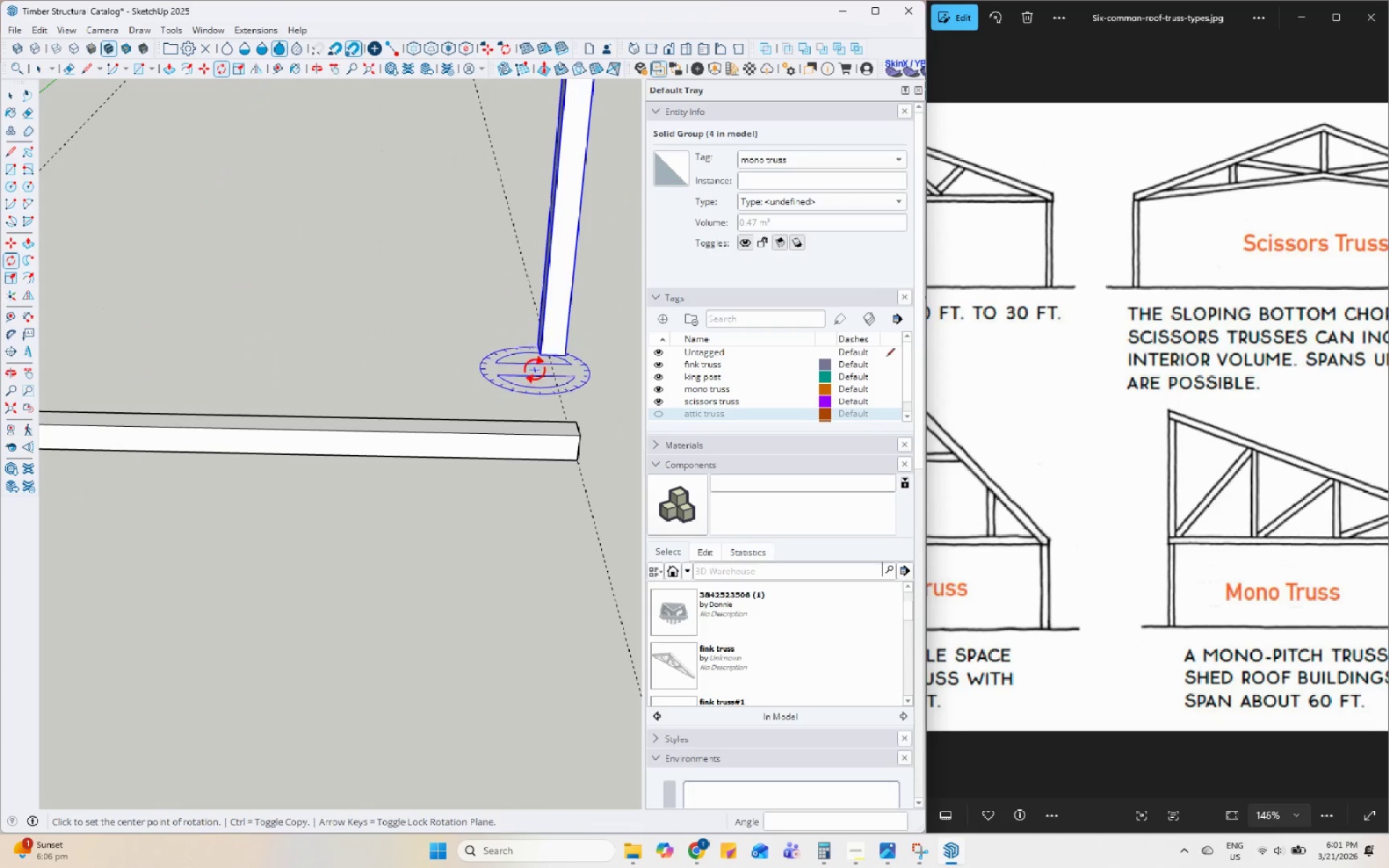 
key(M)
 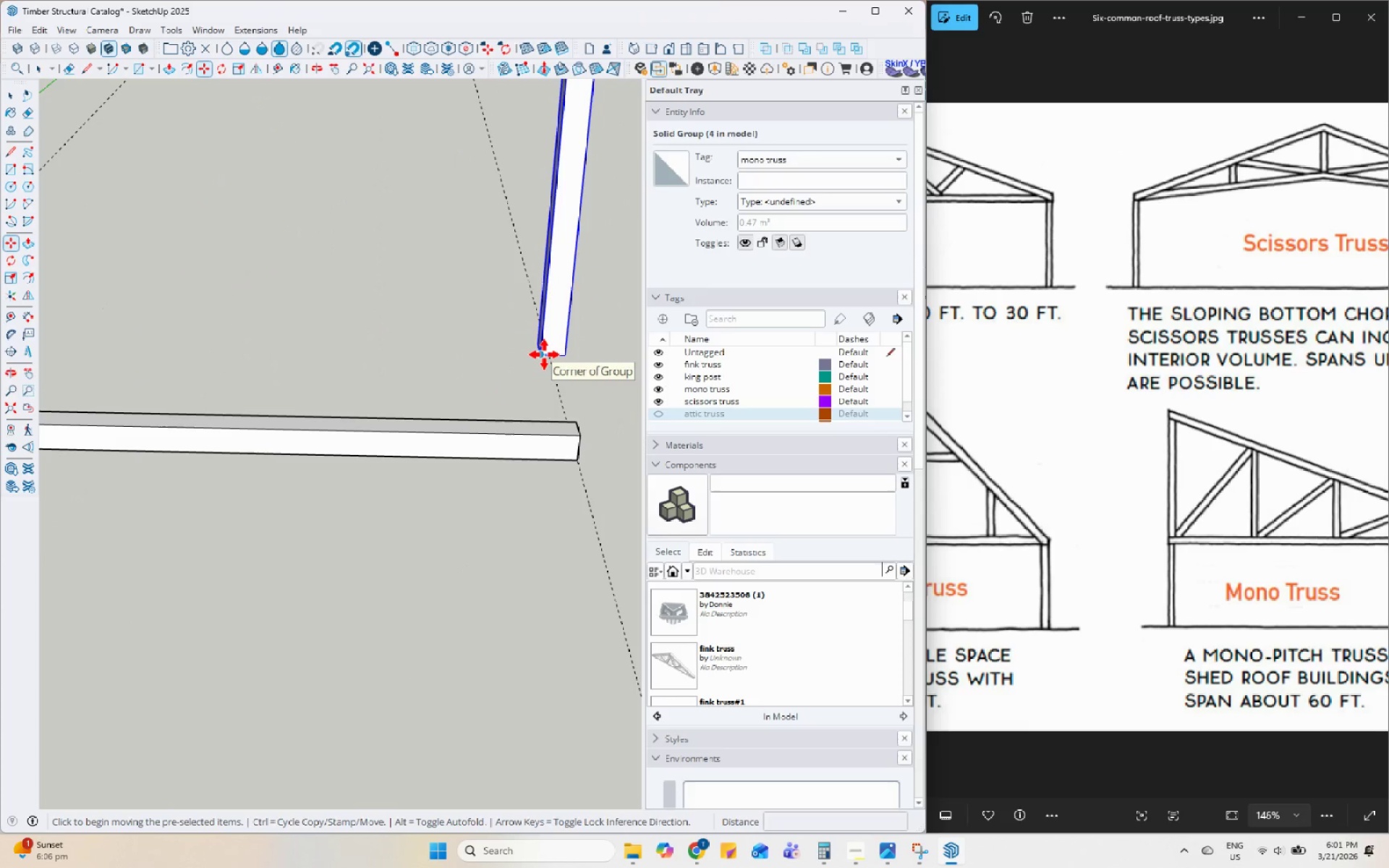 
left_click([544, 354])
 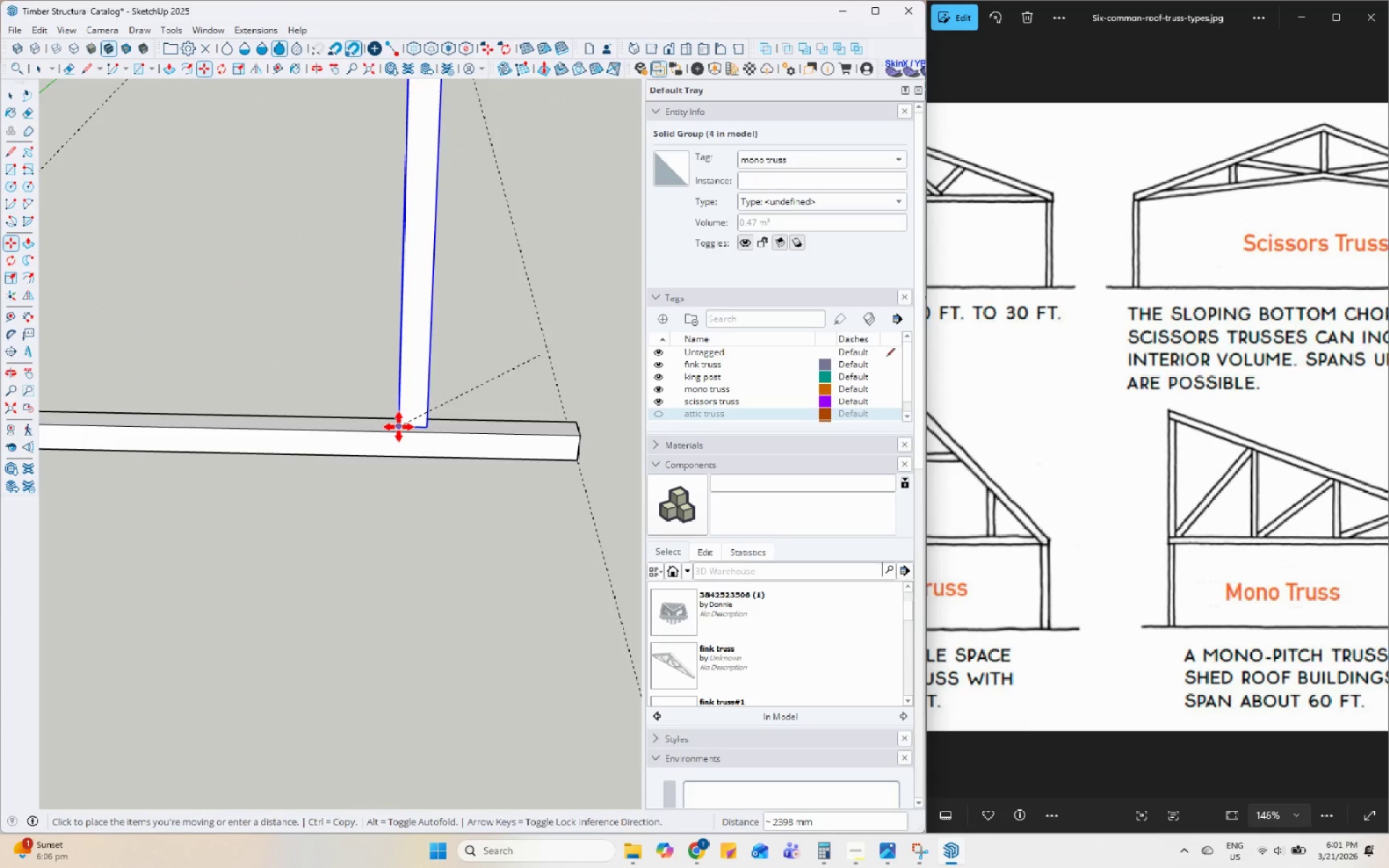 
scroll: coordinate [362, 504], scroll_direction: down, amount: 6.0
 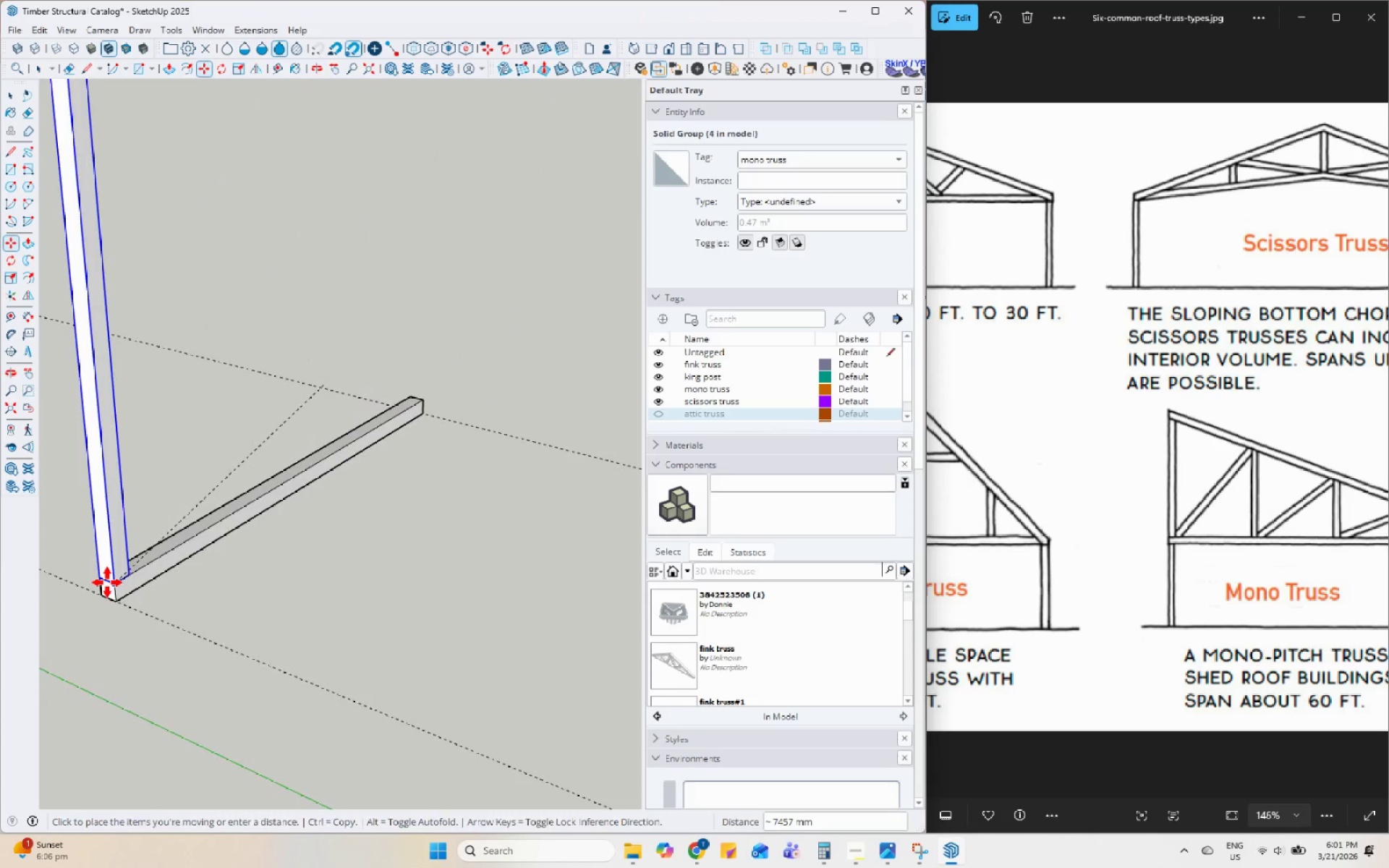 
left_click([108, 582])
 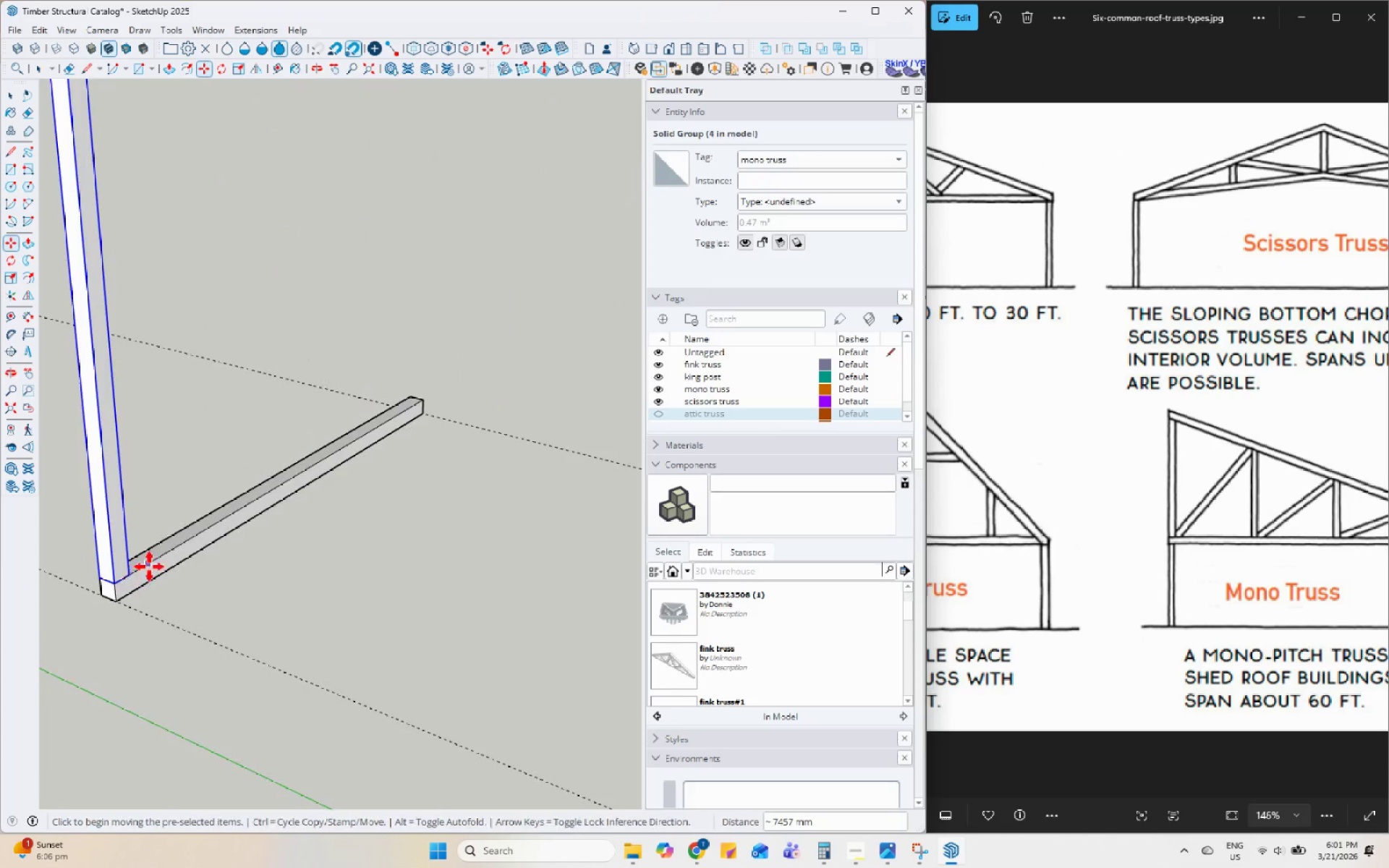 
scroll: coordinate [310, 513], scroll_direction: down, amount: 4.0
 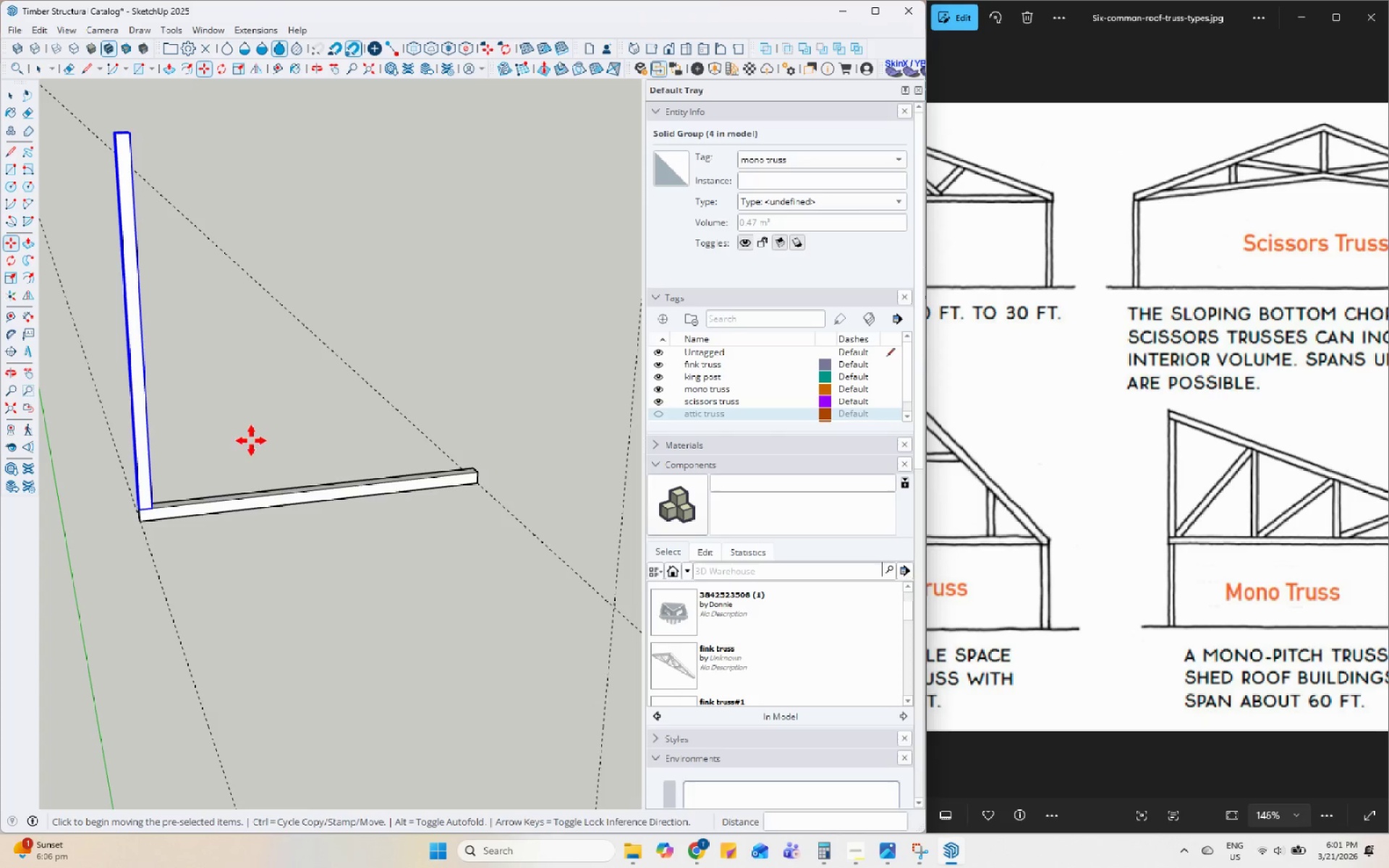 
key(M)
 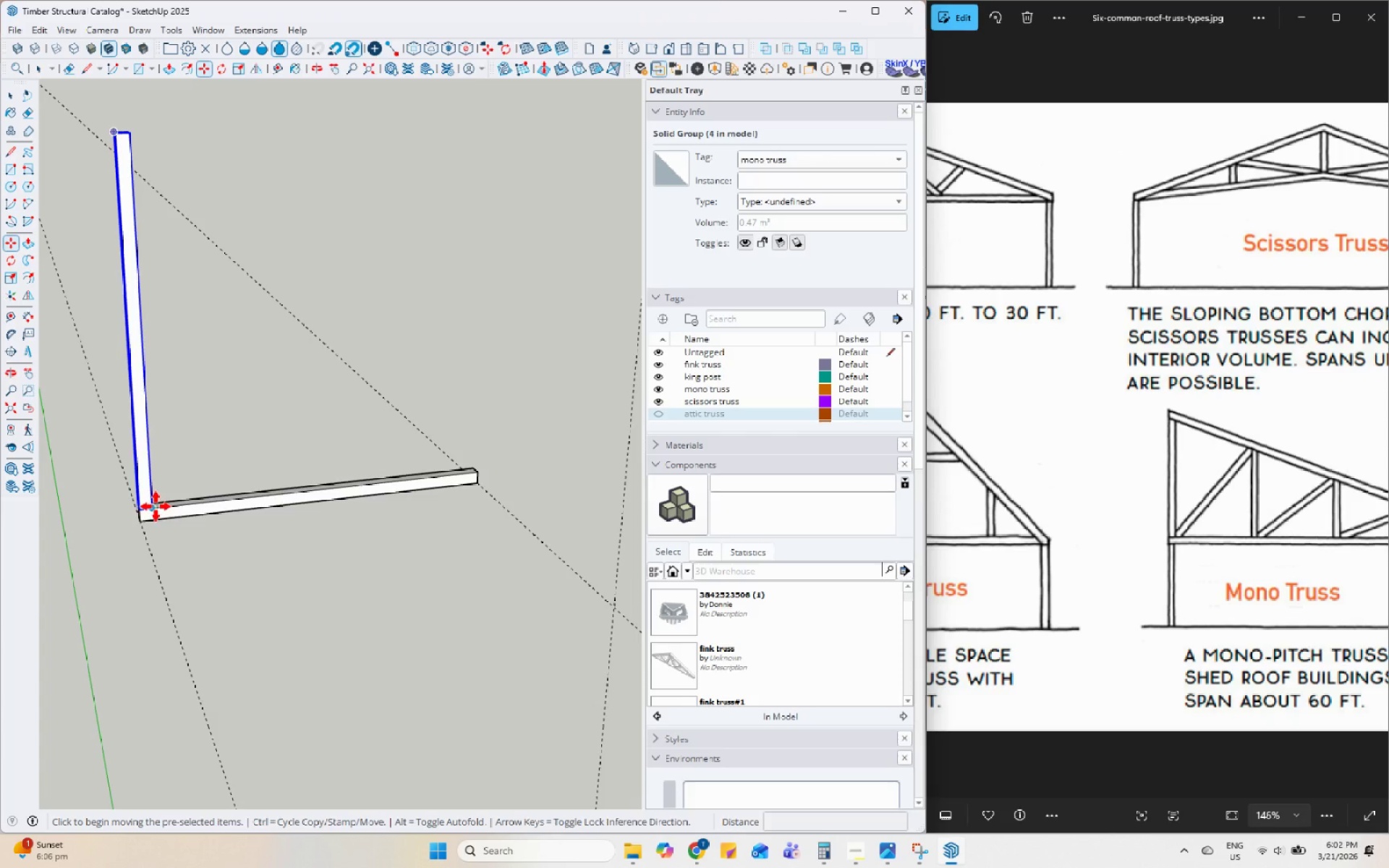 
left_click([156, 506])
 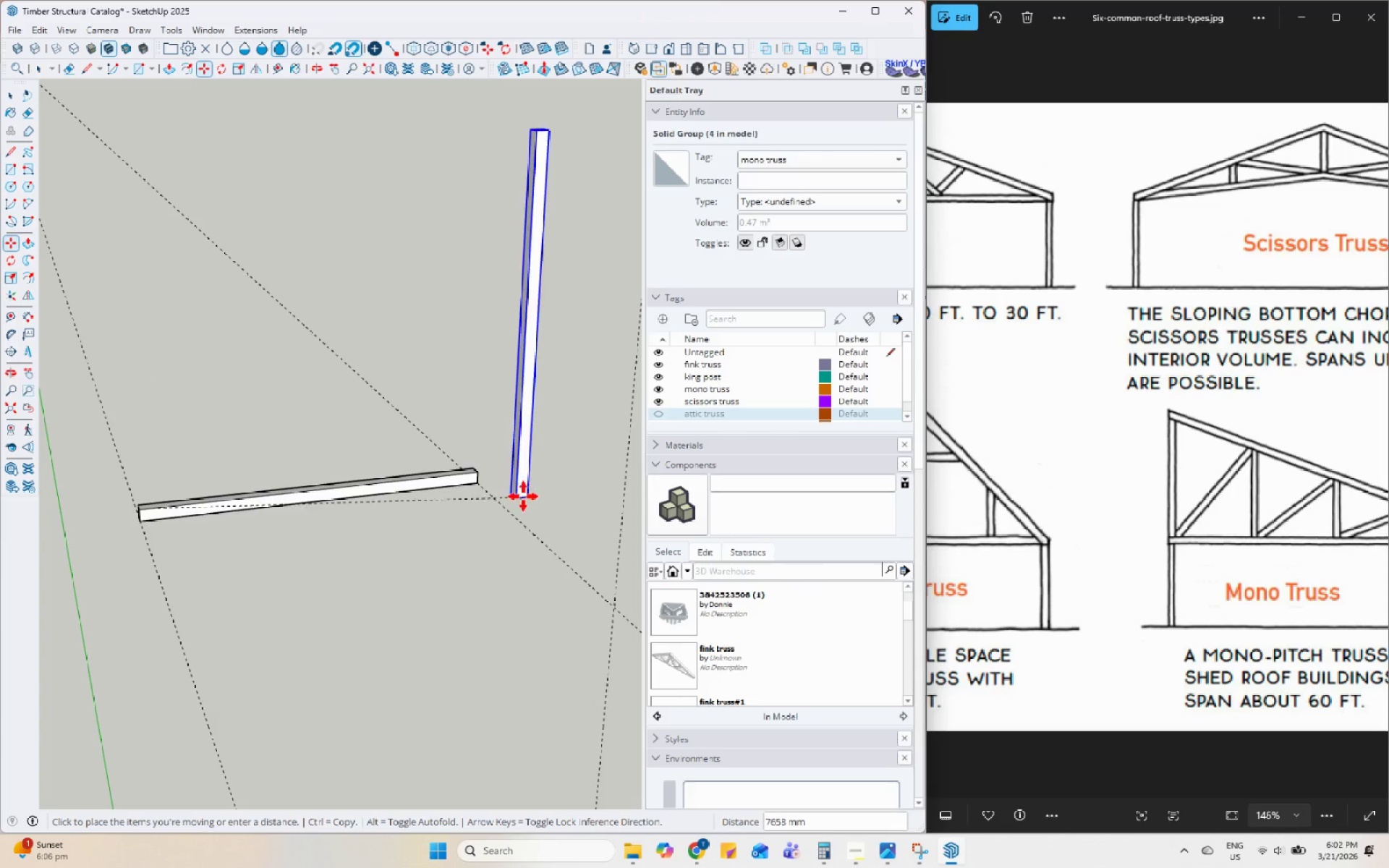 
key(Control+ControlLeft)
 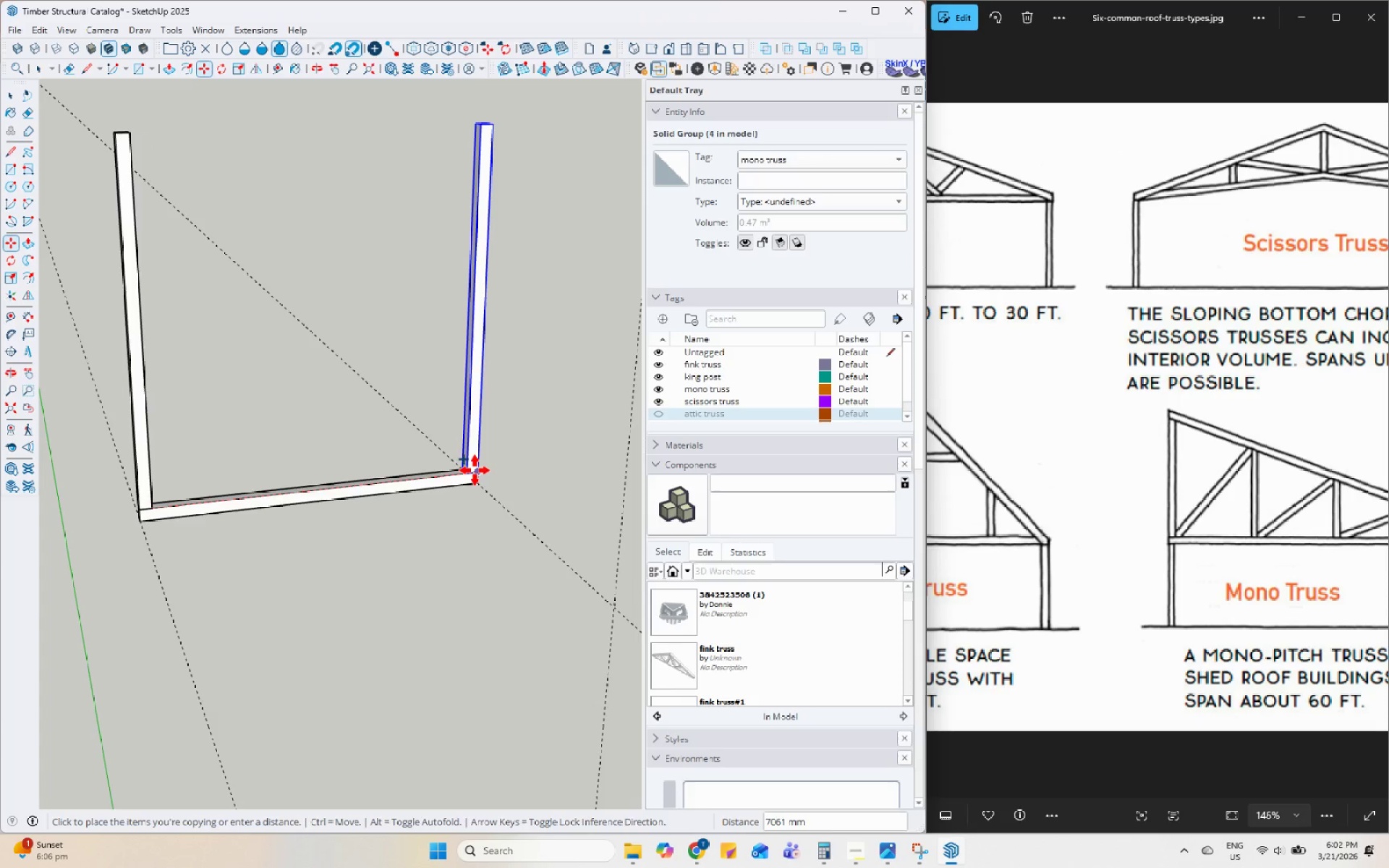 
left_click([475, 470])
 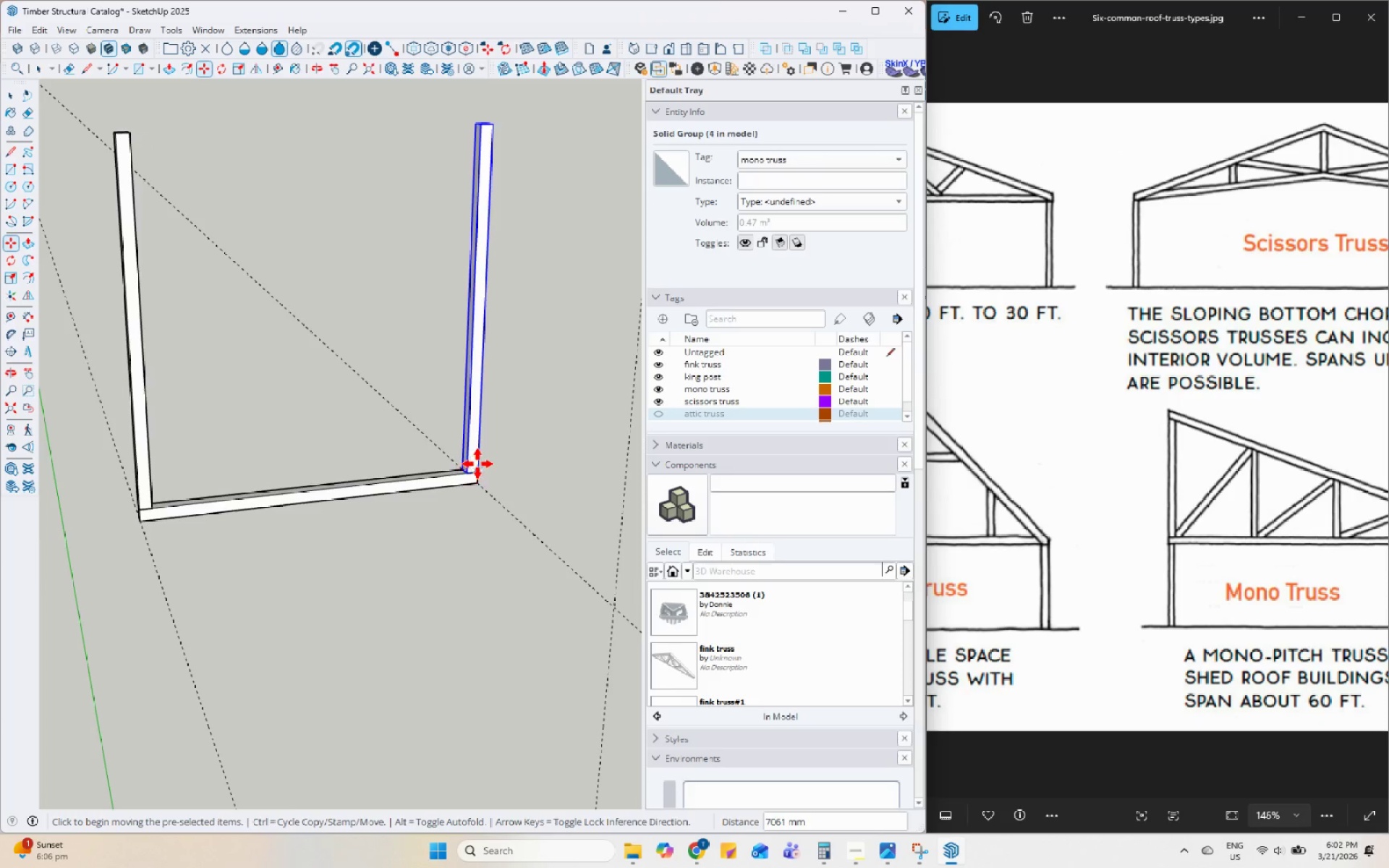 
scroll: coordinate [477, 464], scroll_direction: up, amount: 4.0
 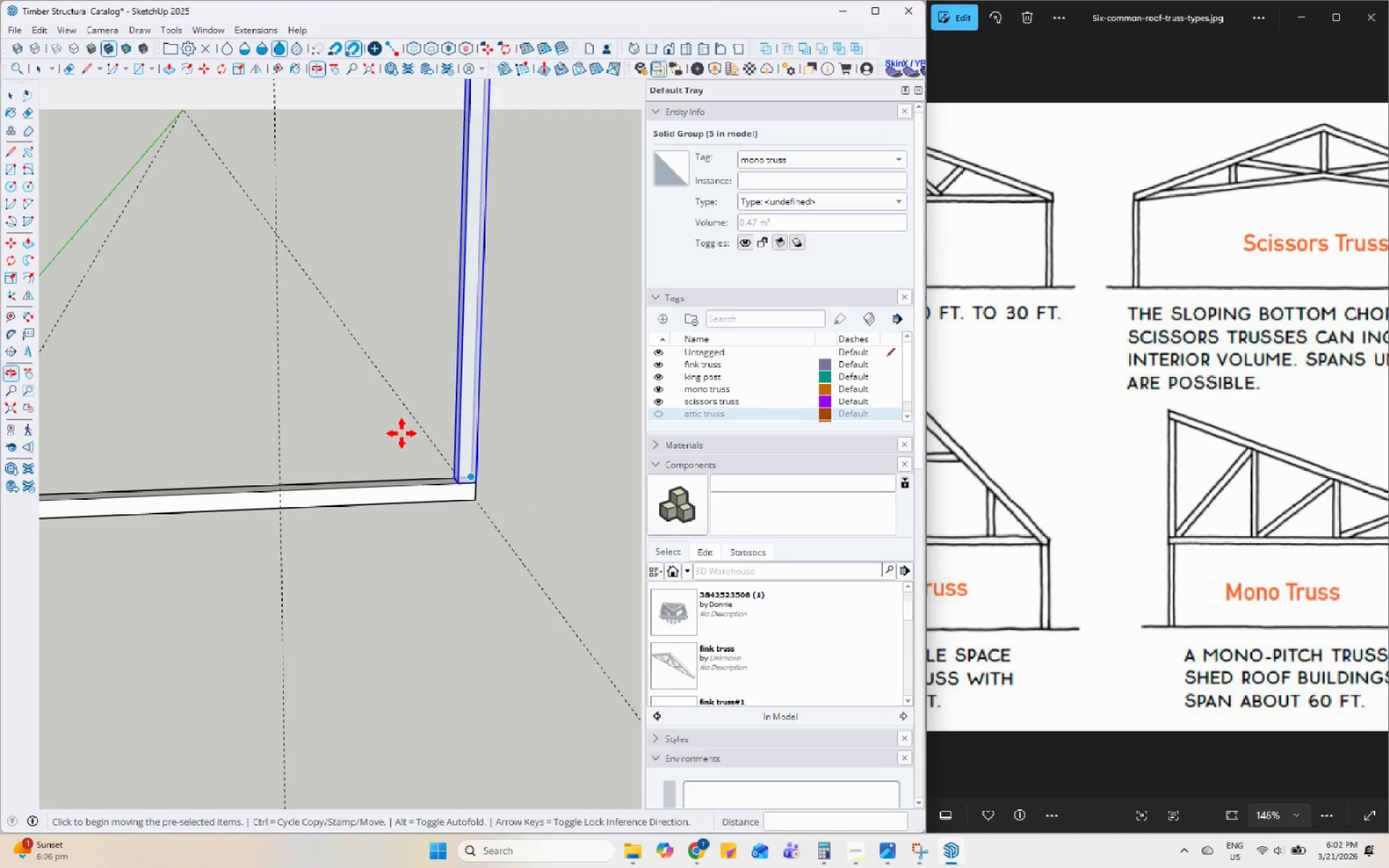 
key(Q)
 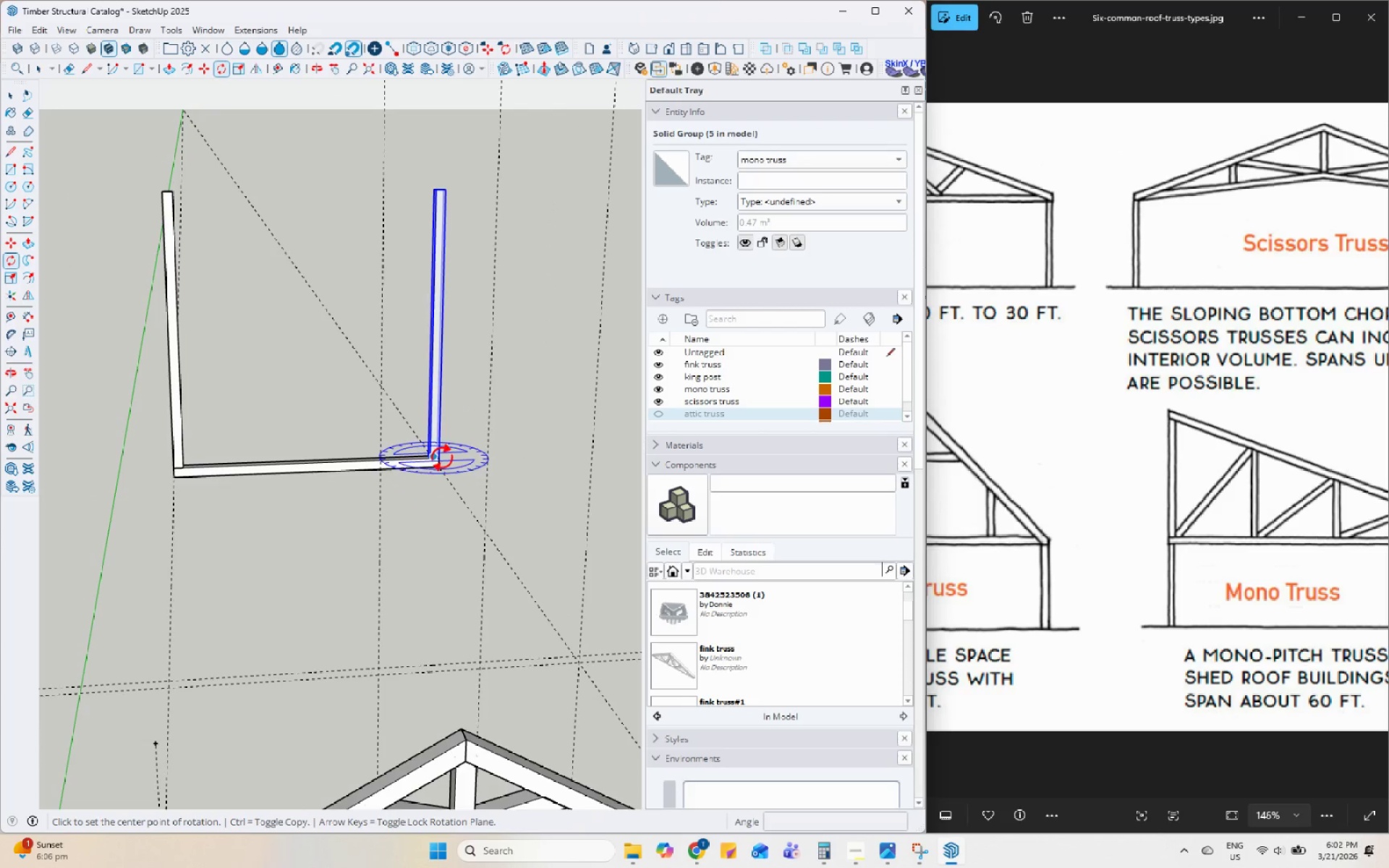 
scroll: coordinate [402, 433], scroll_direction: down, amount: 8.0
 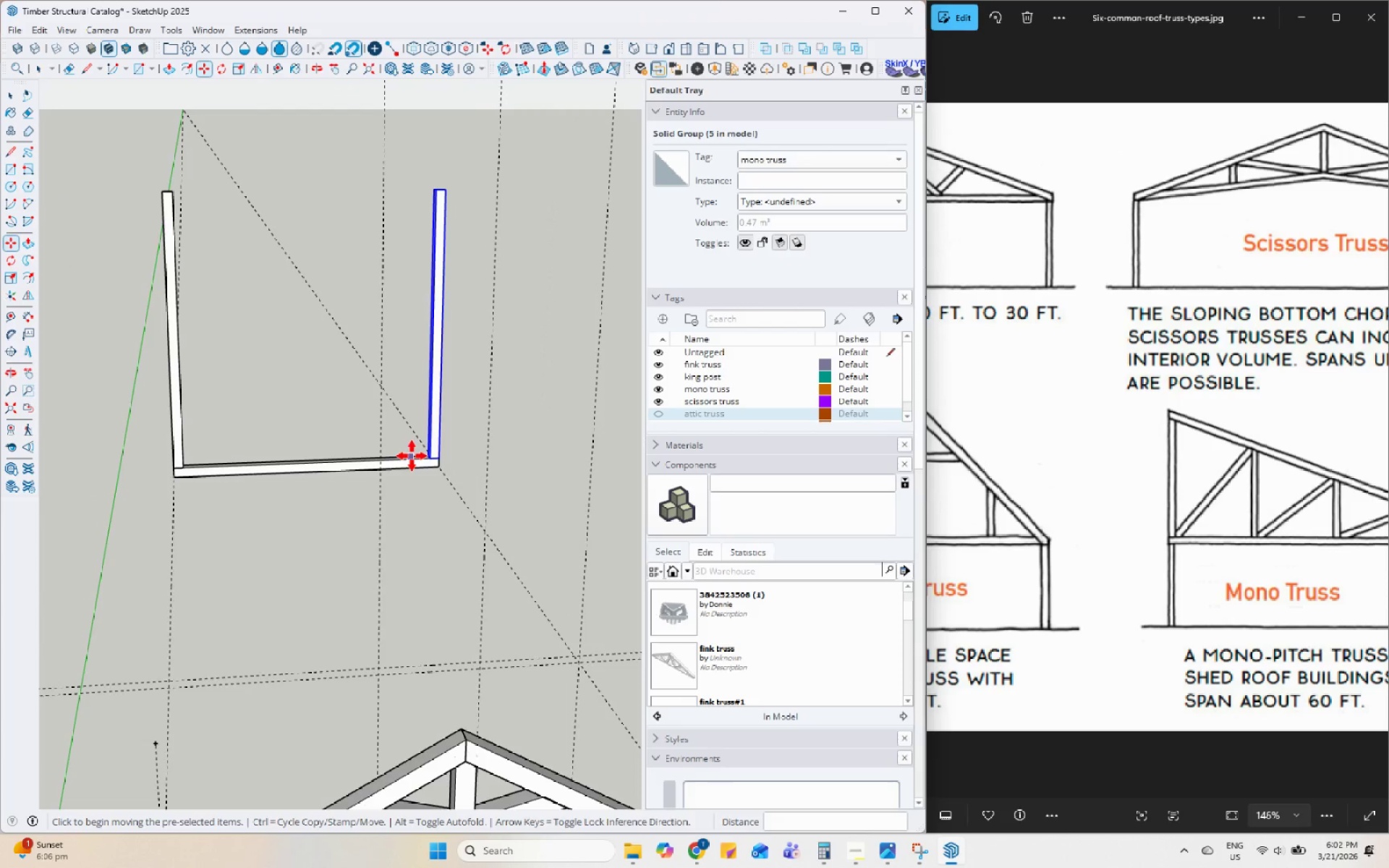 
left_click([445, 461])
 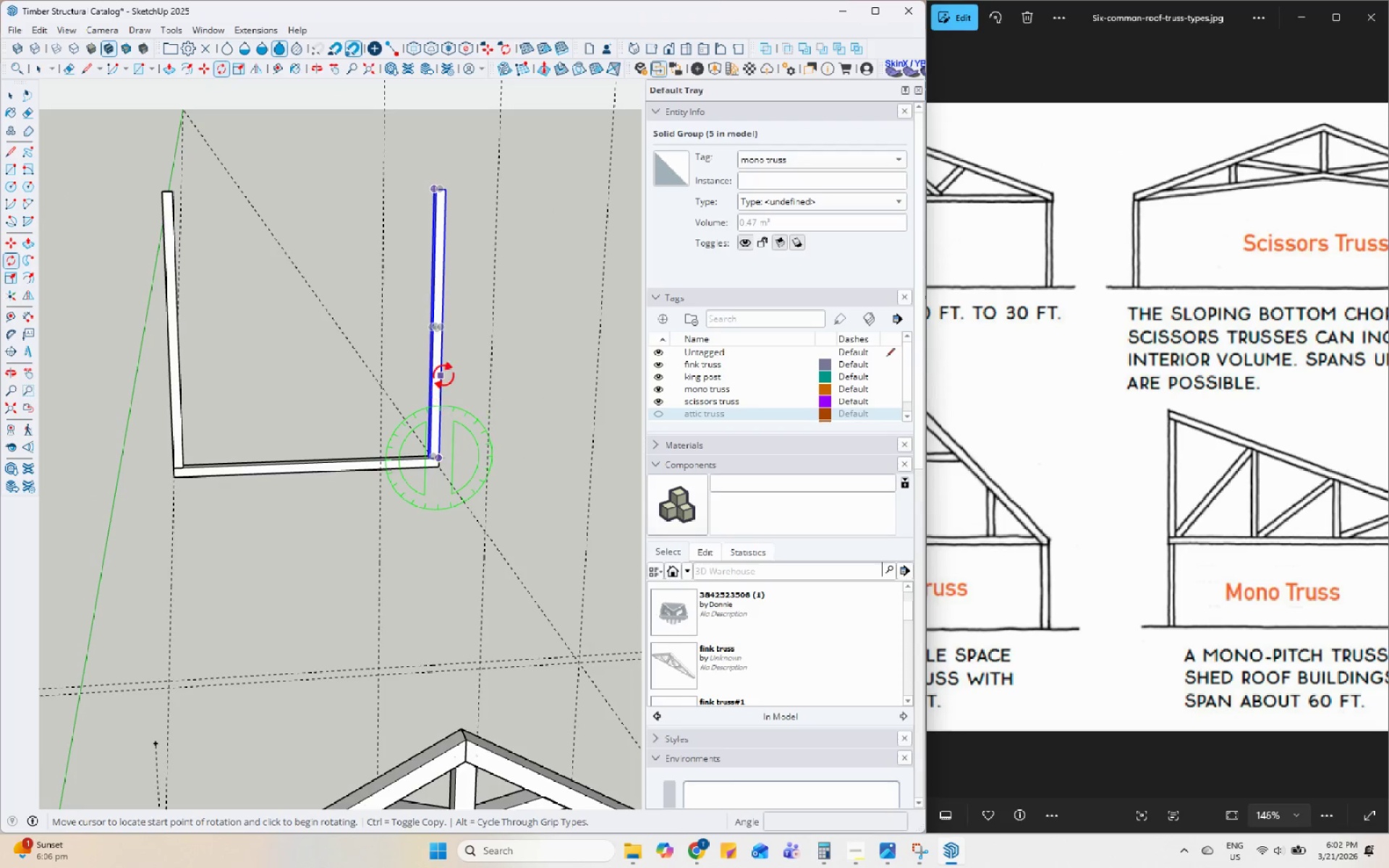 
left_click([443, 371])
 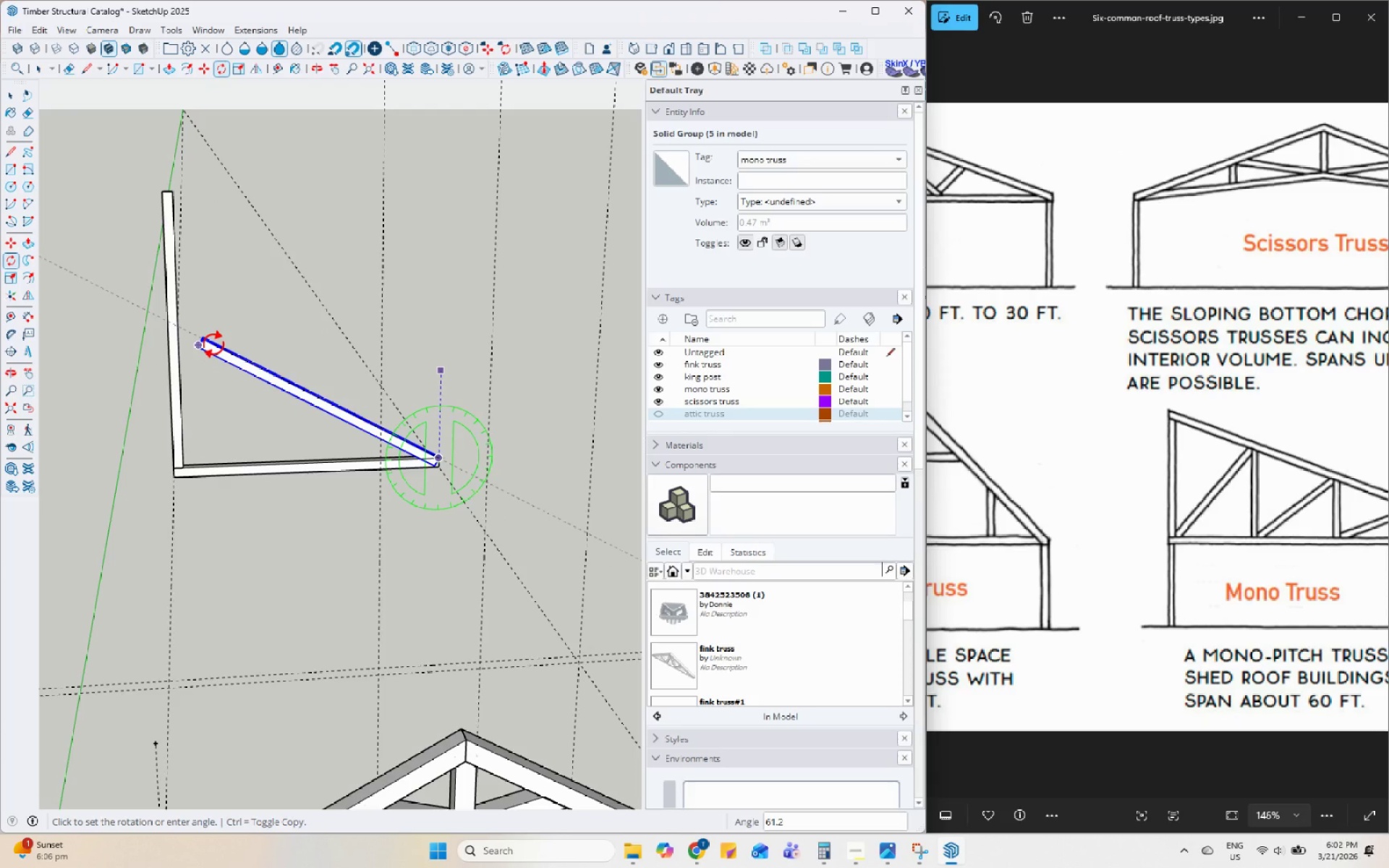 
type(60)
 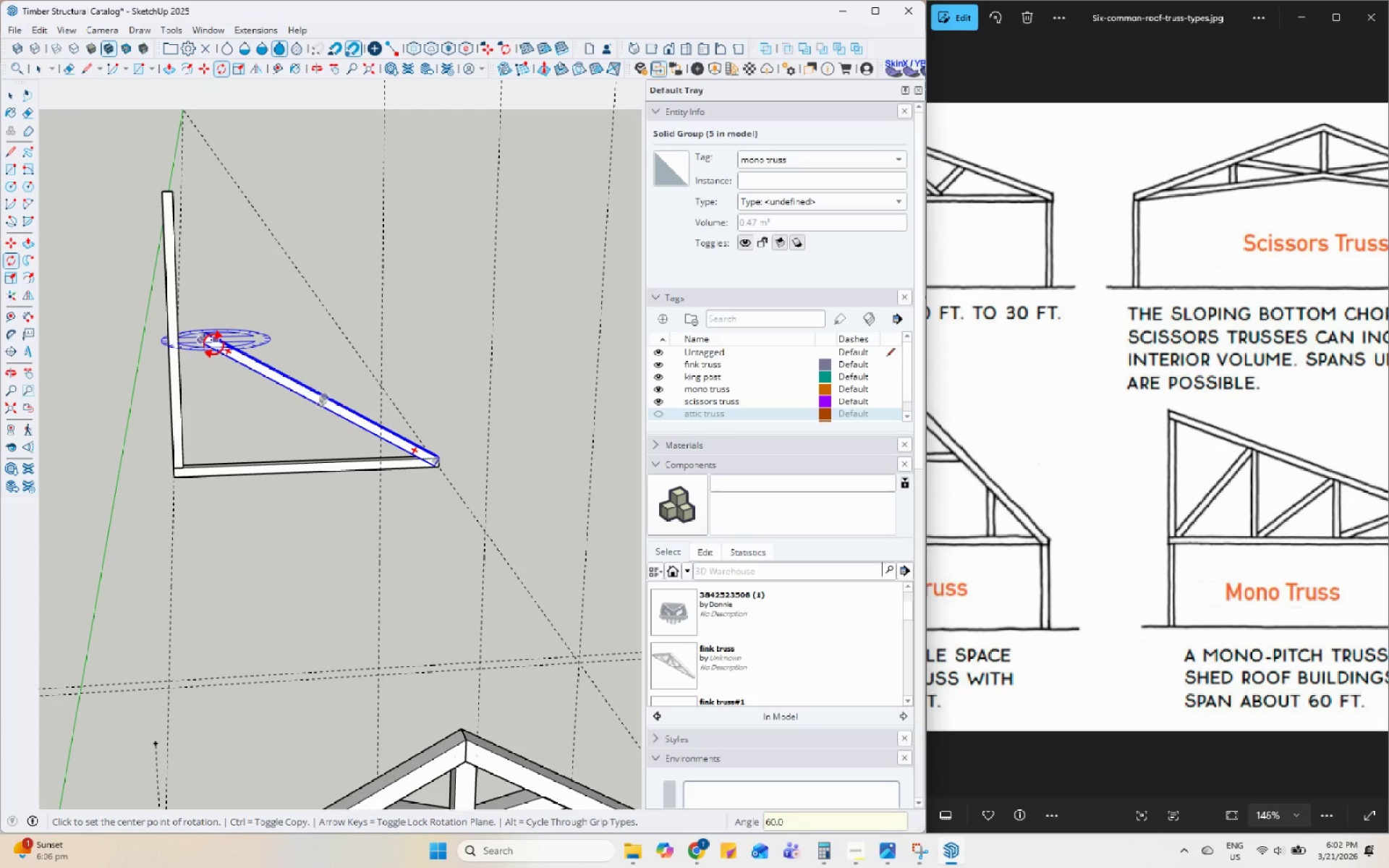 
key(Enter)
 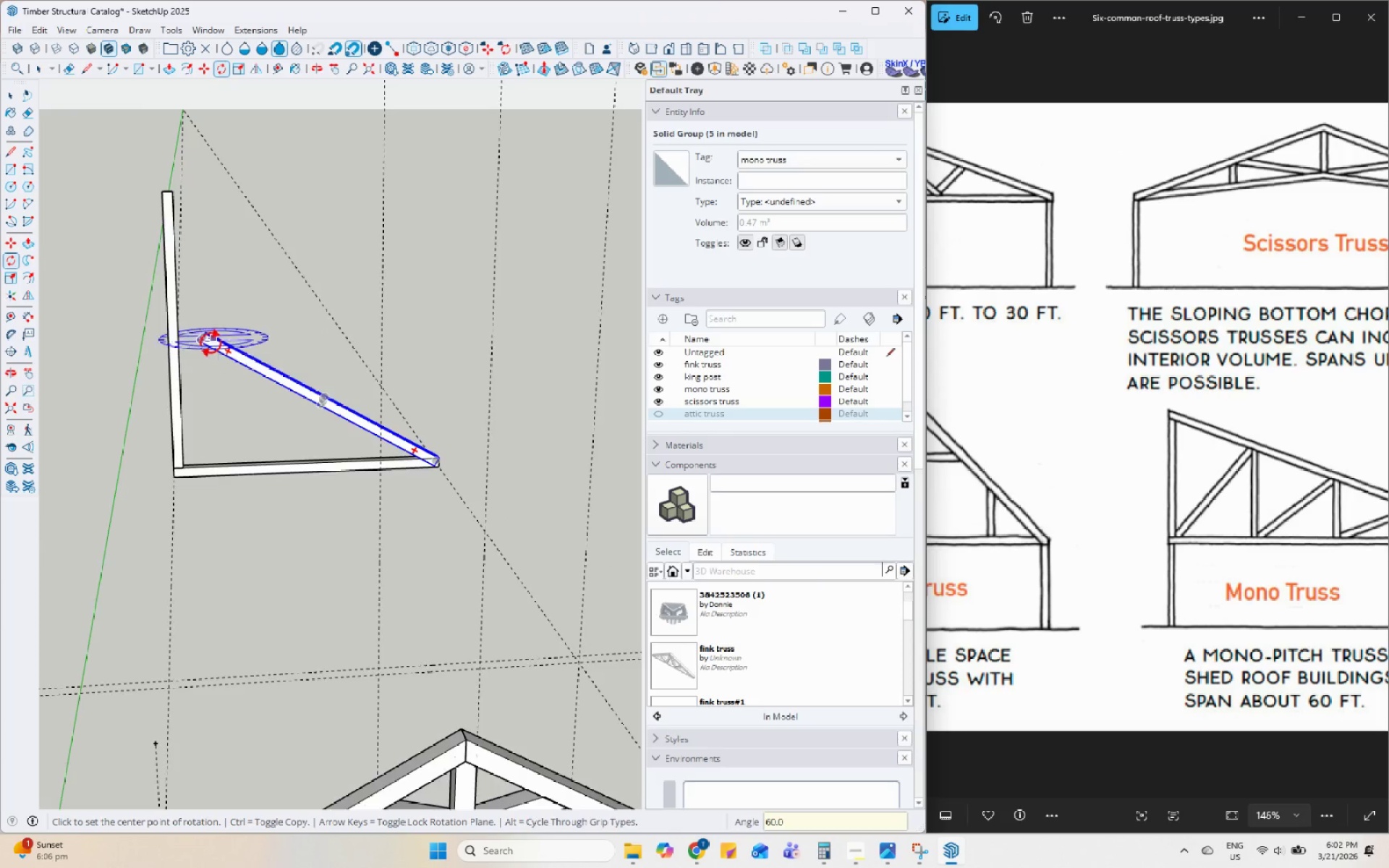 
scroll: coordinate [208, 345], scroll_direction: up, amount: 8.0
 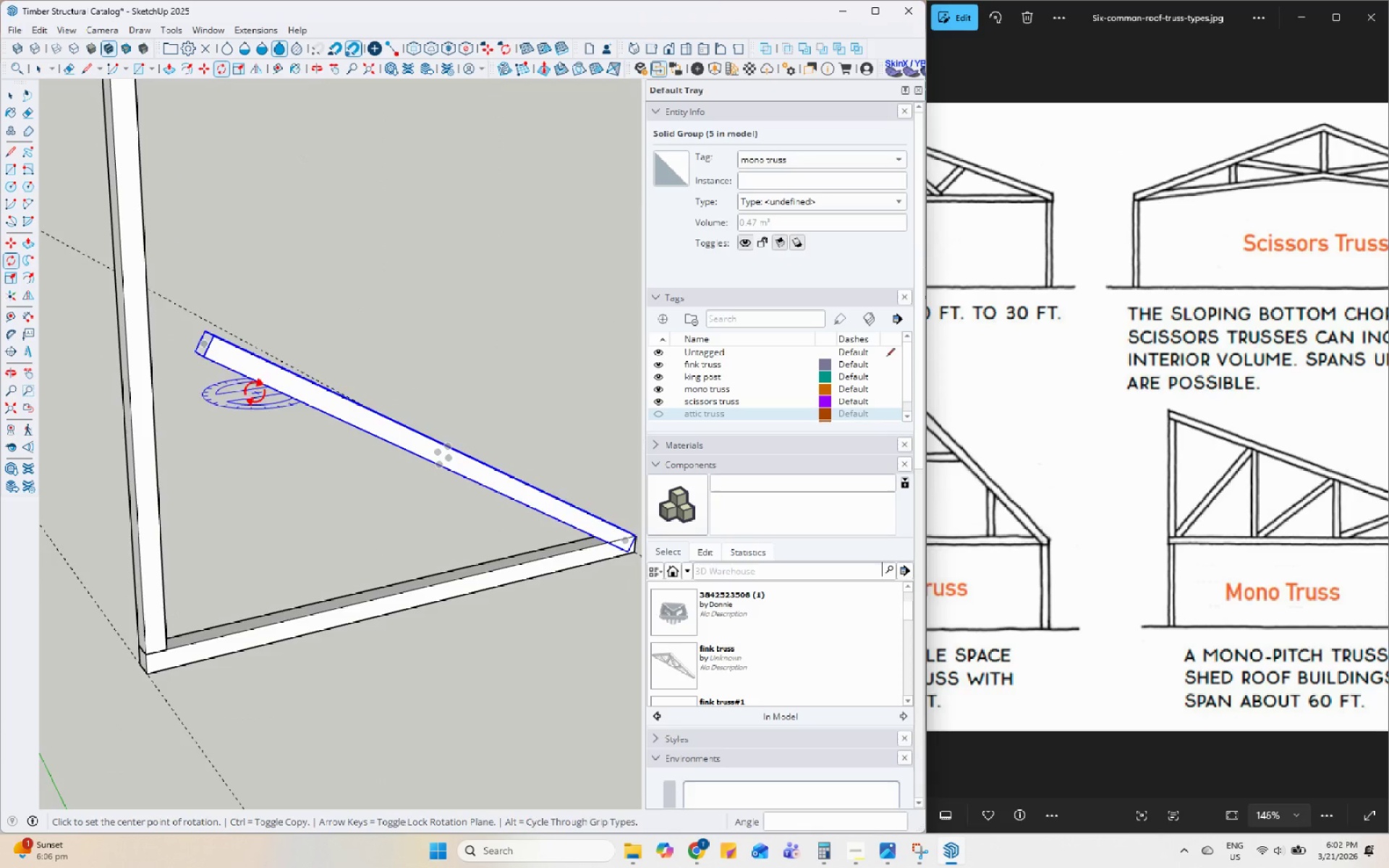 
key(Space)
 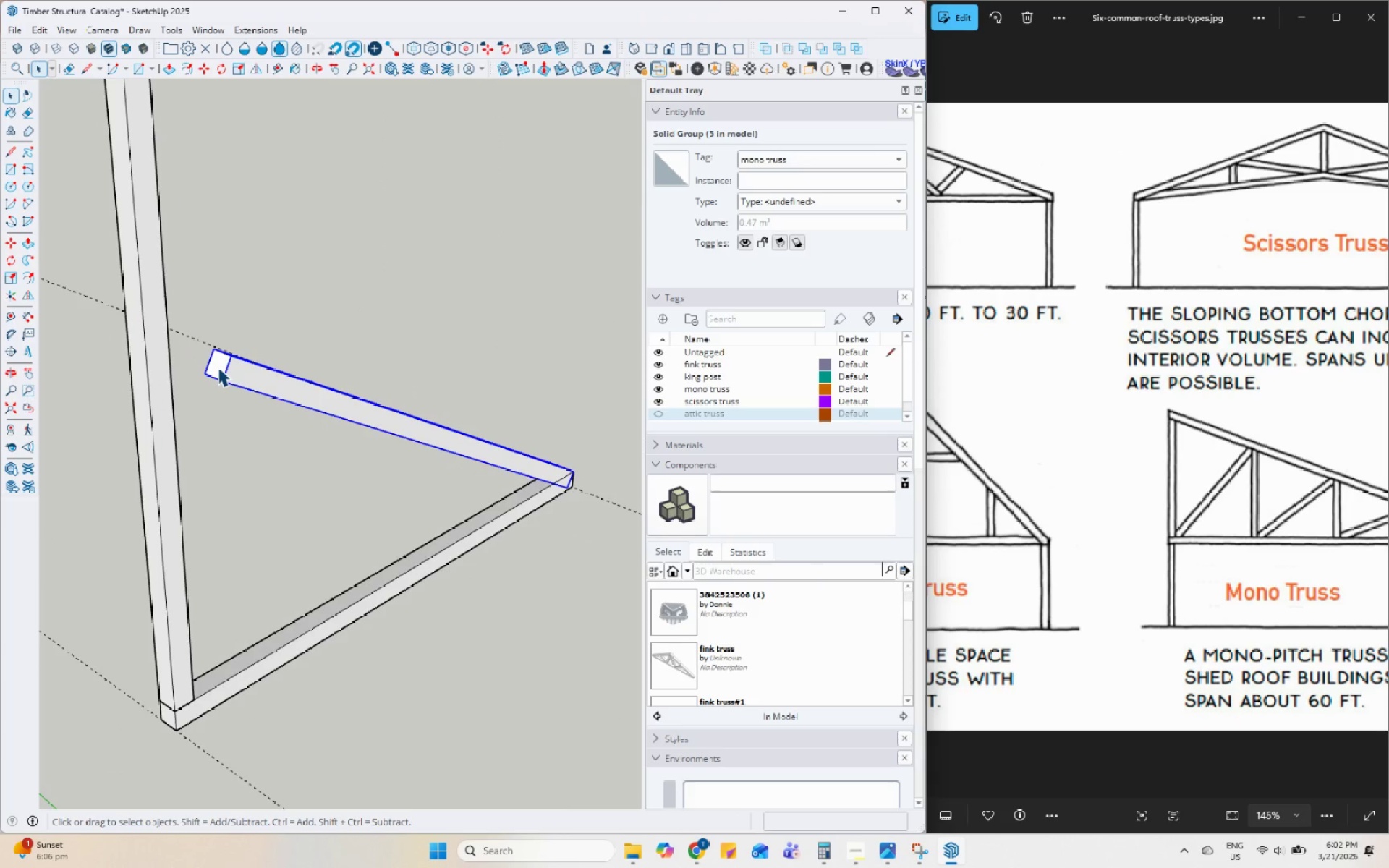 
scroll: coordinate [142, 357], scroll_direction: up, amount: 1.0
 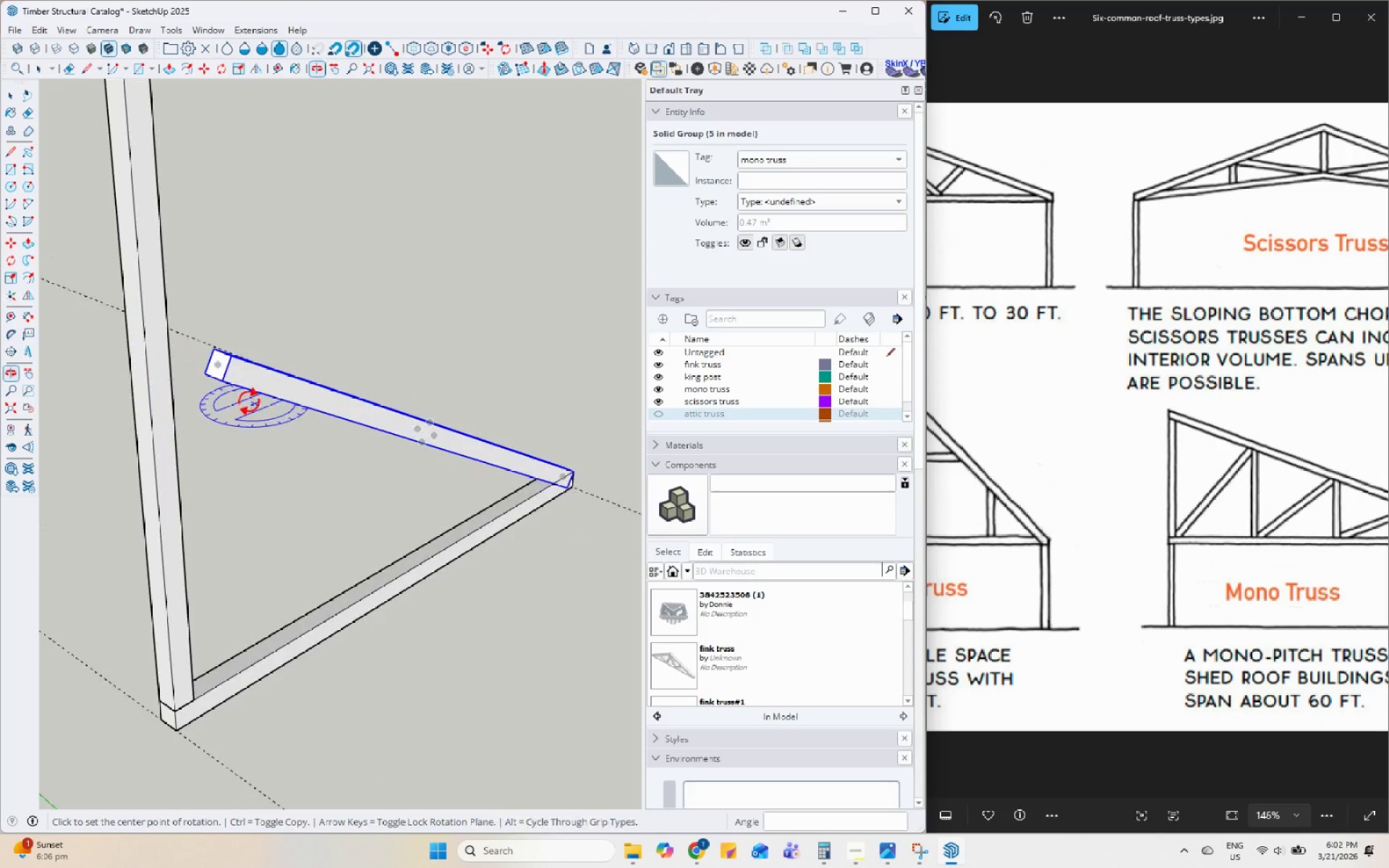 
left_click([218, 367])
 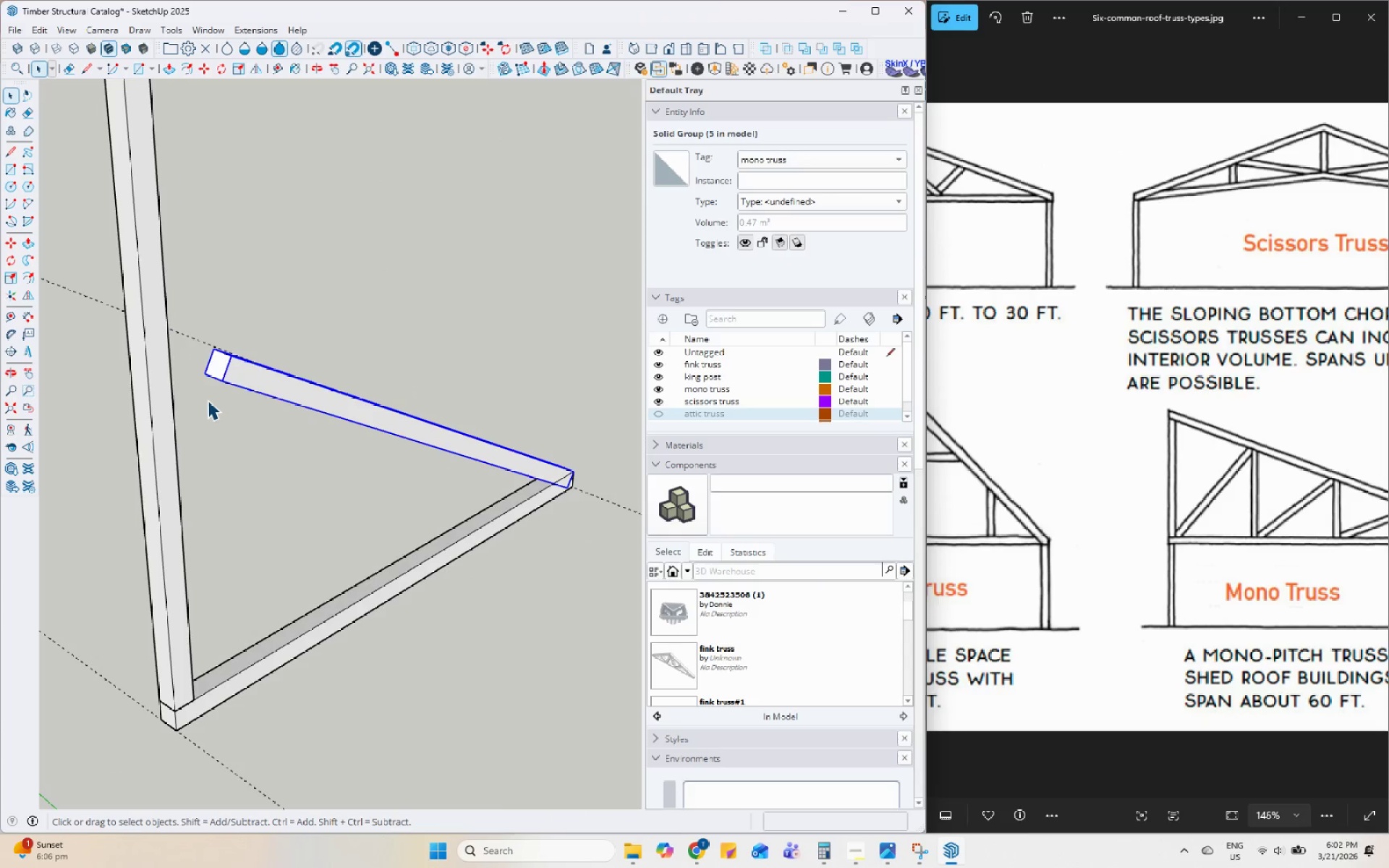 
left_click([209, 366])
 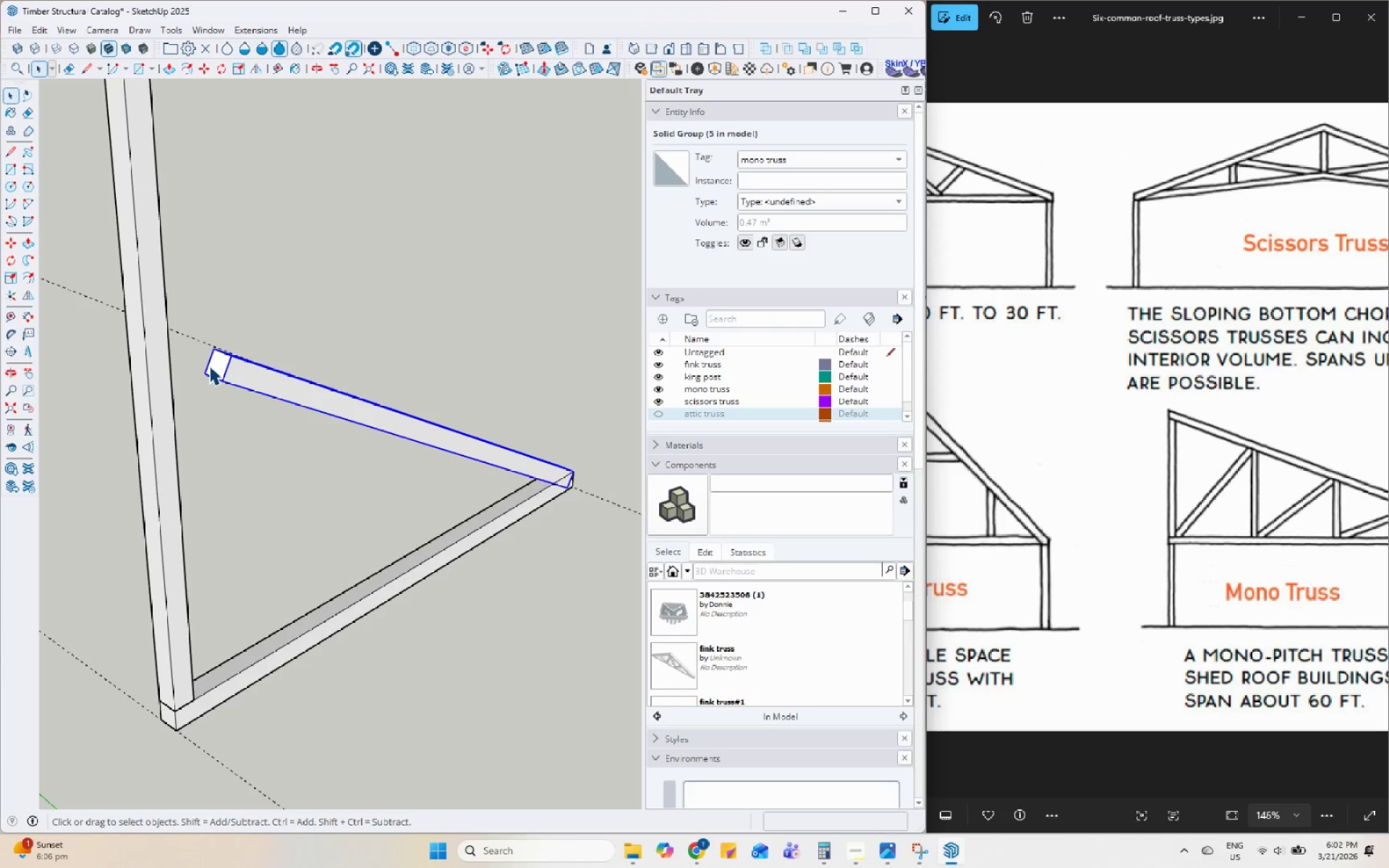 
double_click([209, 366])
 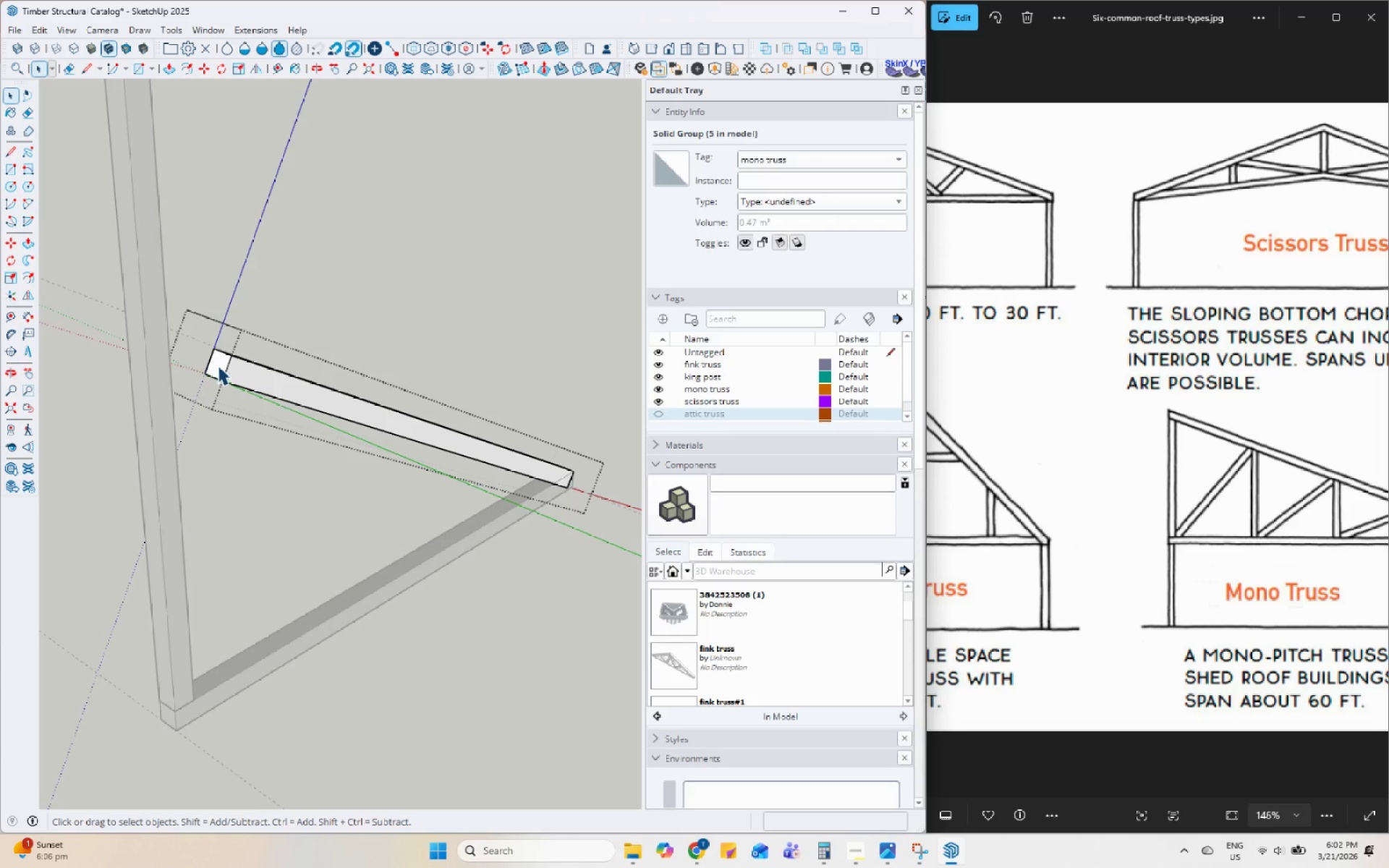 
key(P)
 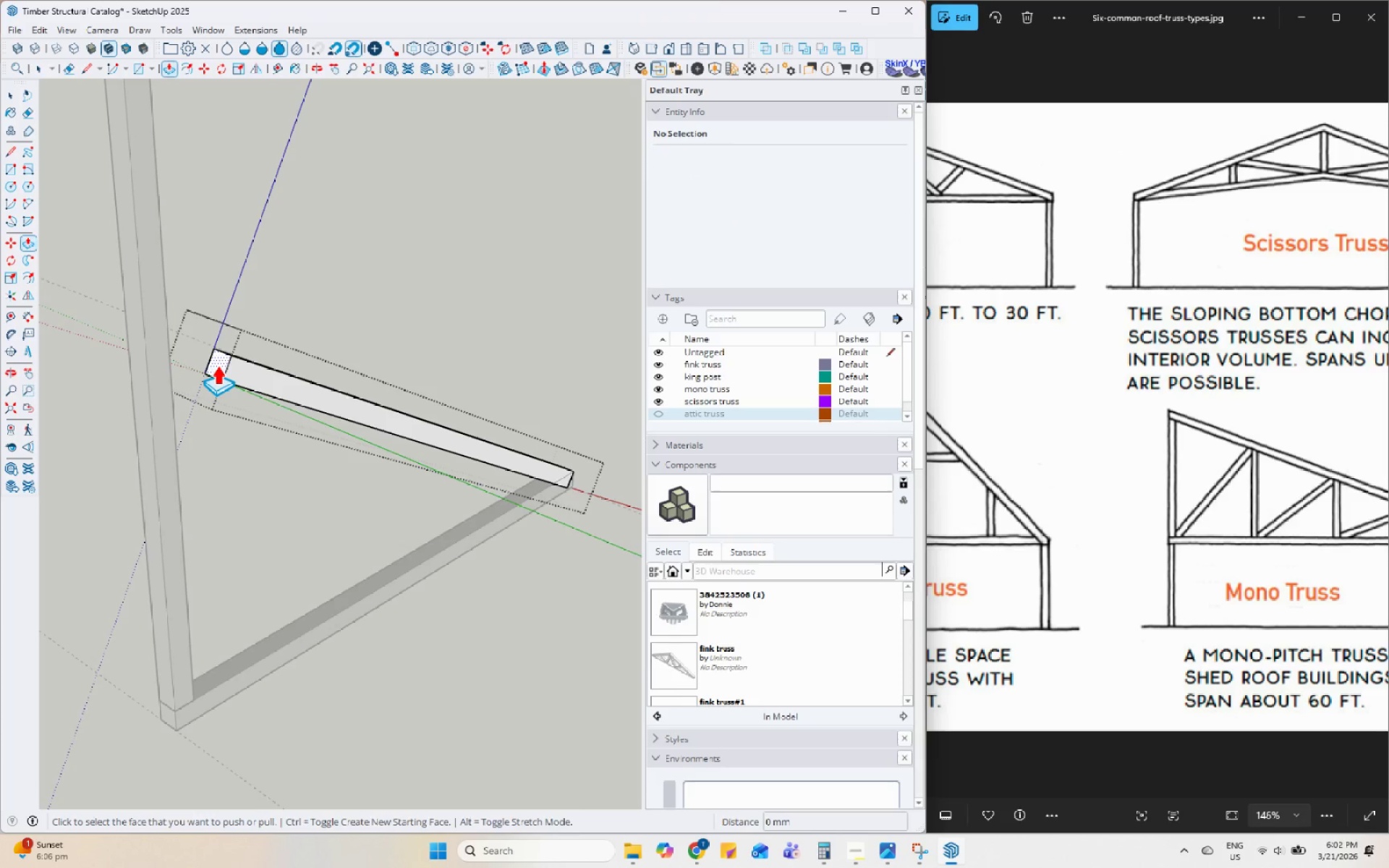 
left_click([218, 365])
 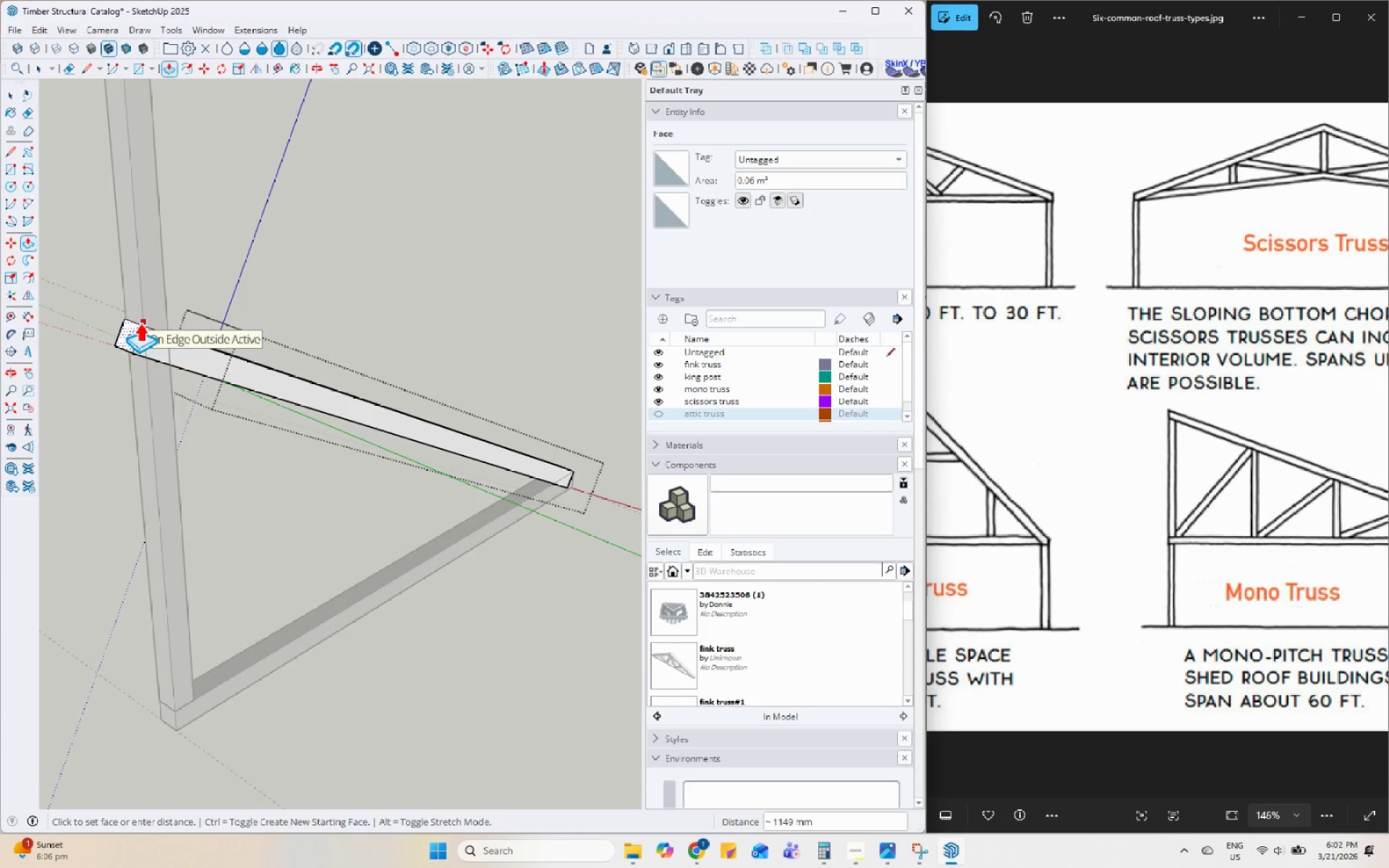 
wait(10.91)
 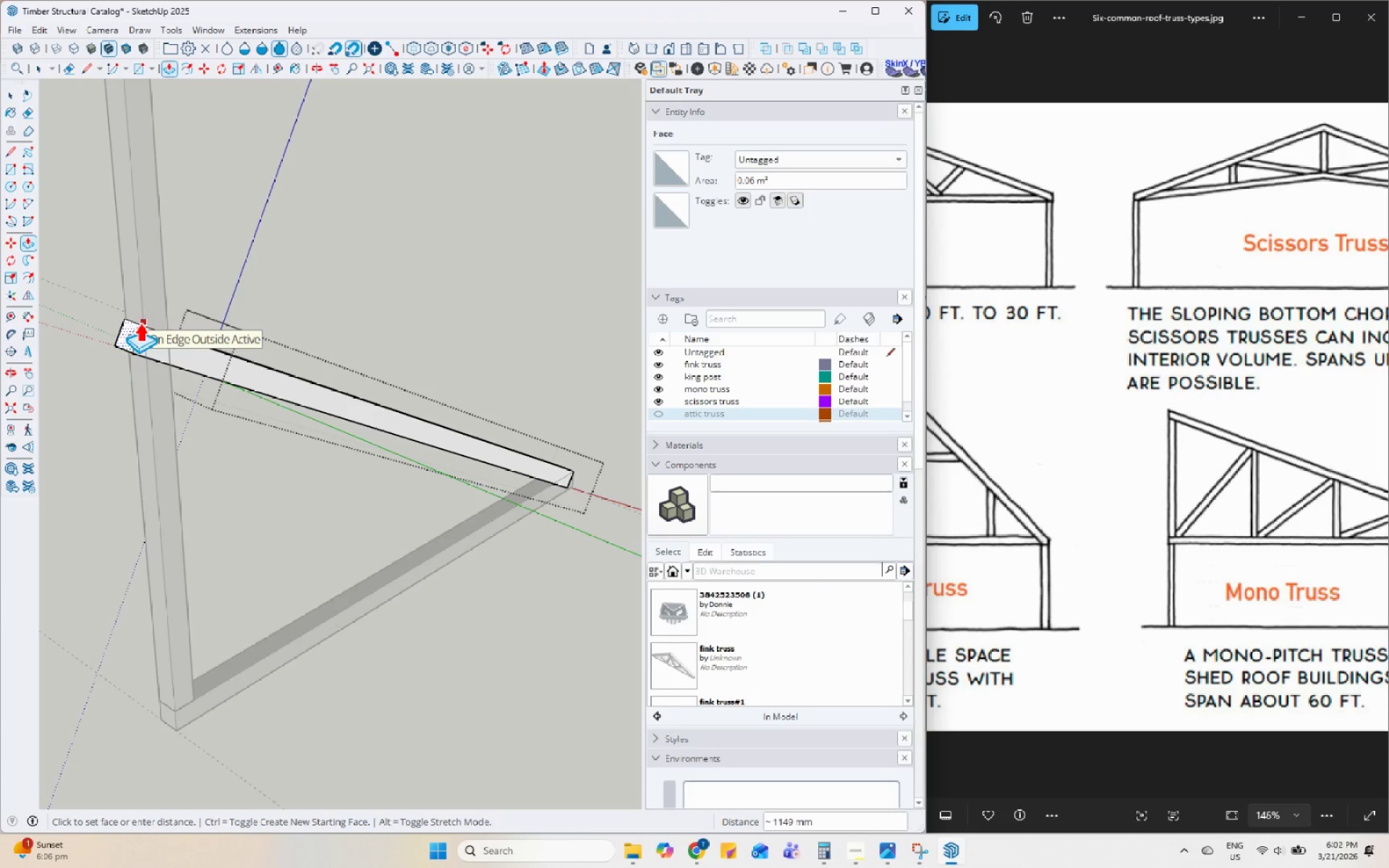 
left_click([112, 335])
 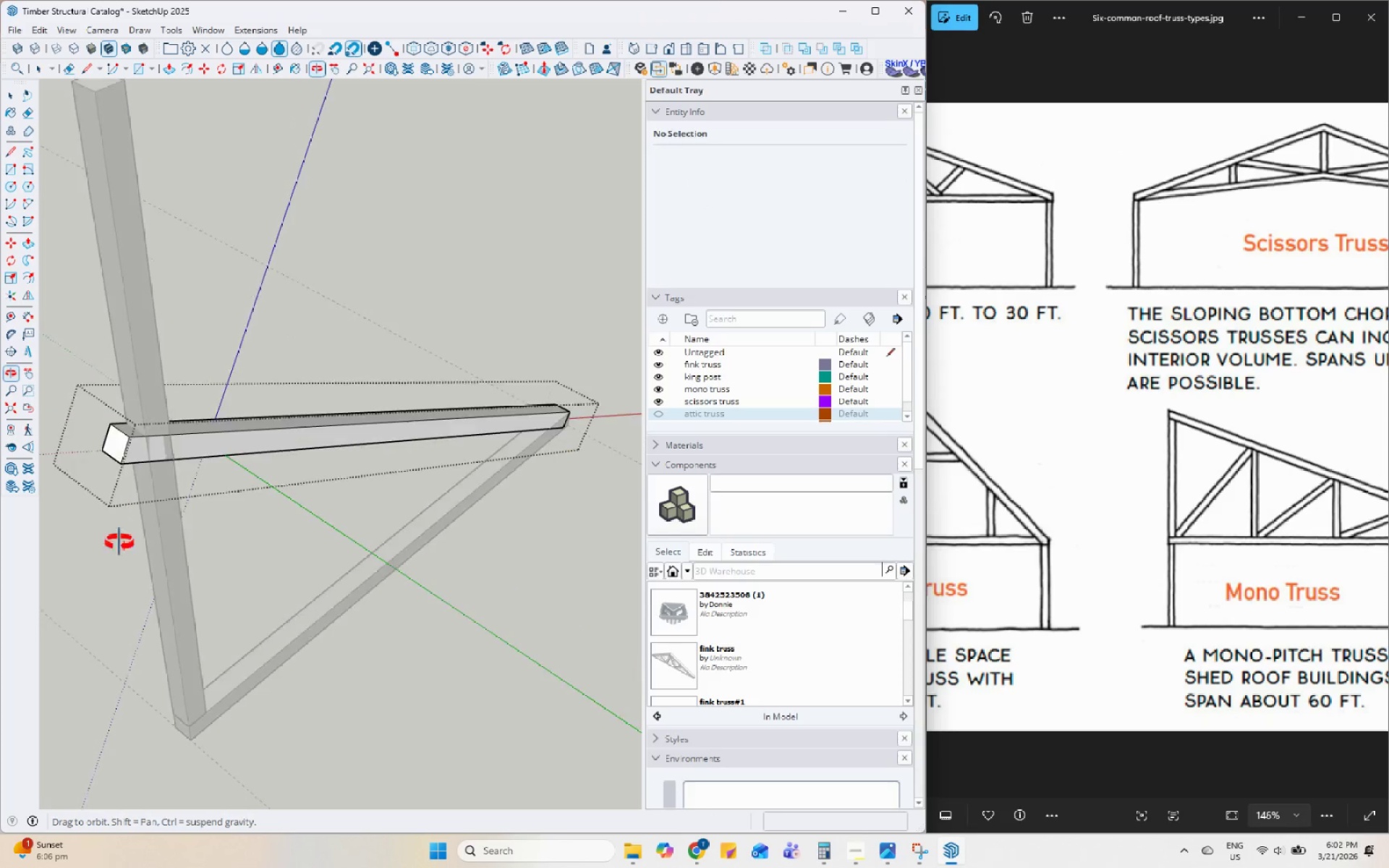 
key(Space)
 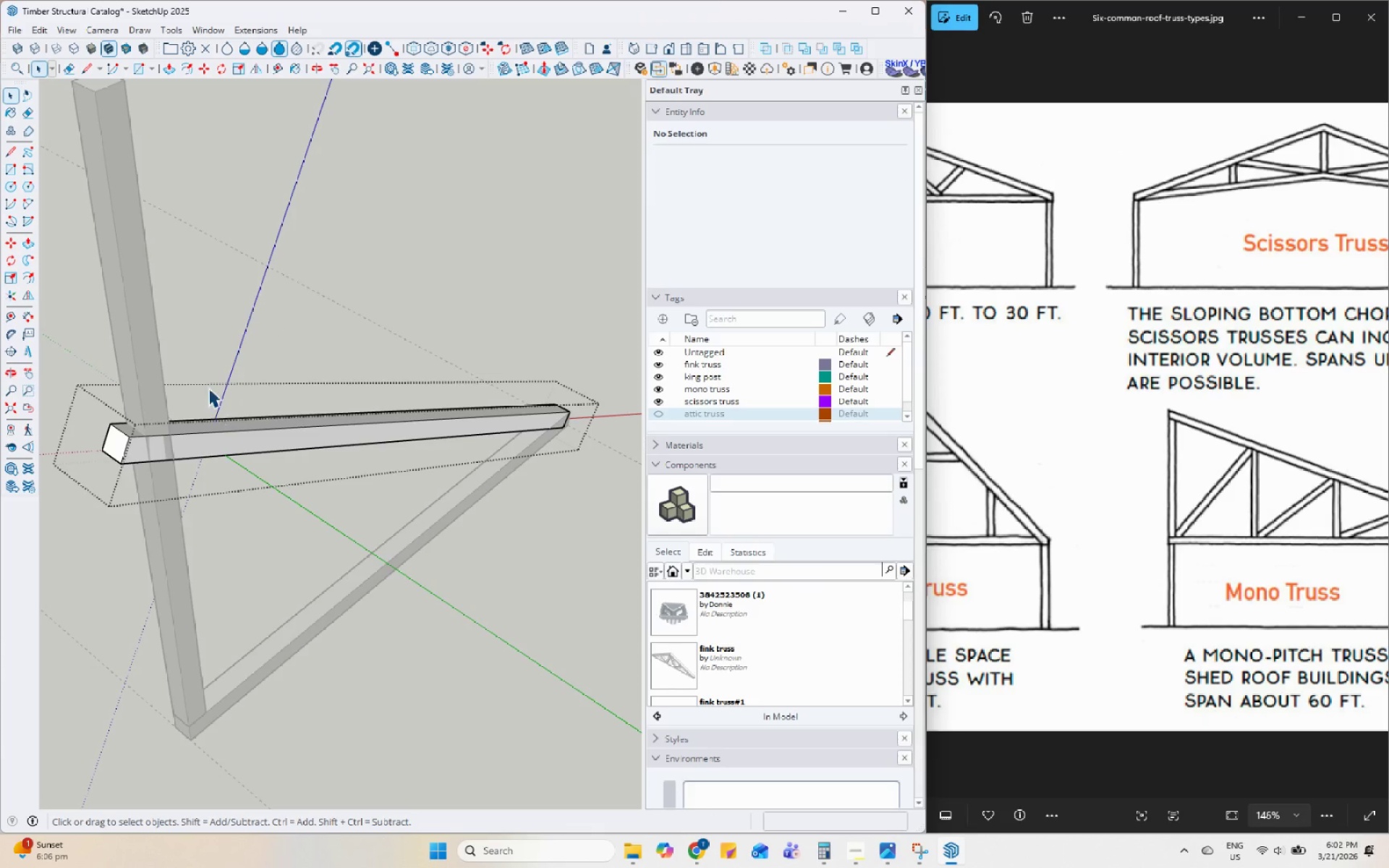 
left_click([208, 388])
 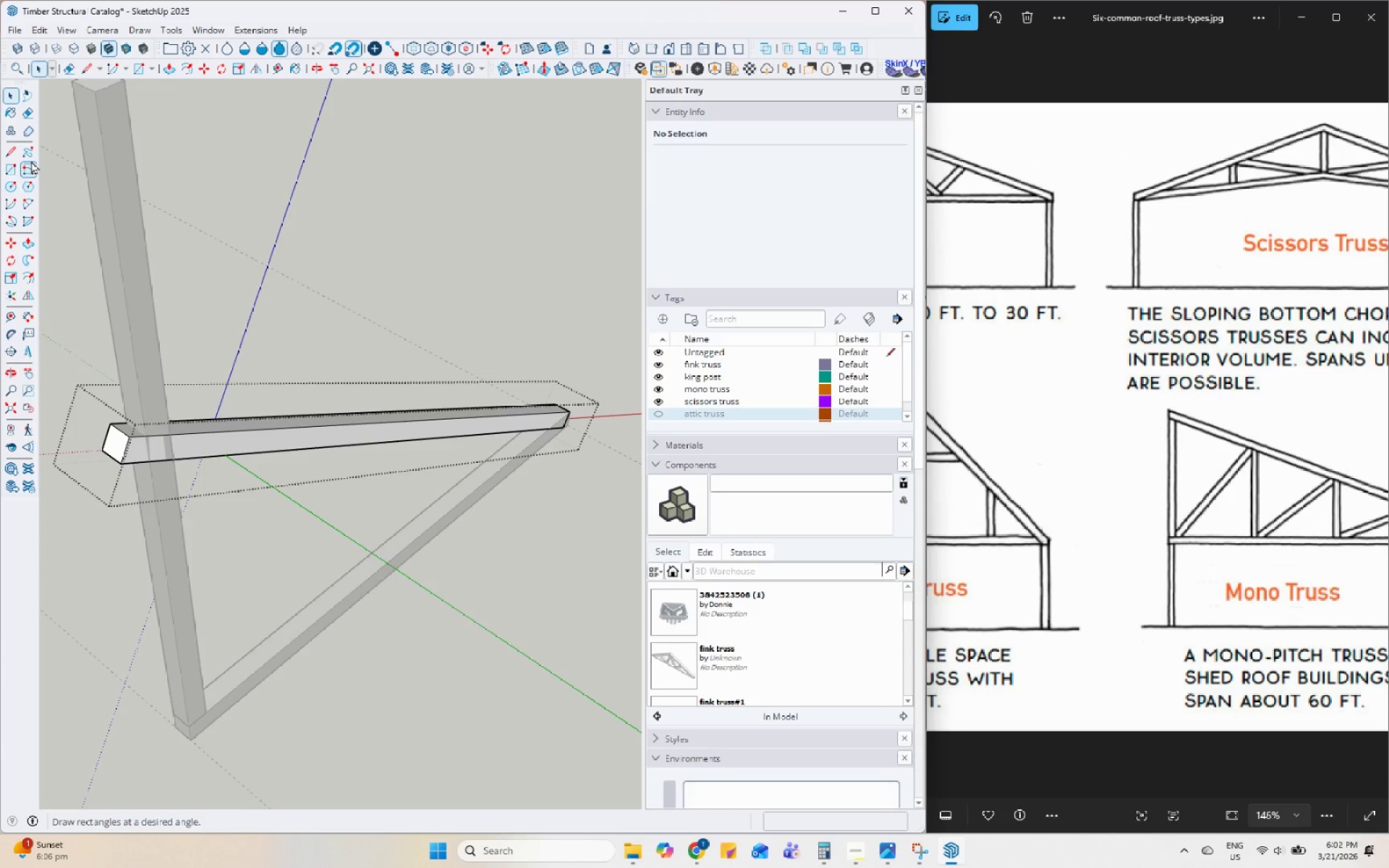 
left_click([13, 152])
 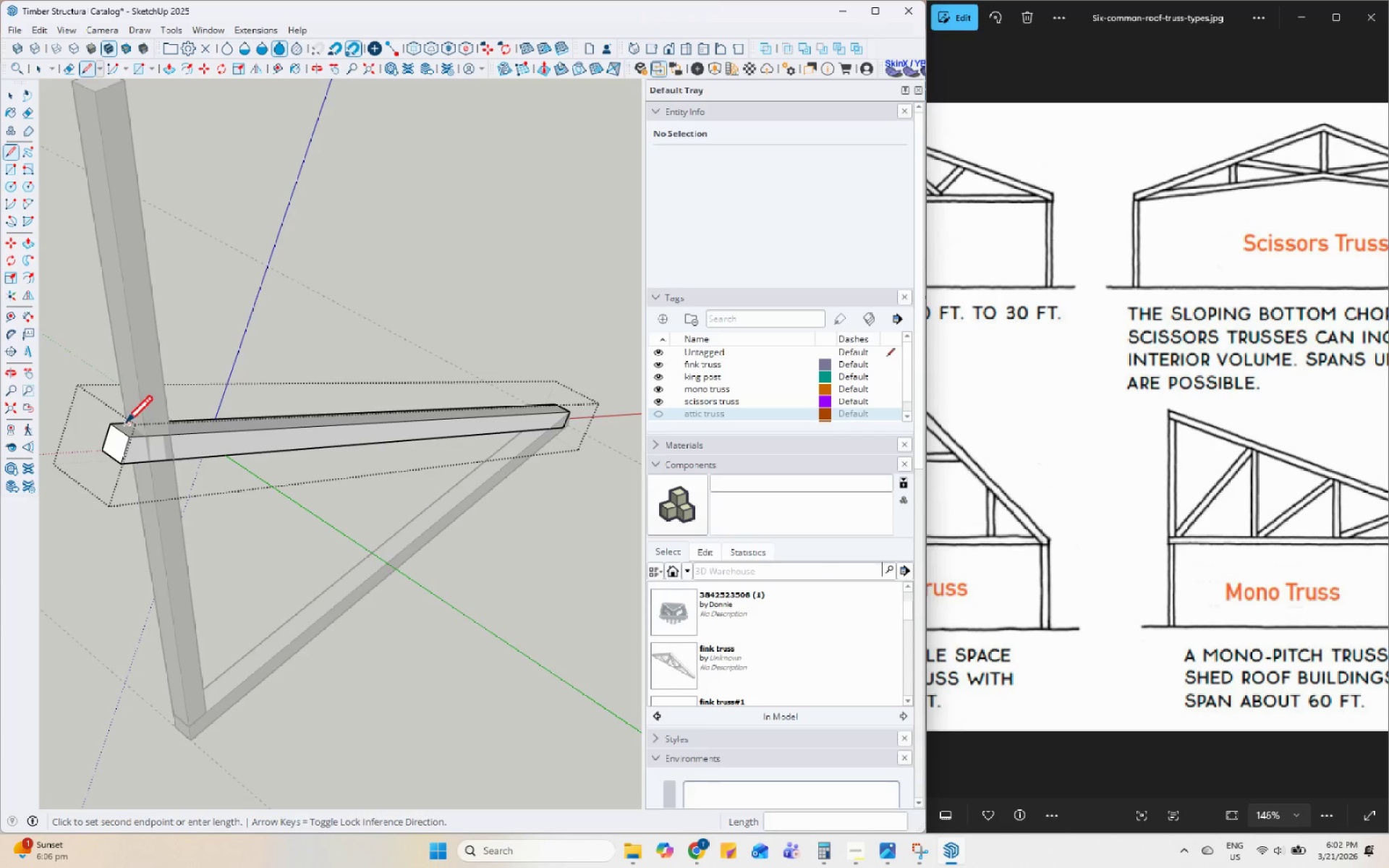 
left_click([146, 439])
 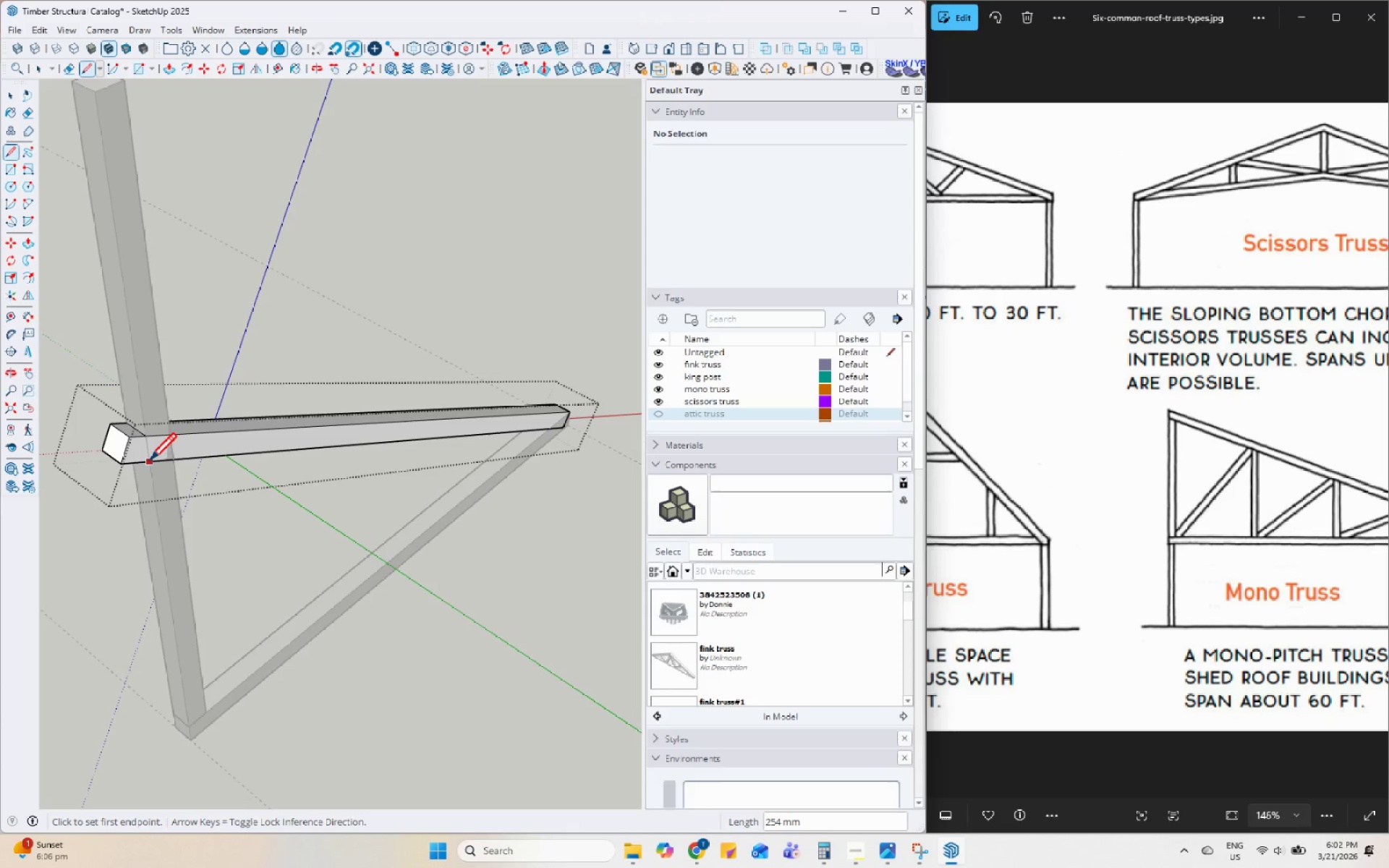 
left_click([150, 463])
 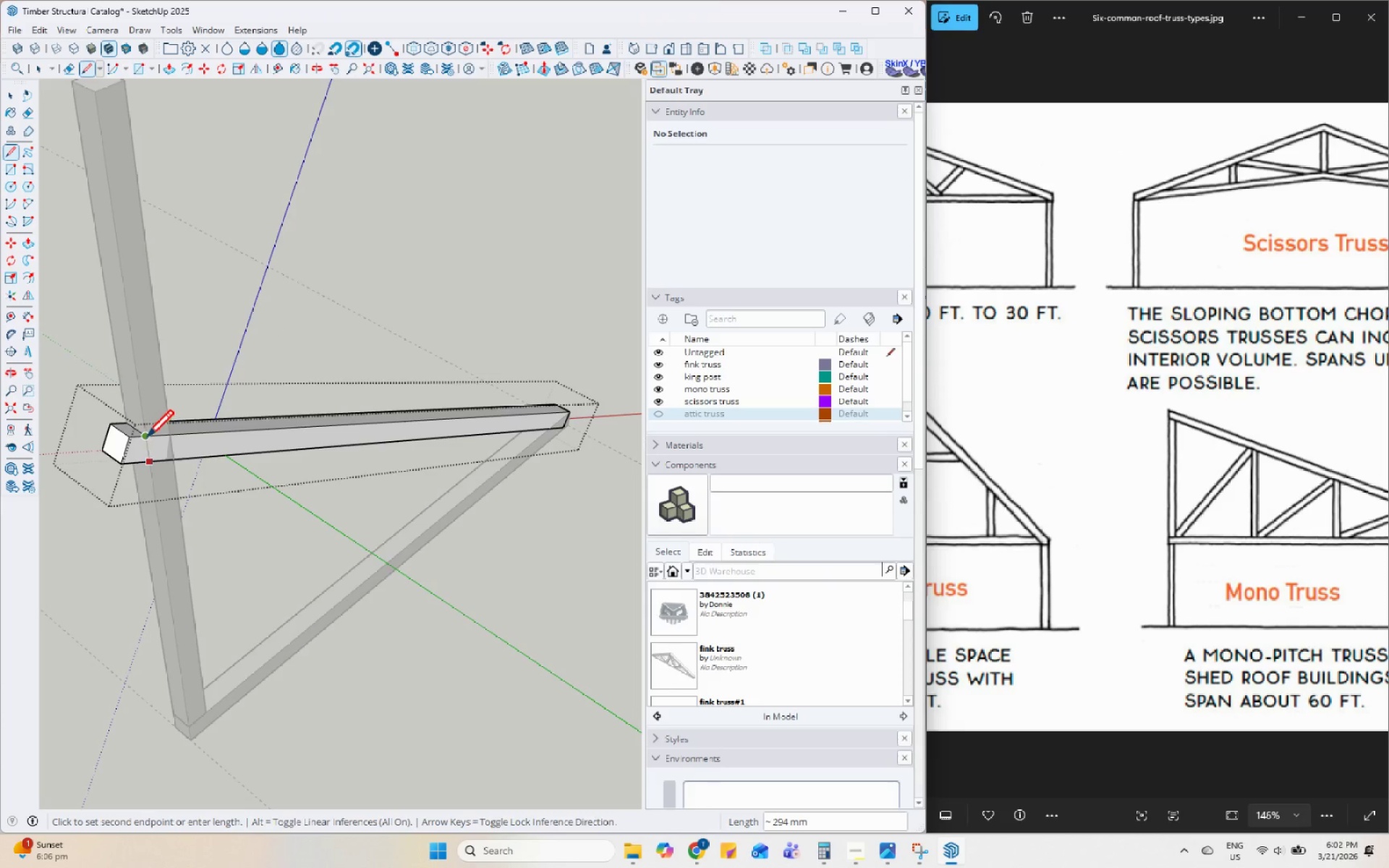 
left_click([148, 440])
 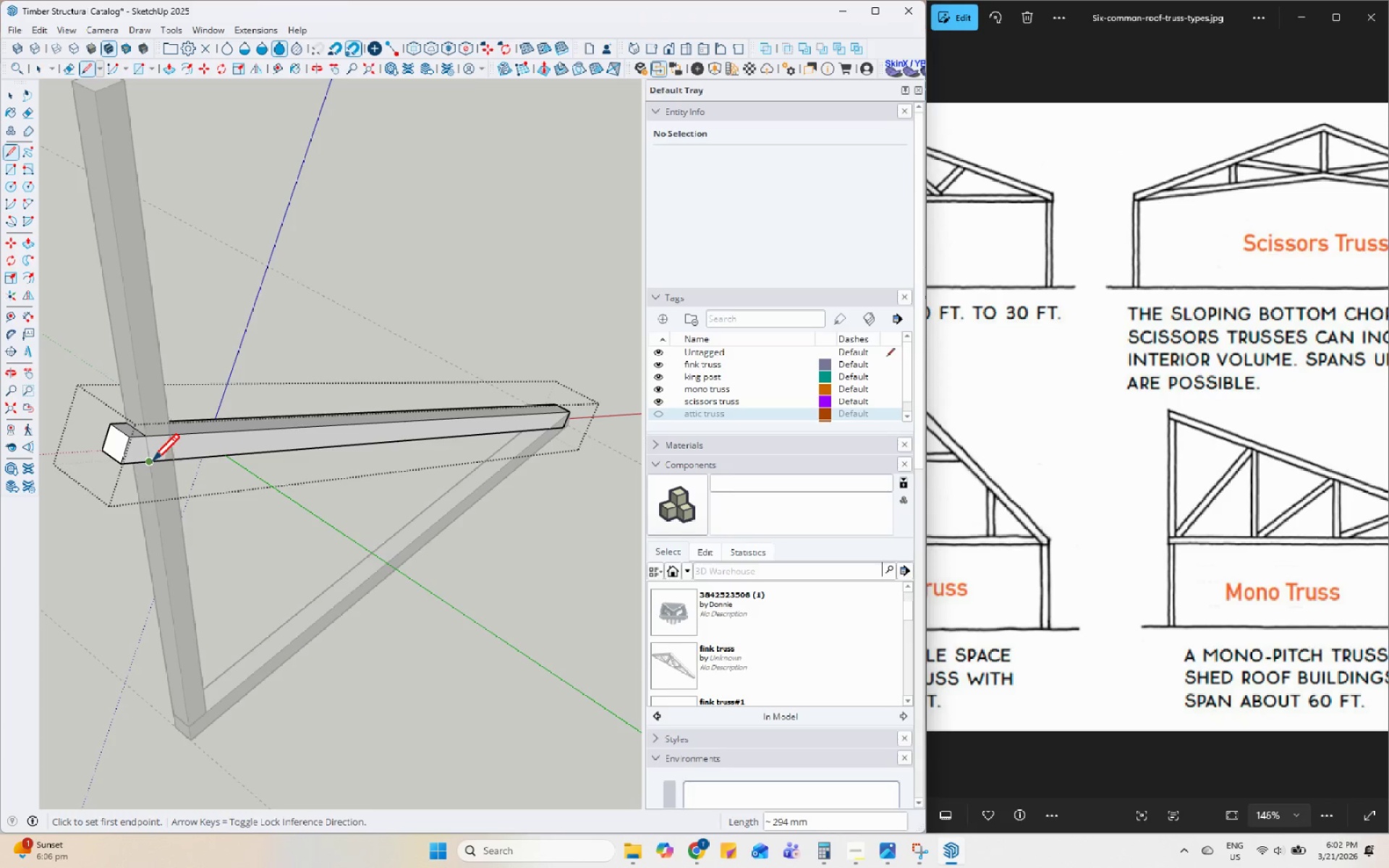 
left_click([153, 464])
 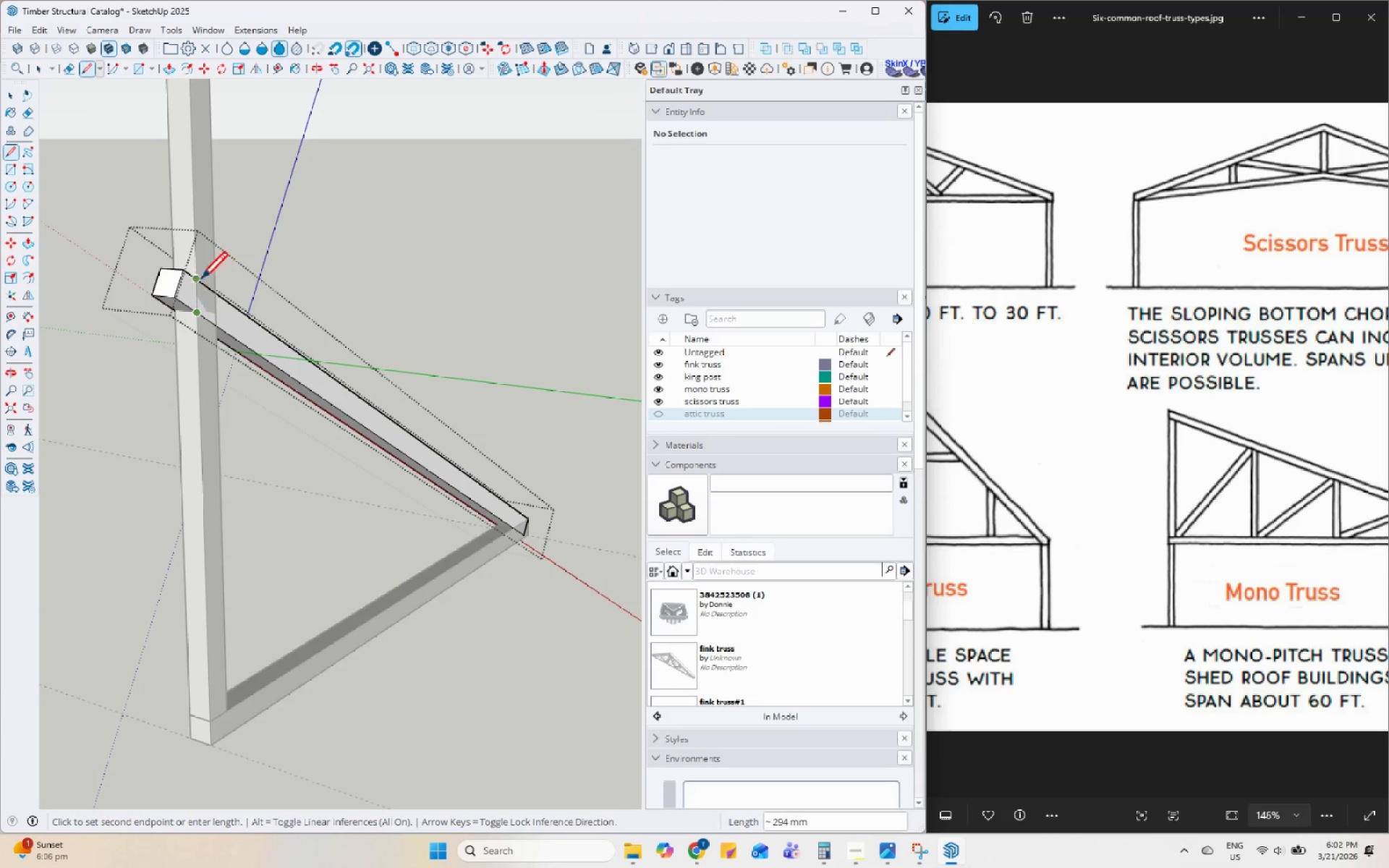 
left_click([199, 281])
 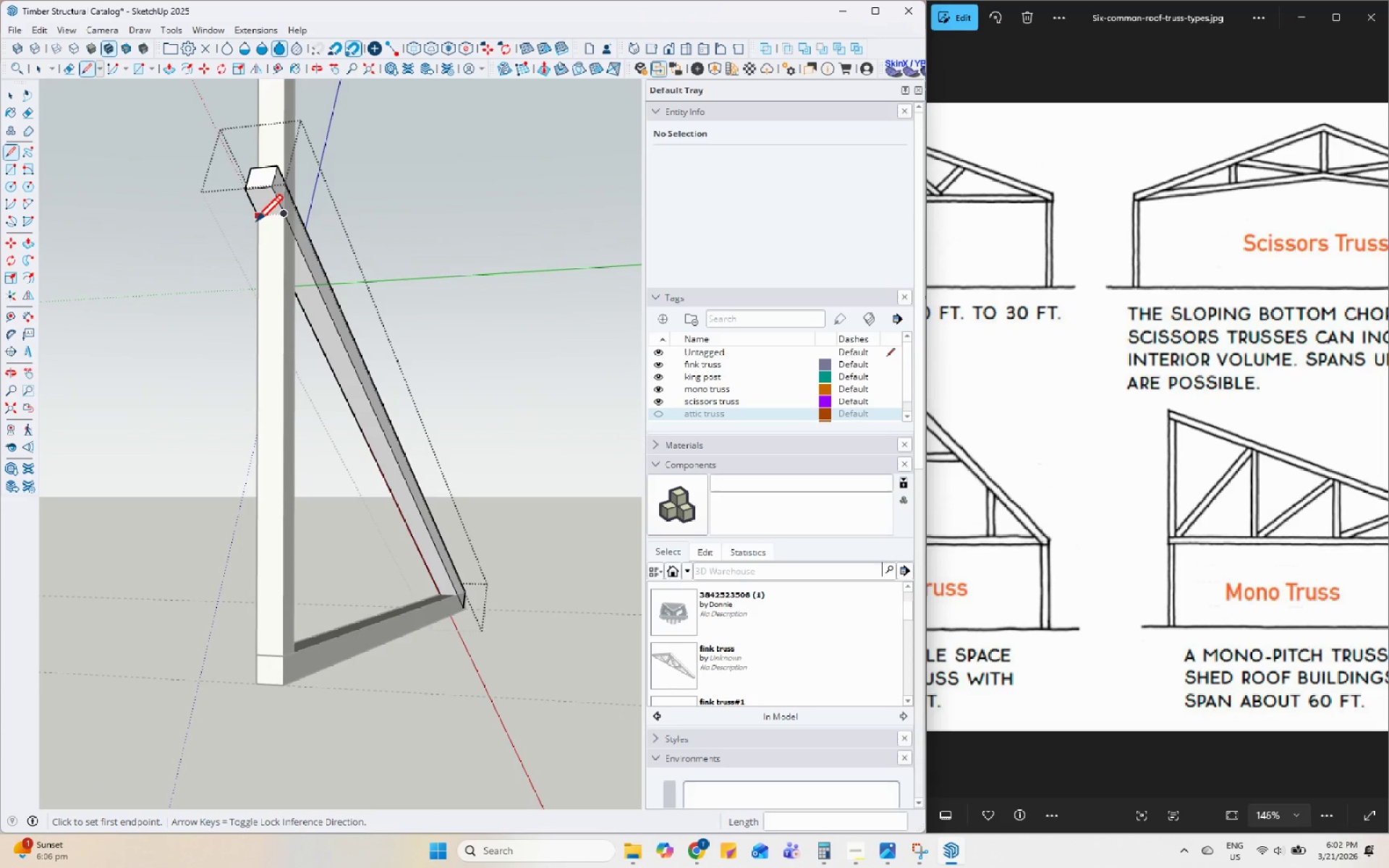 
left_click([256, 224])
 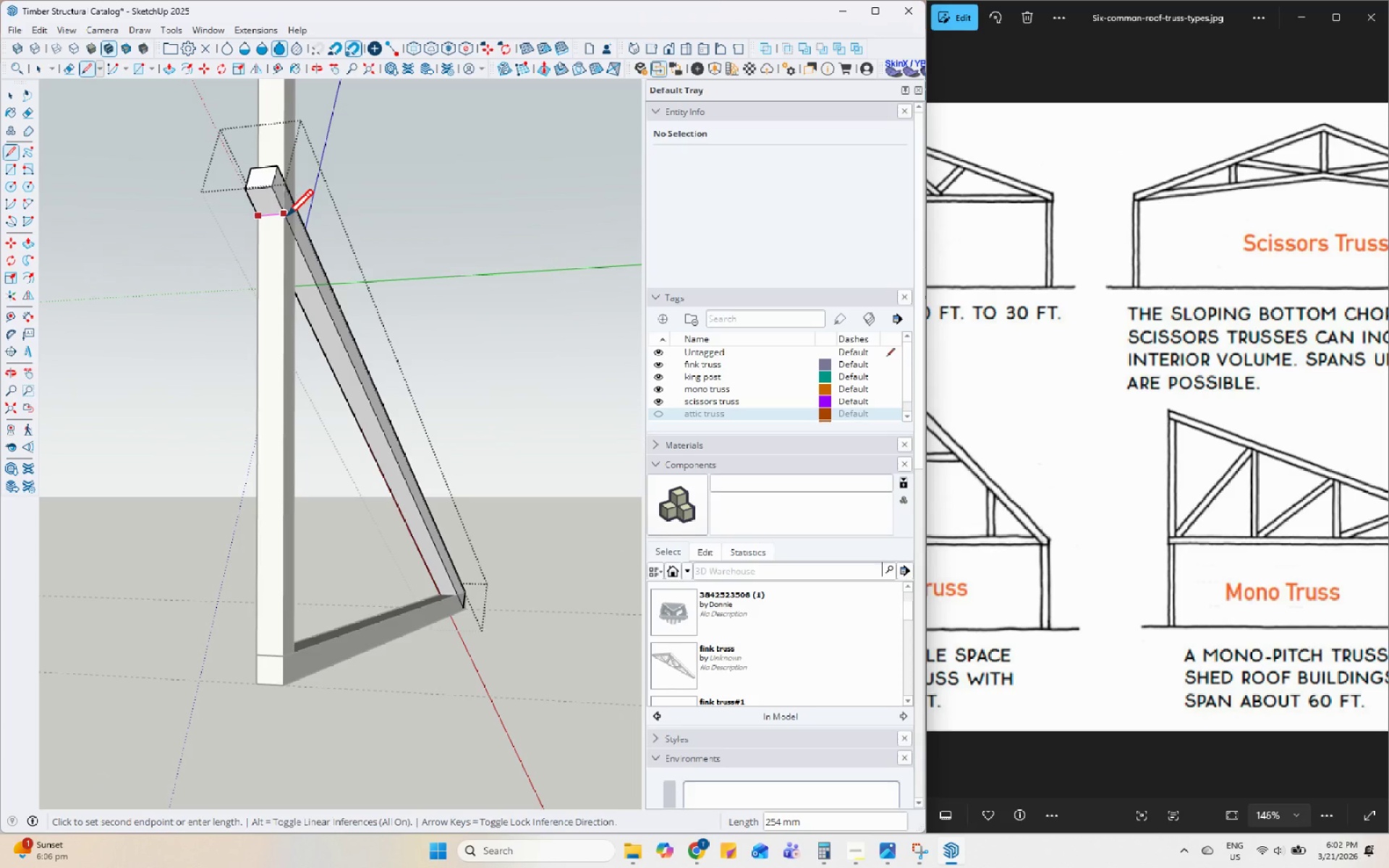 
left_click([286, 219])
 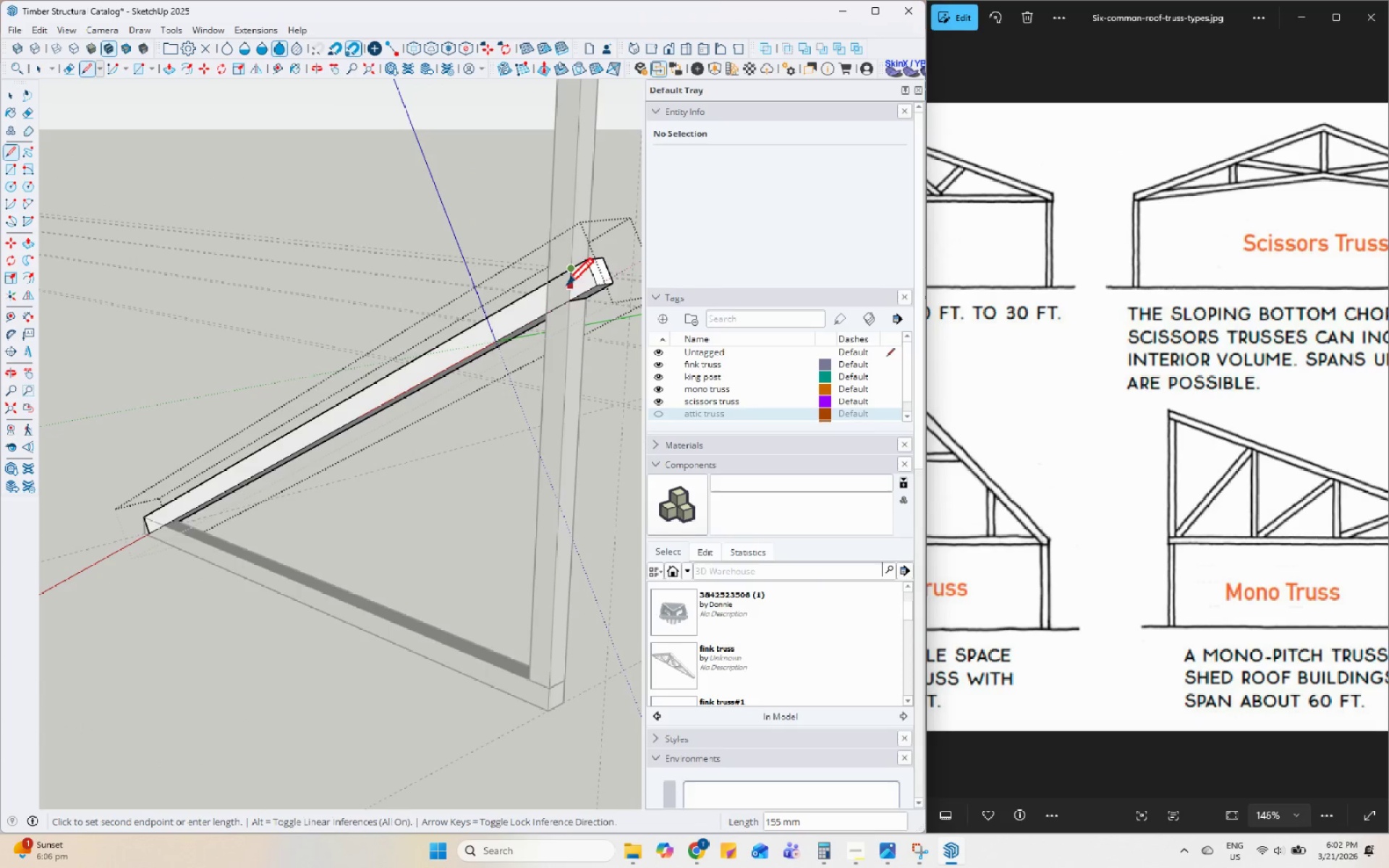 
left_click([566, 309])
 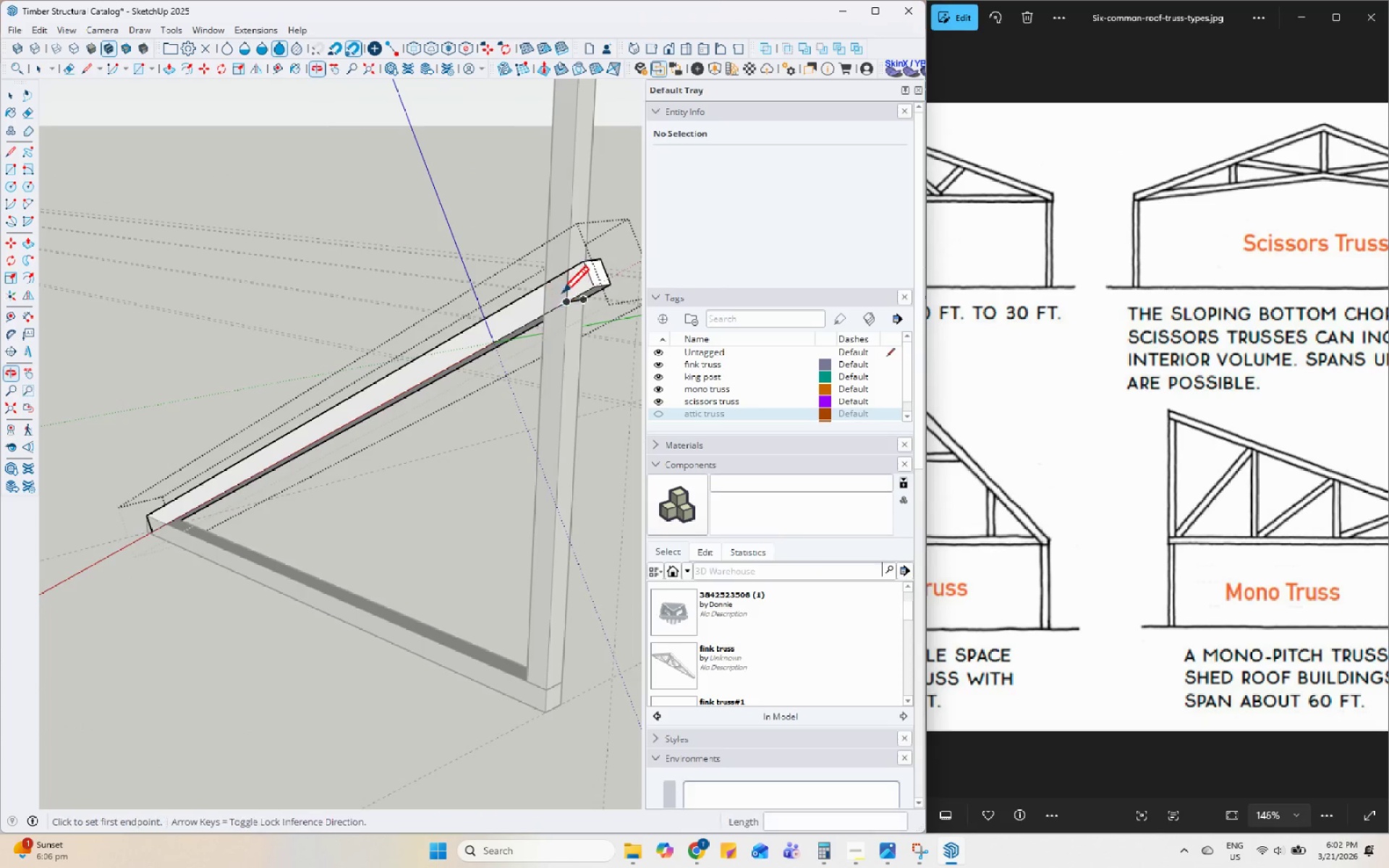 
key(Space)
 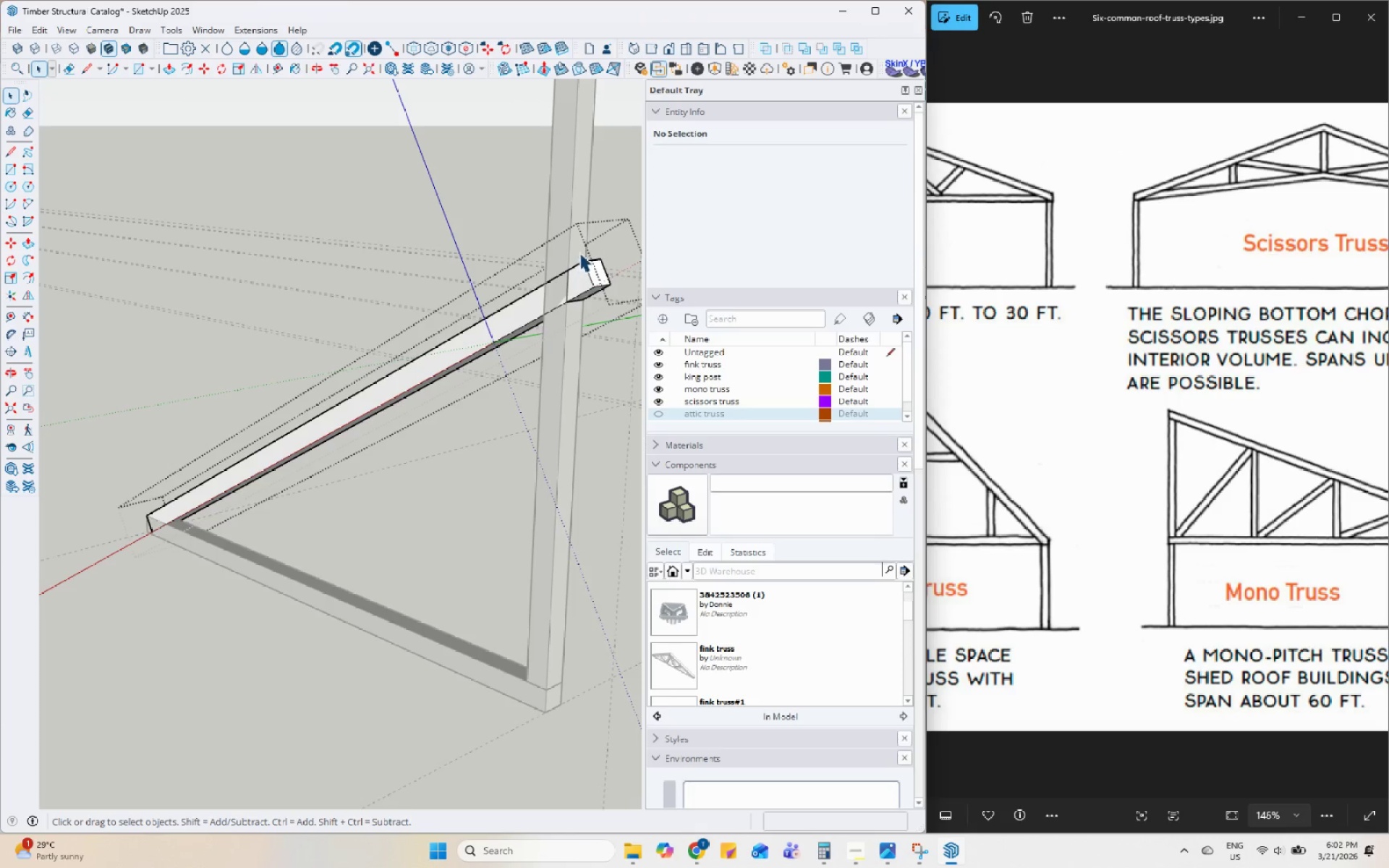 
left_click_drag(start_coordinate=[579, 253], to_coordinate=[616, 302])
 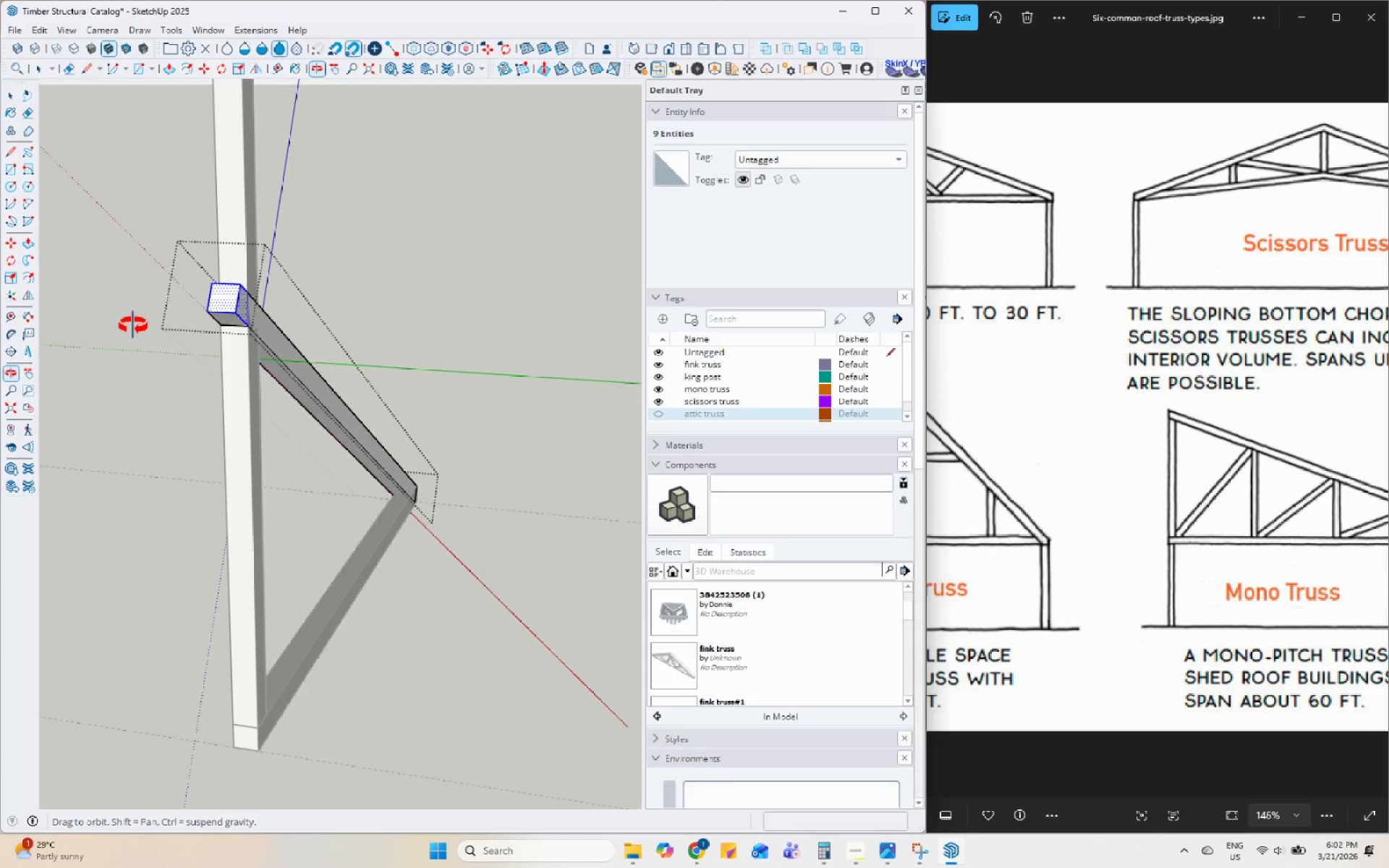 
key(Delete)
 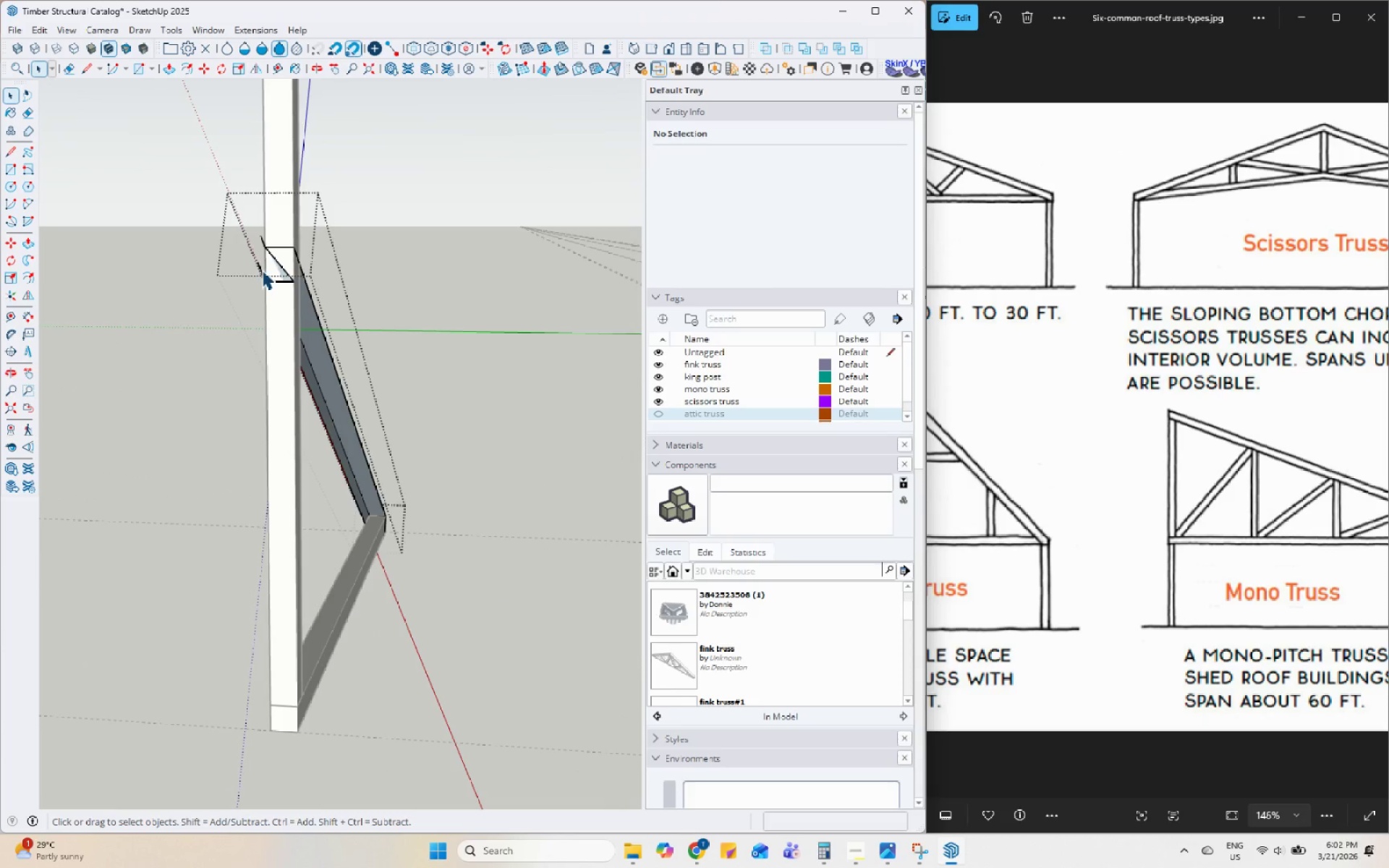 
left_click([272, 268])
 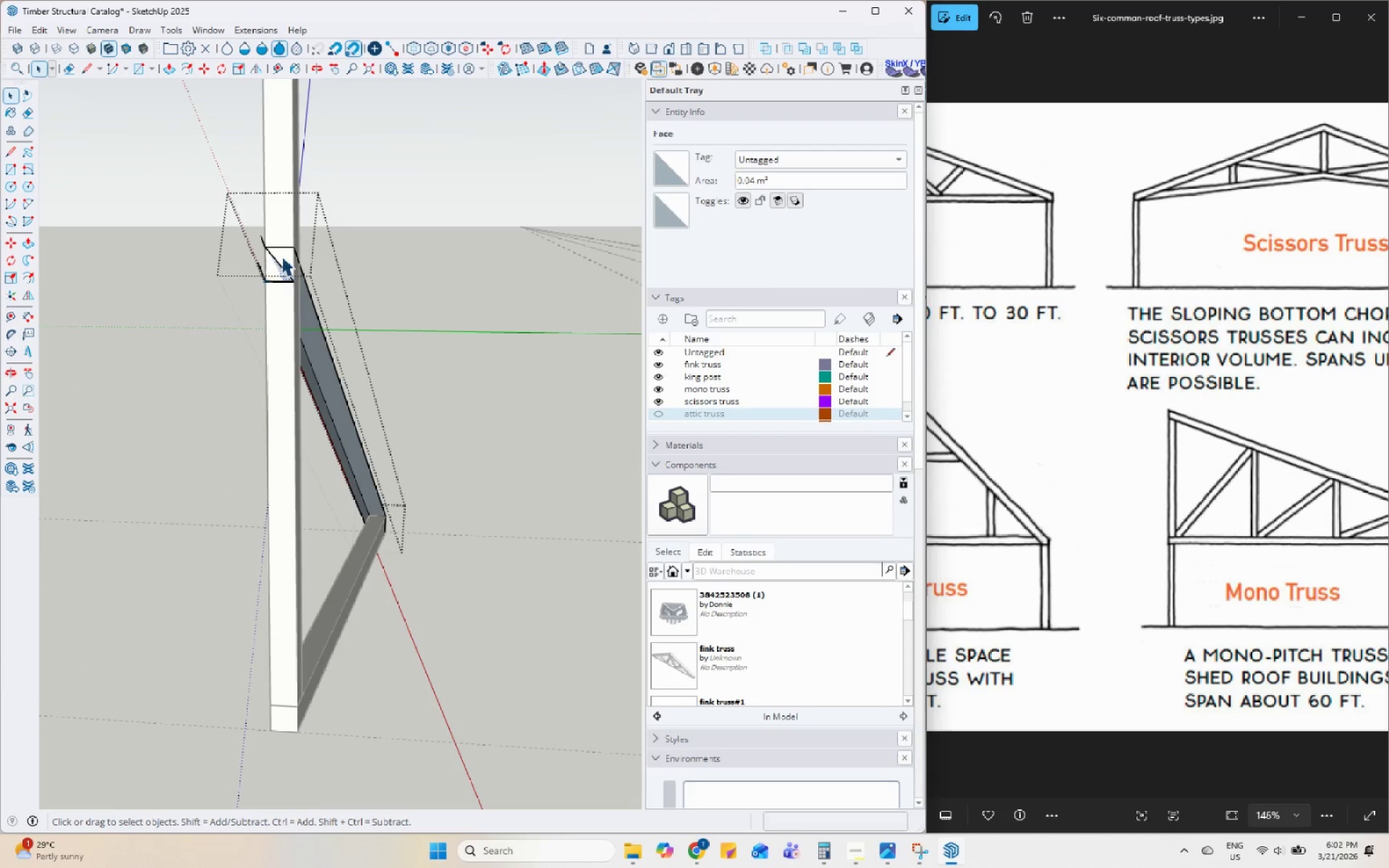 
left_click([278, 262])
 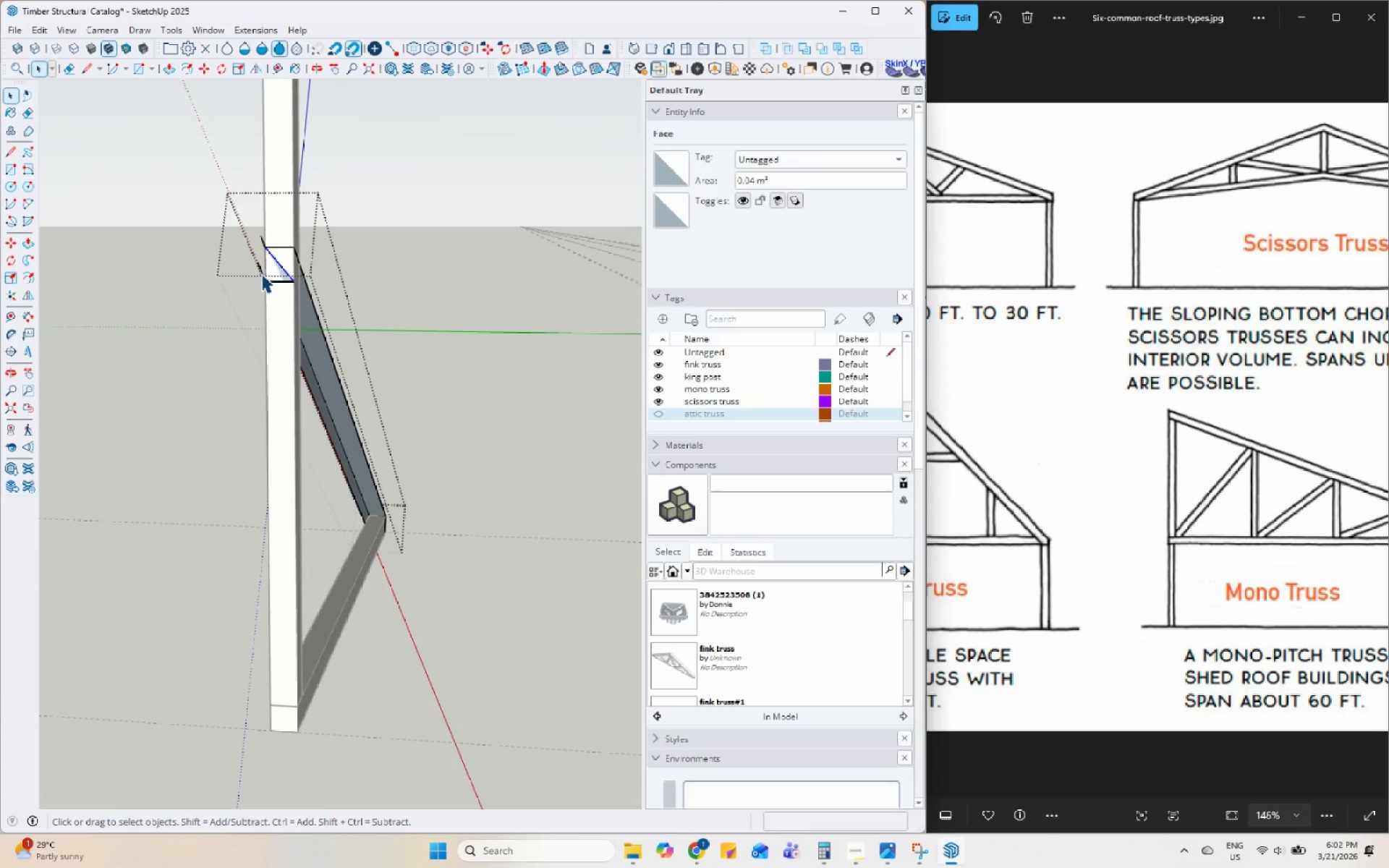 
key(Delete)
 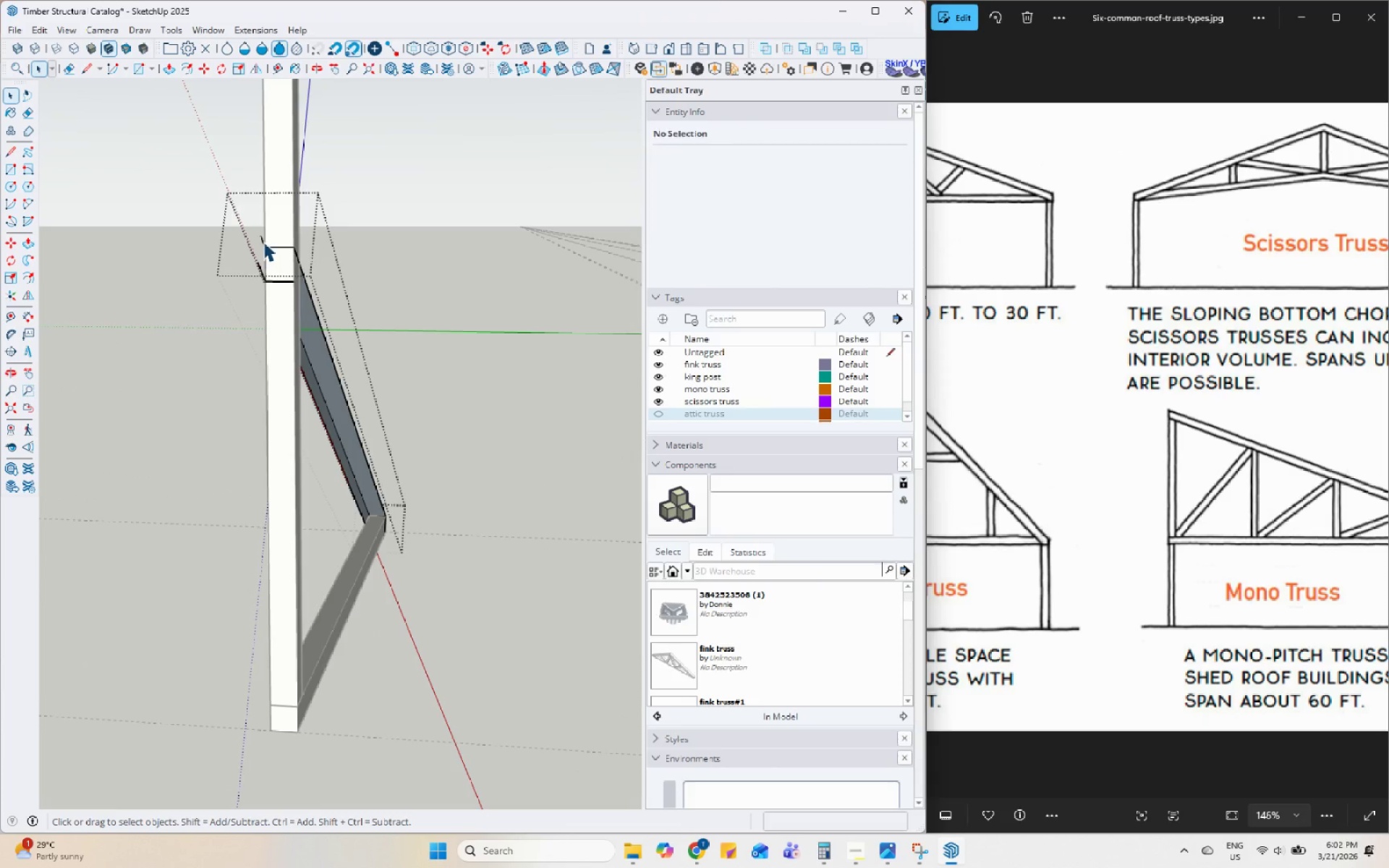 
left_click([263, 242])
 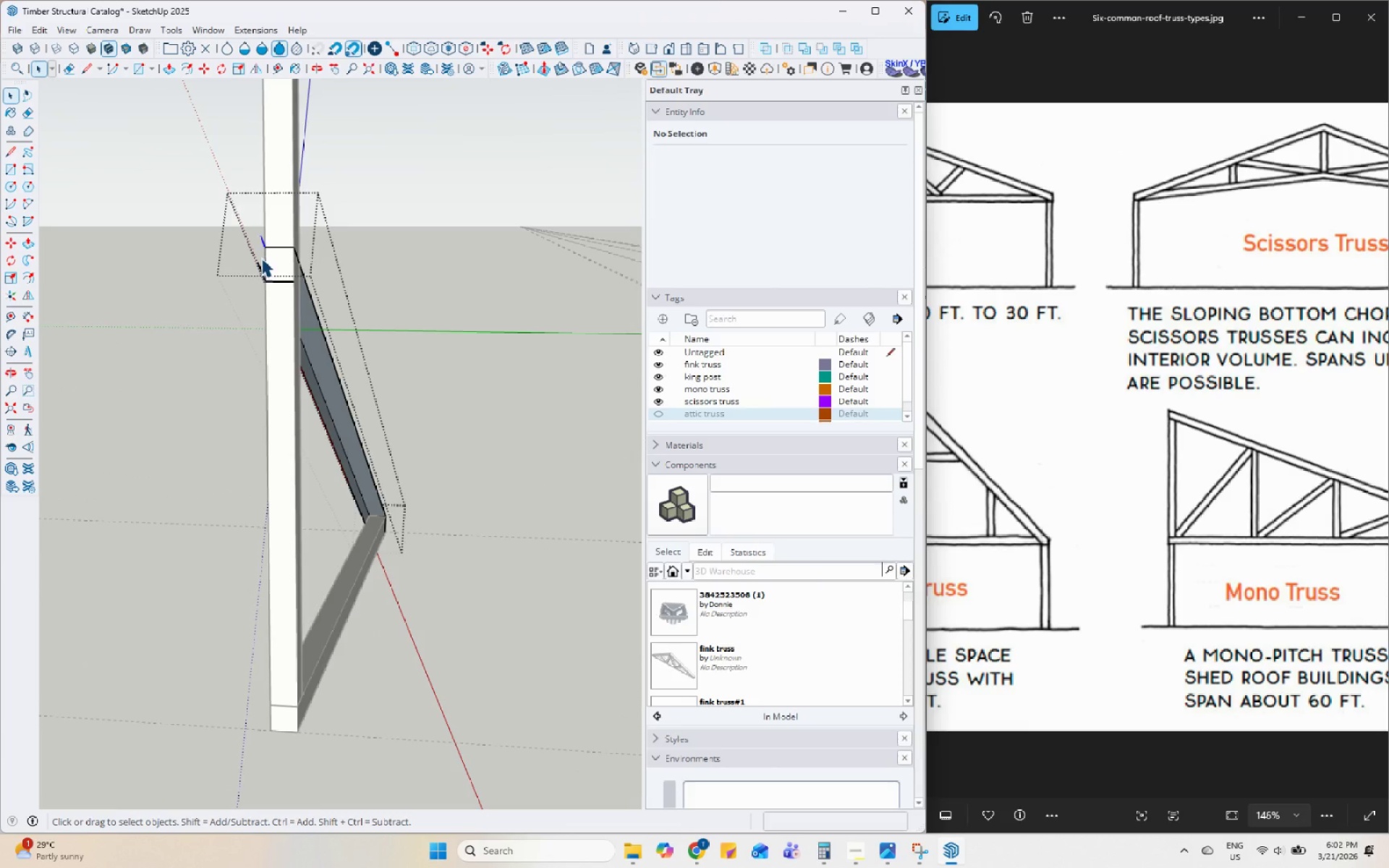 
key(Delete)
 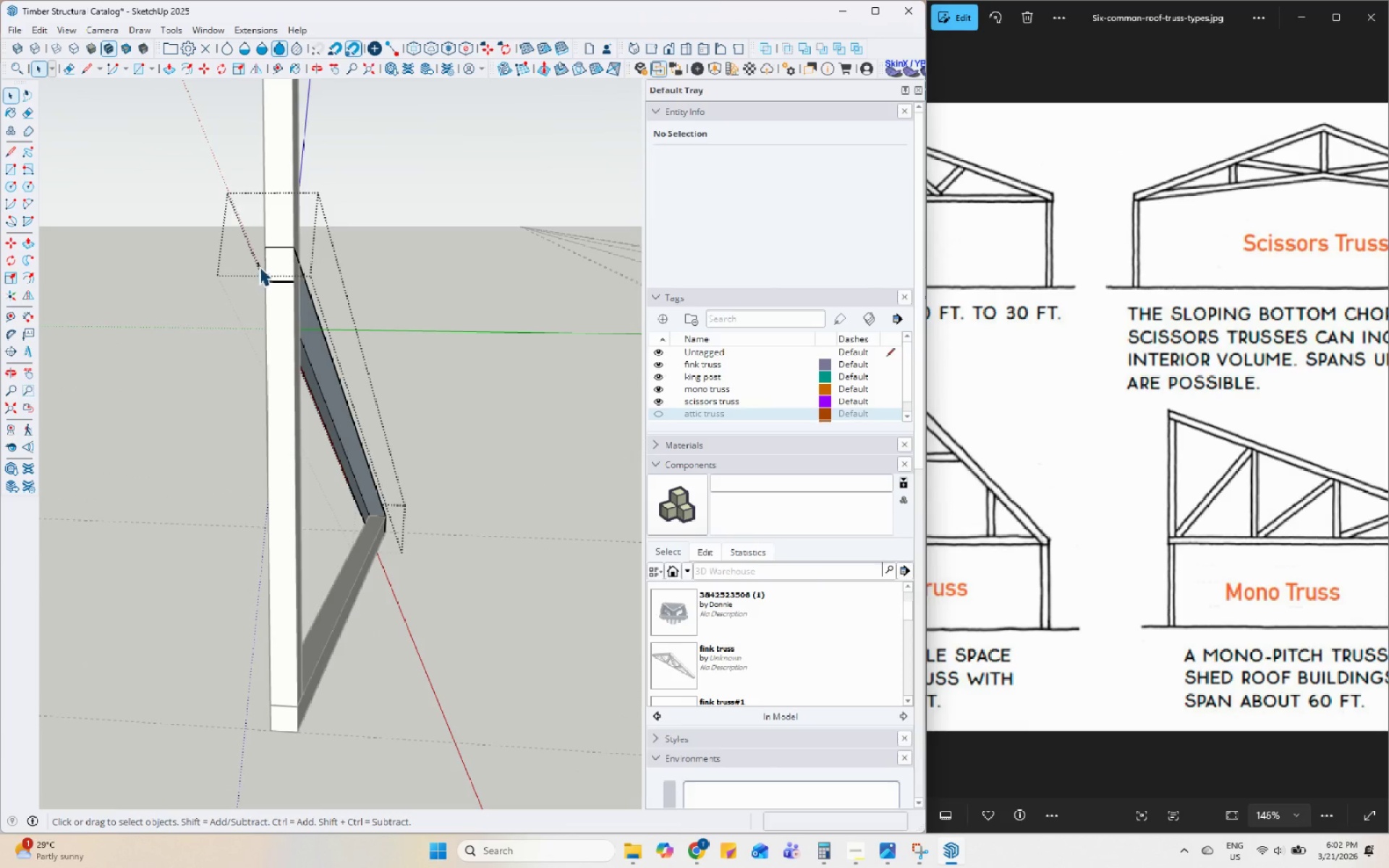 
left_click([259, 267])
 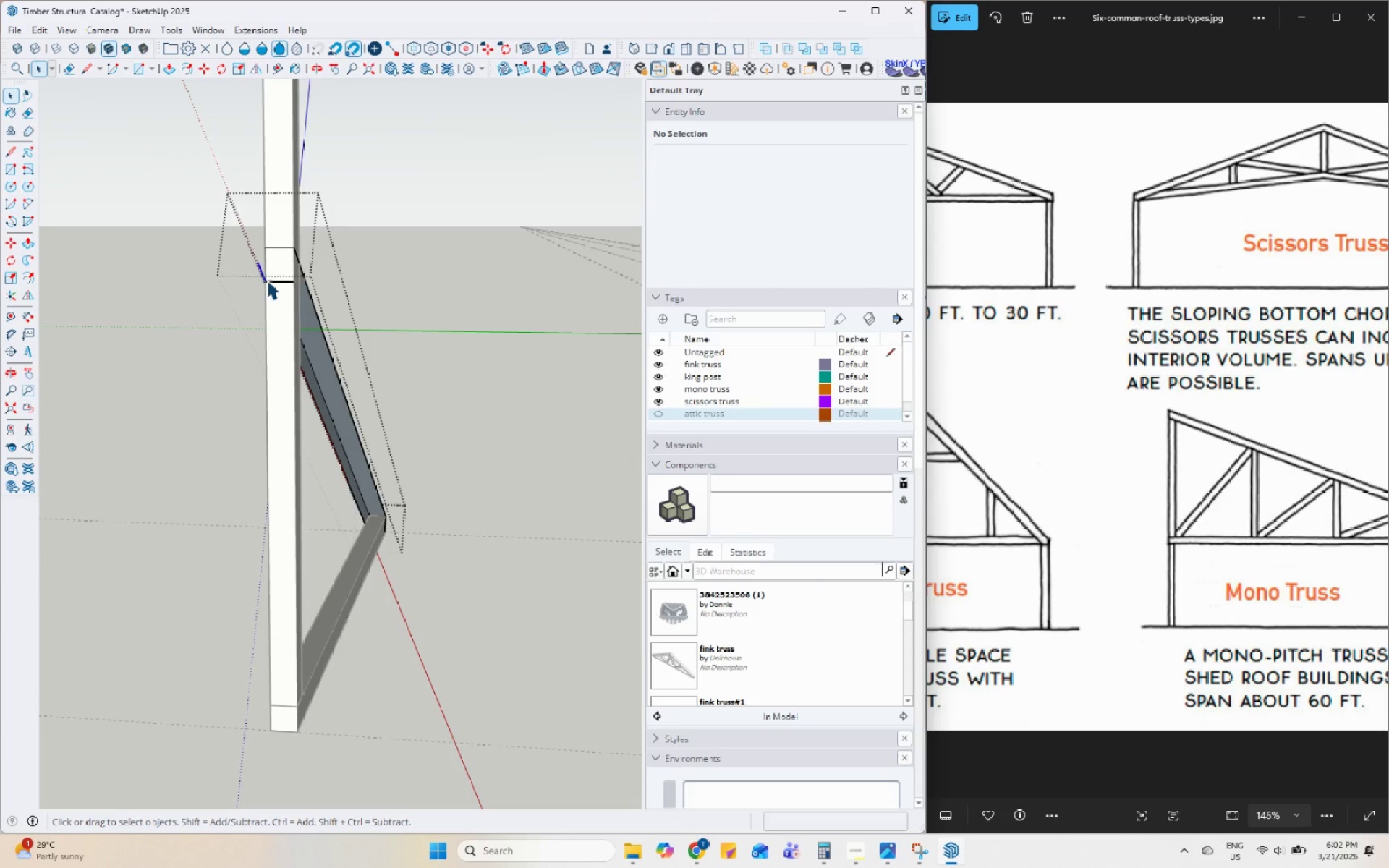 
key(Delete)
 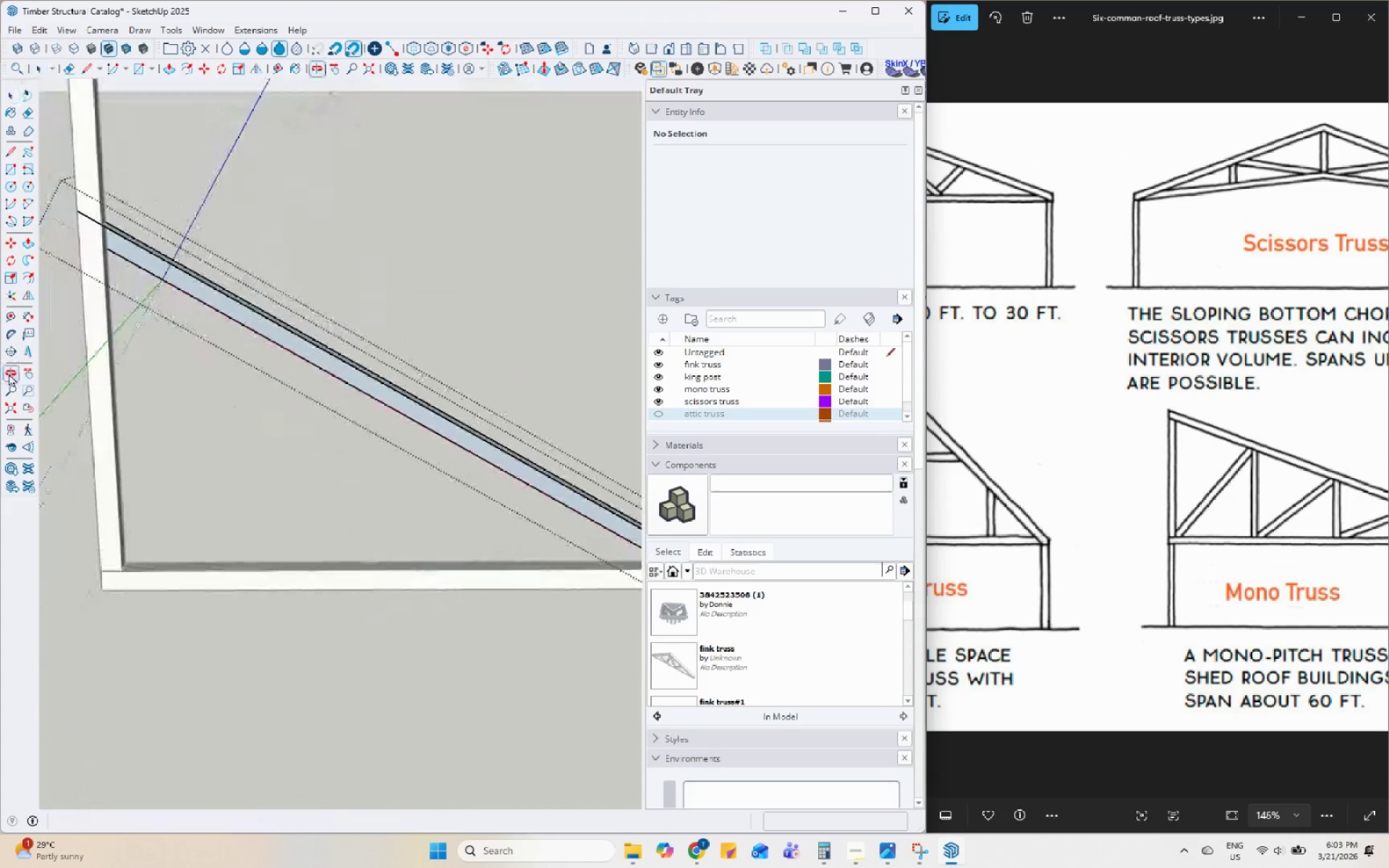 
wait(6.14)
 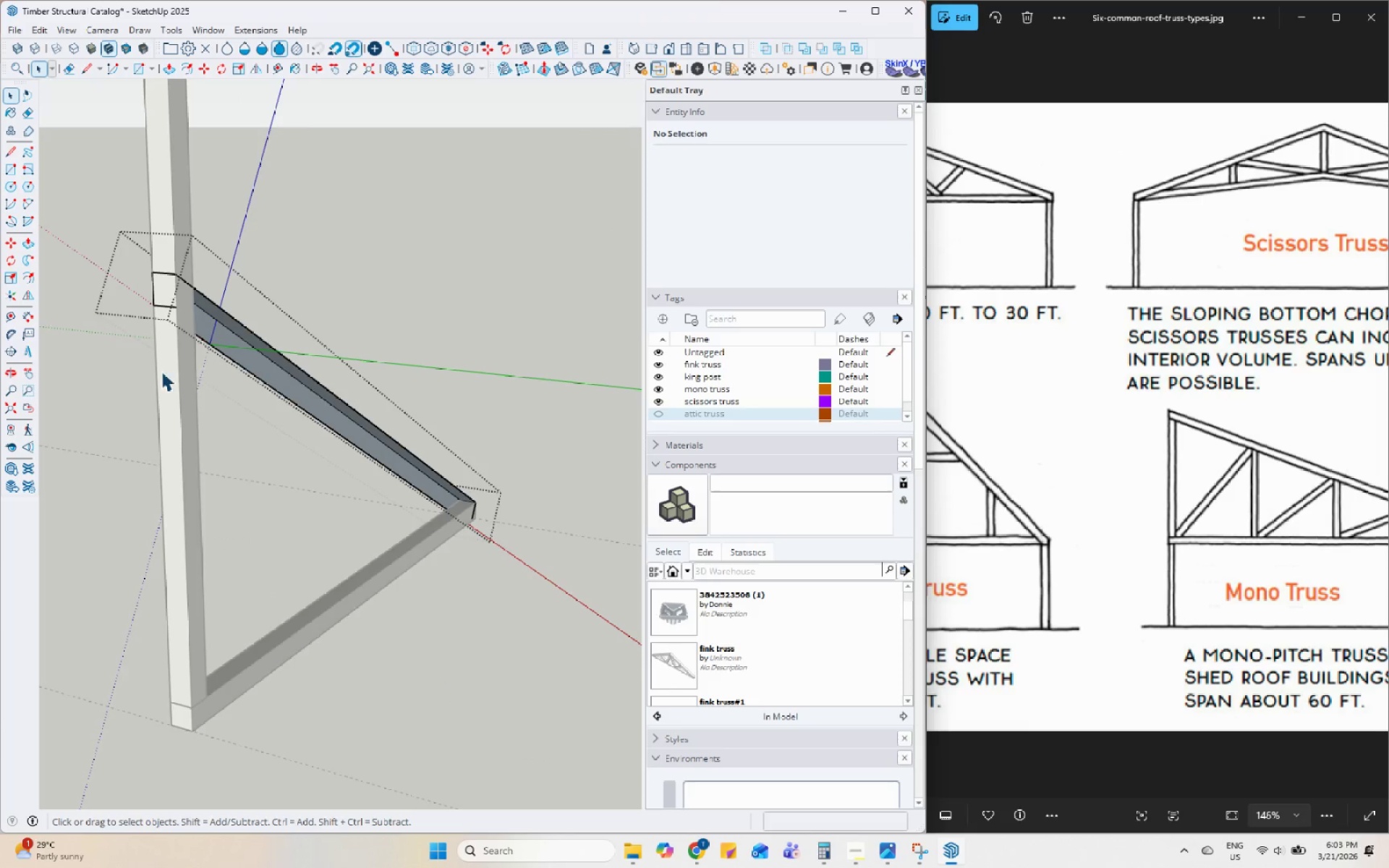 
key(Control+Z)
 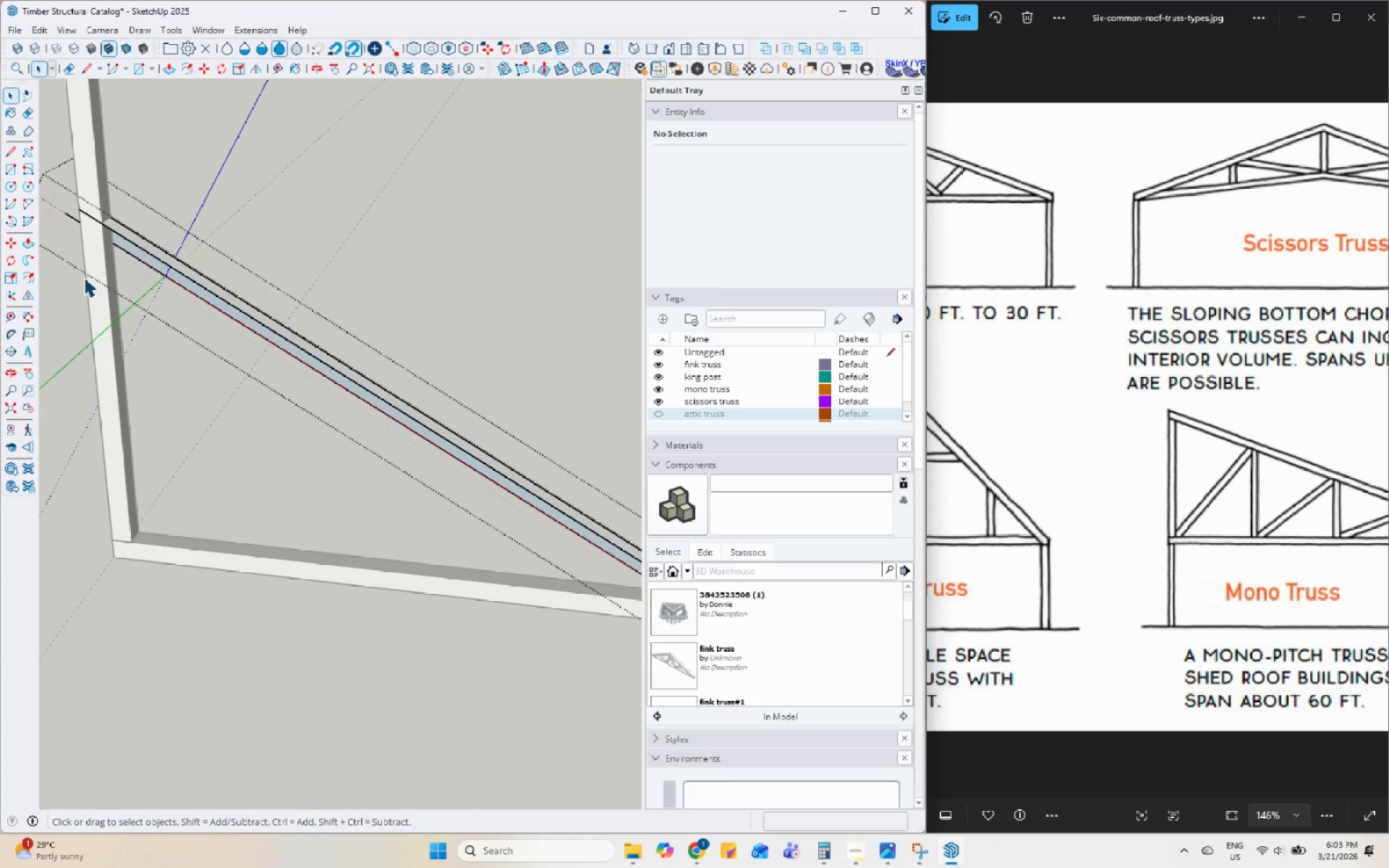 
key(Control+Z)
 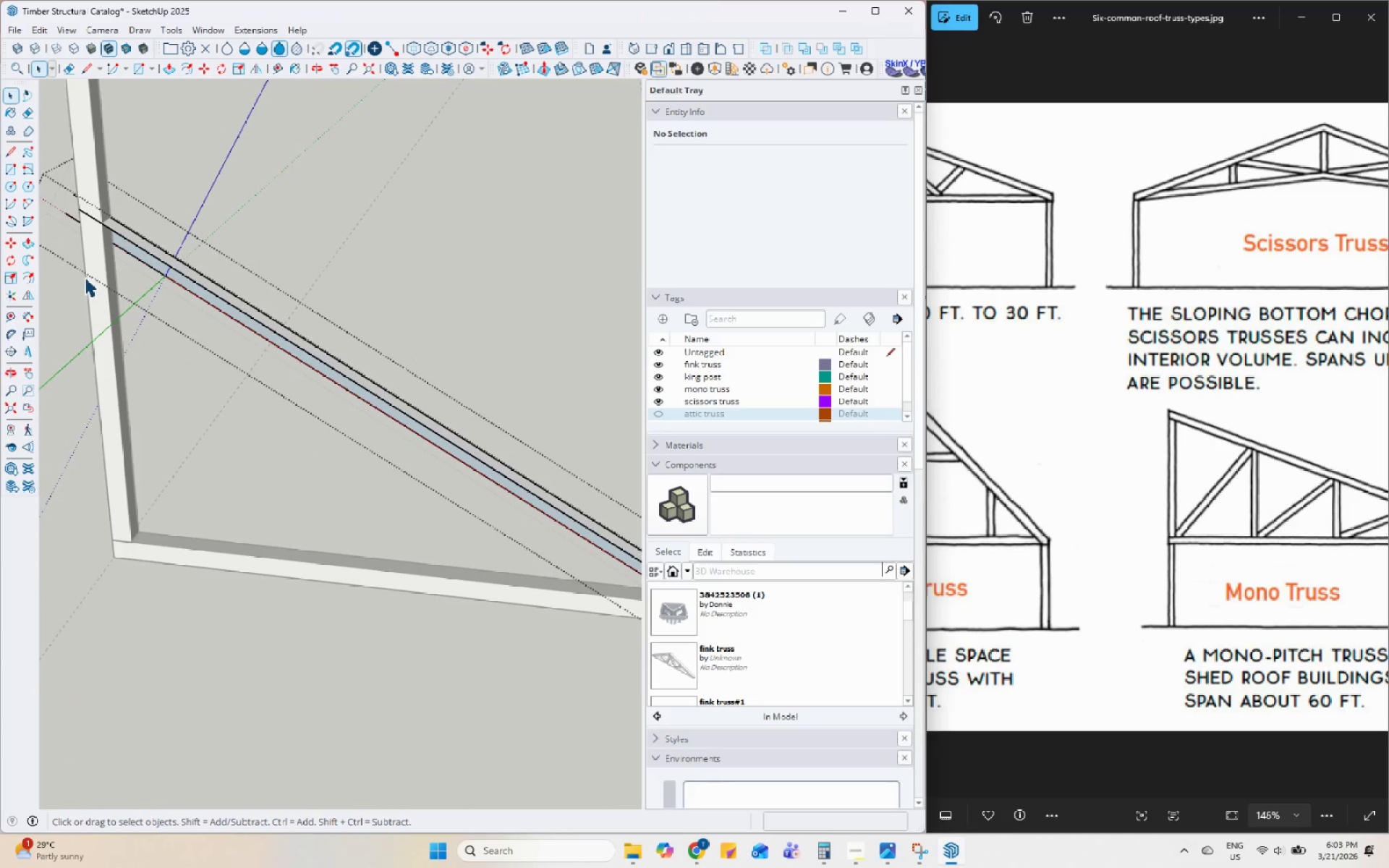 
key(Control+Z)
 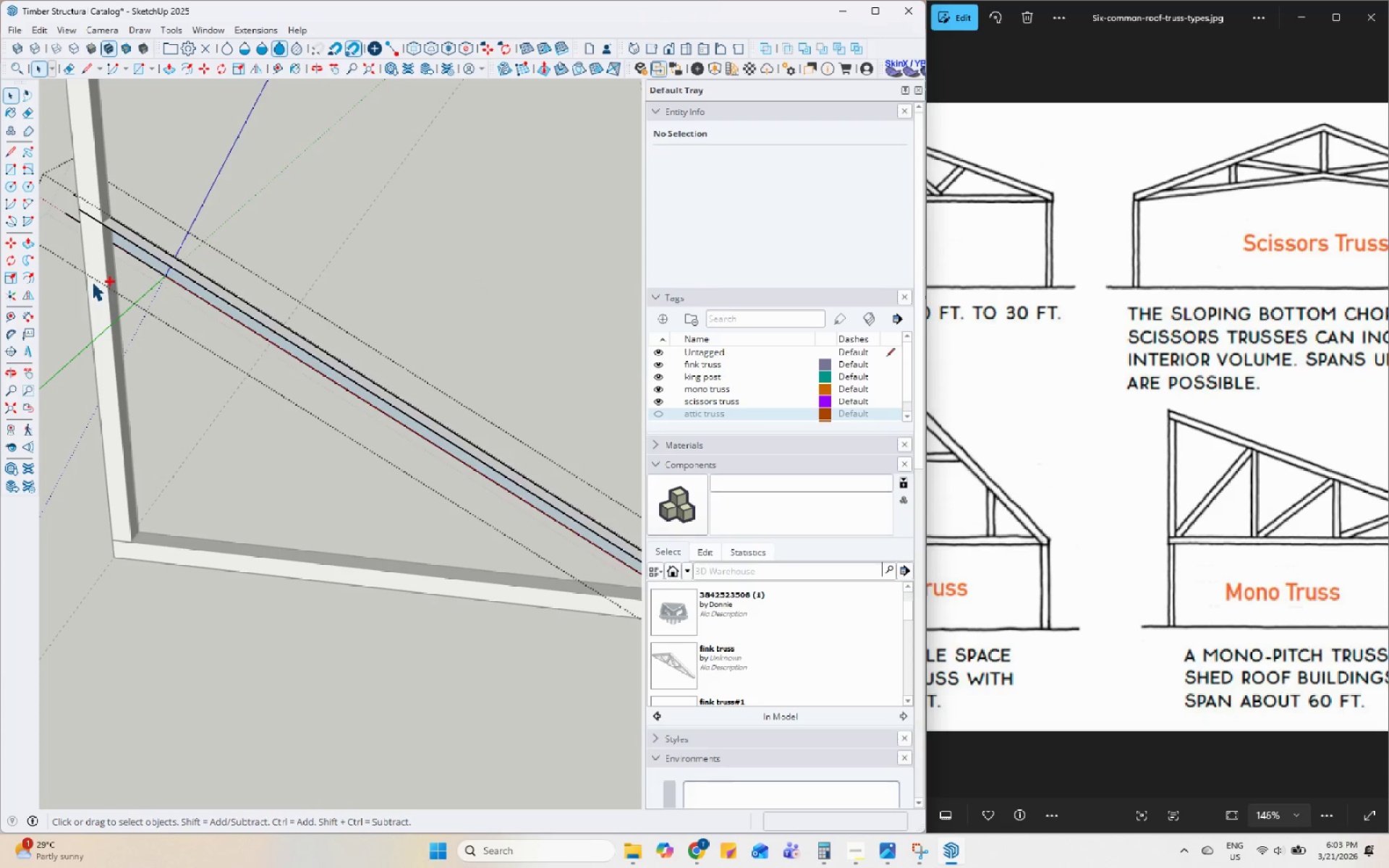 
key(Control+Z)
 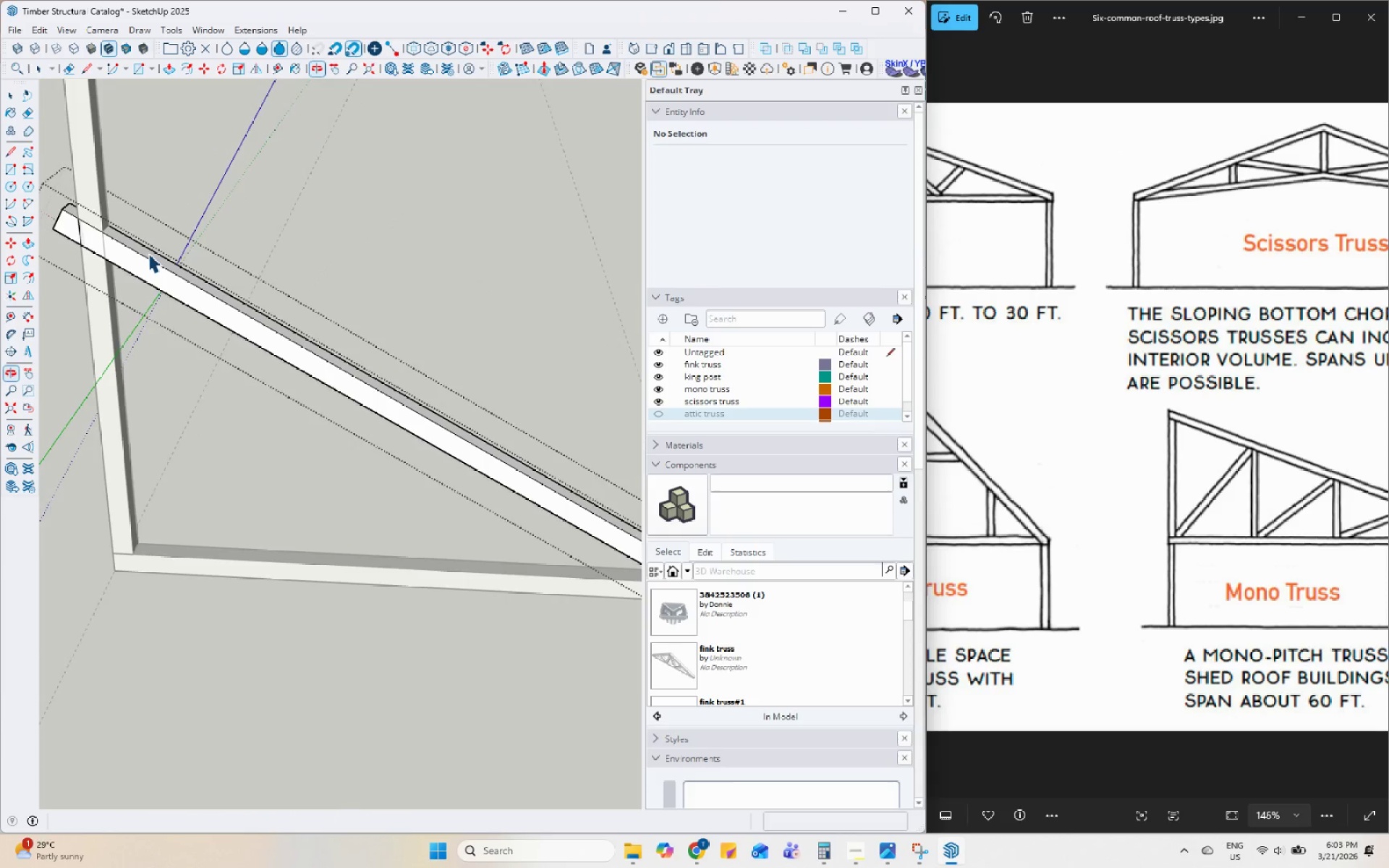 
scroll: coordinate [121, 249], scroll_direction: up, amount: 8.0
 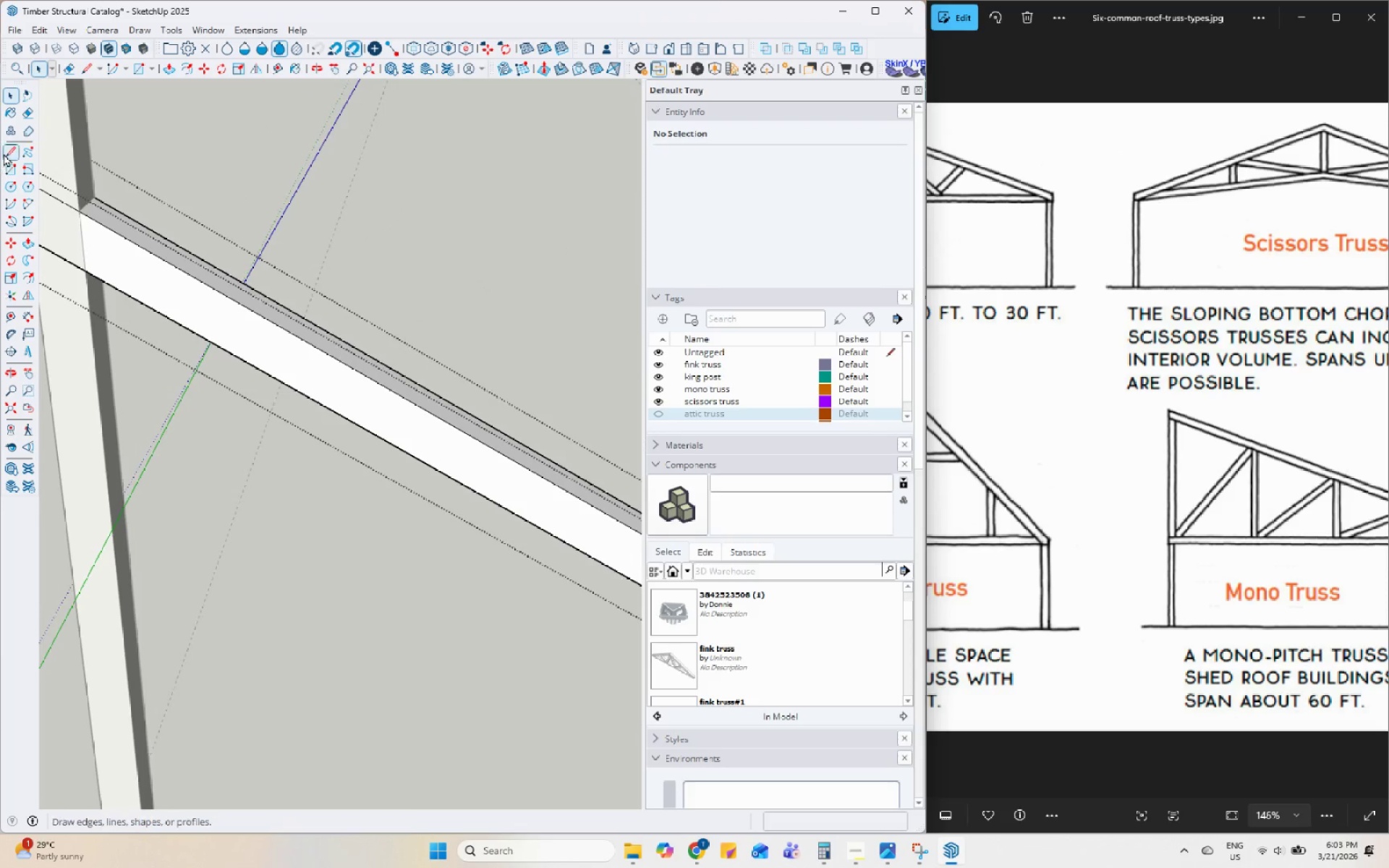 
left_click([5, 150])
 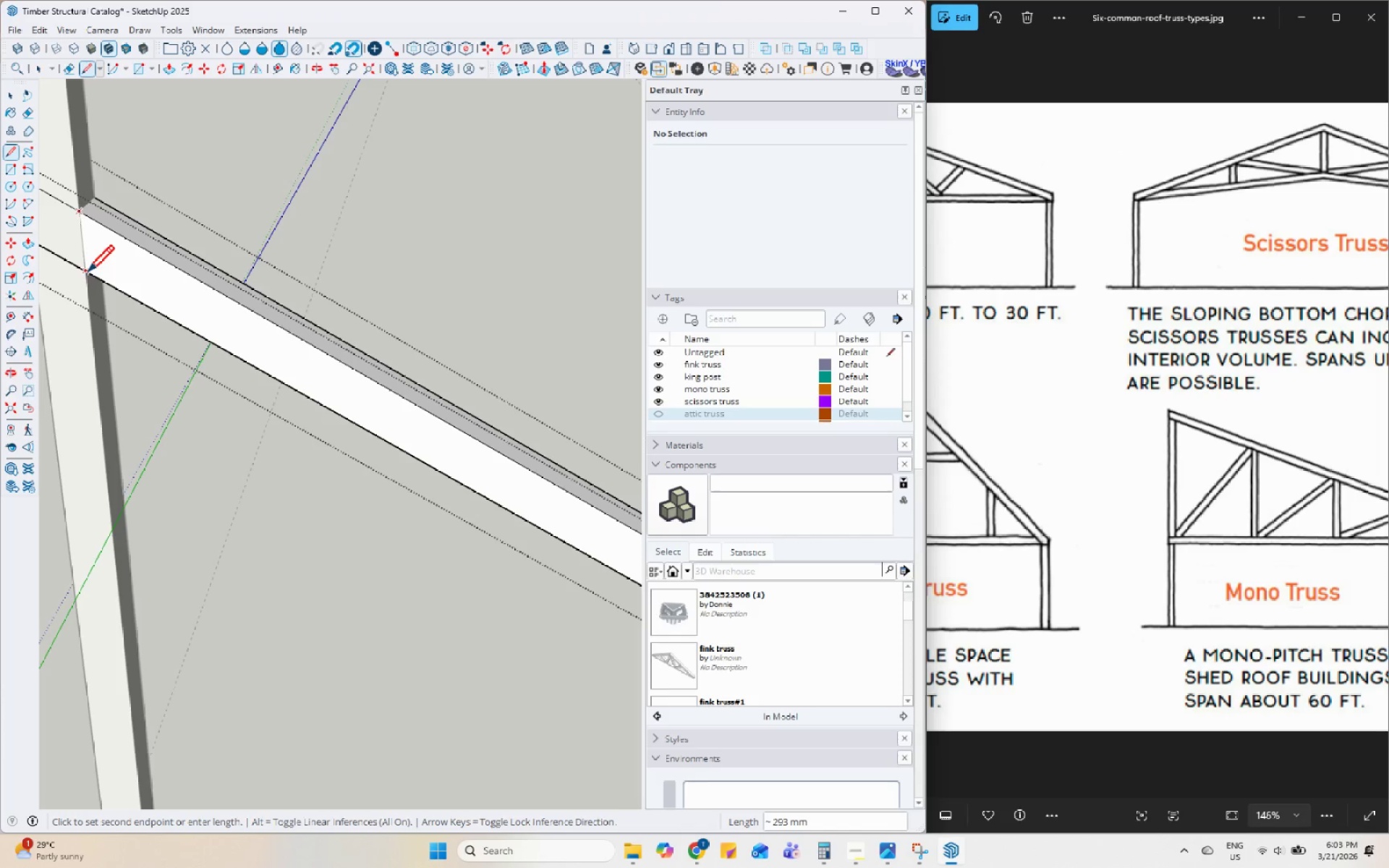 
left_click([82, 274])
 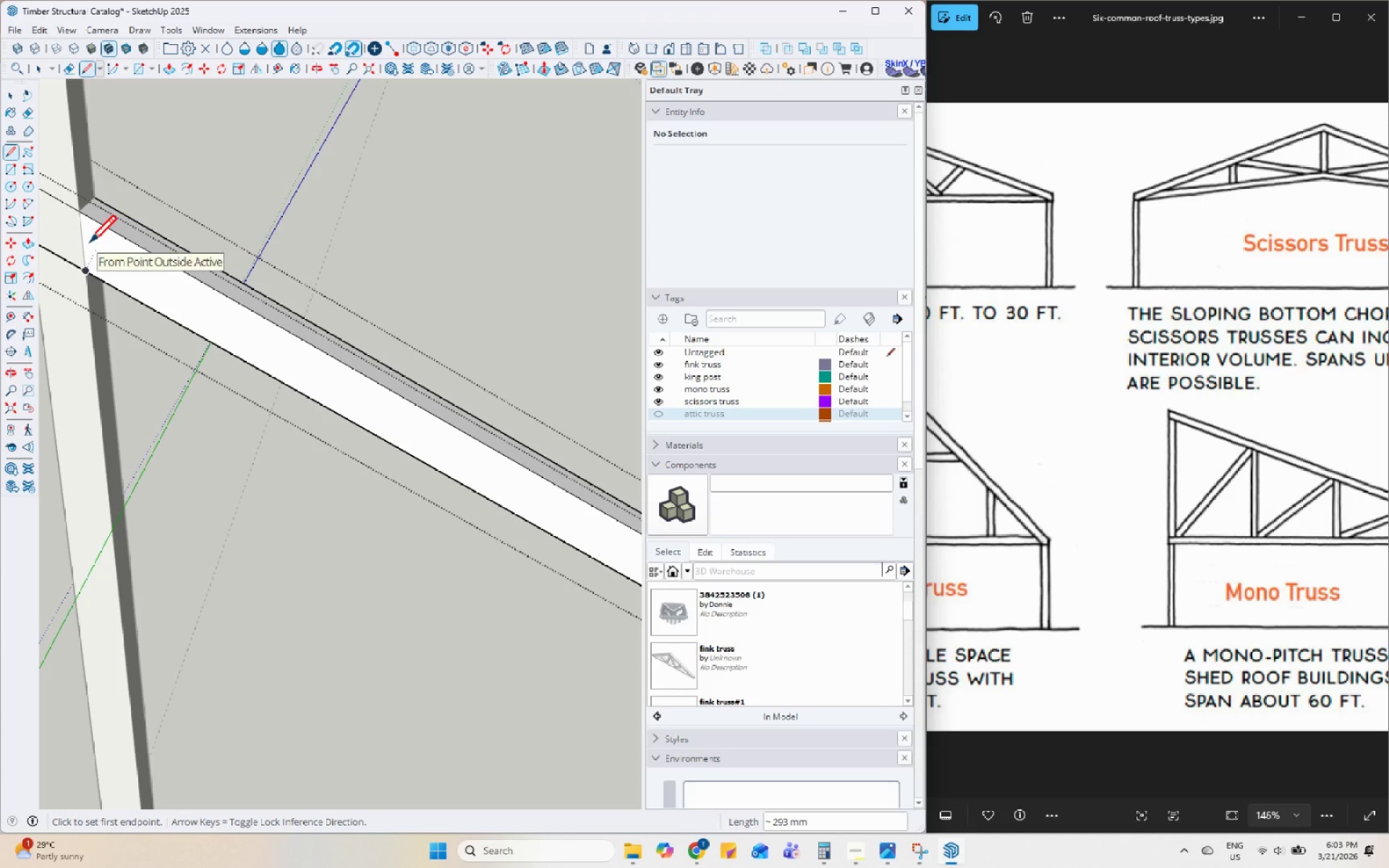 
key(Space)
 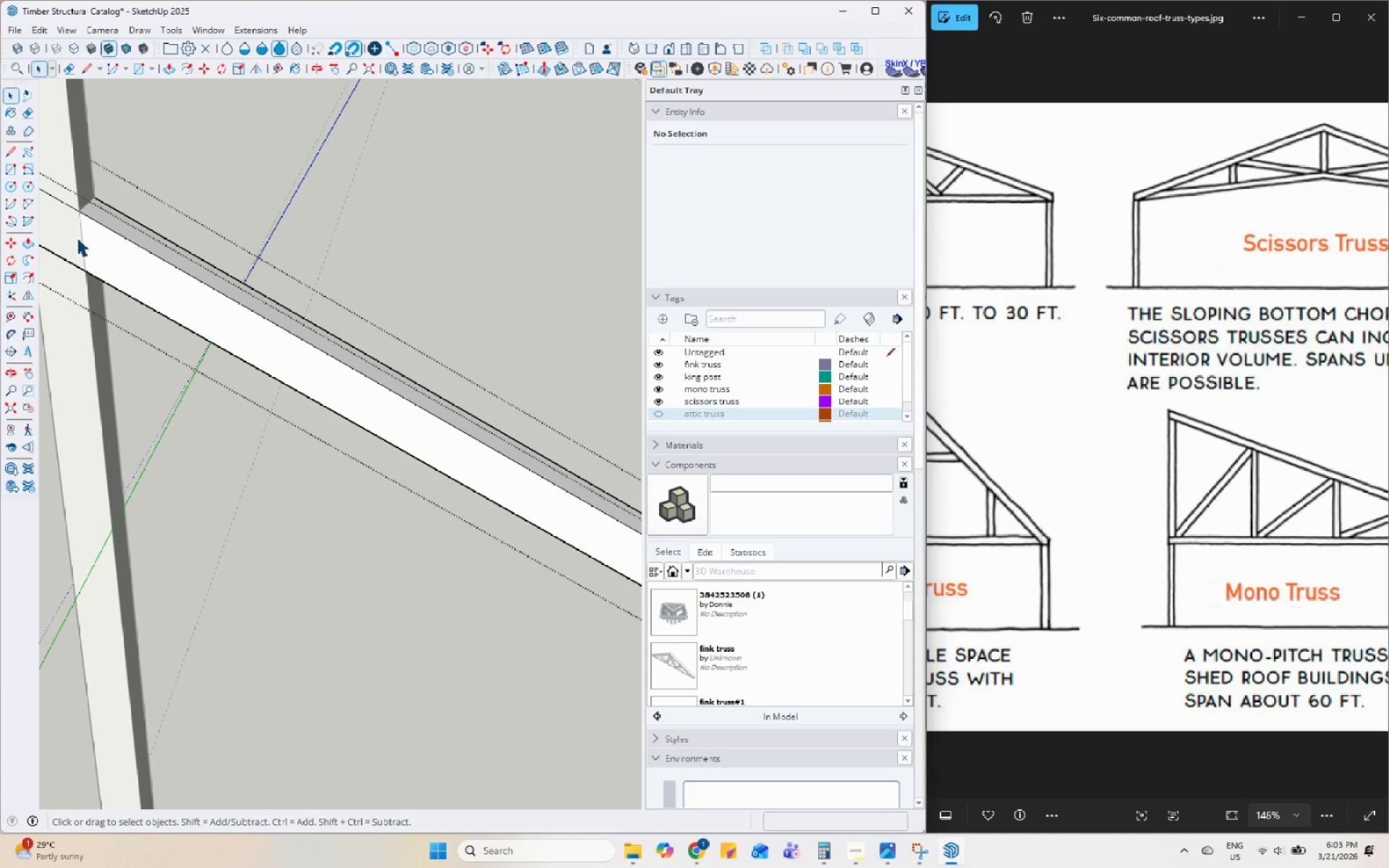 
left_click([76, 238])
 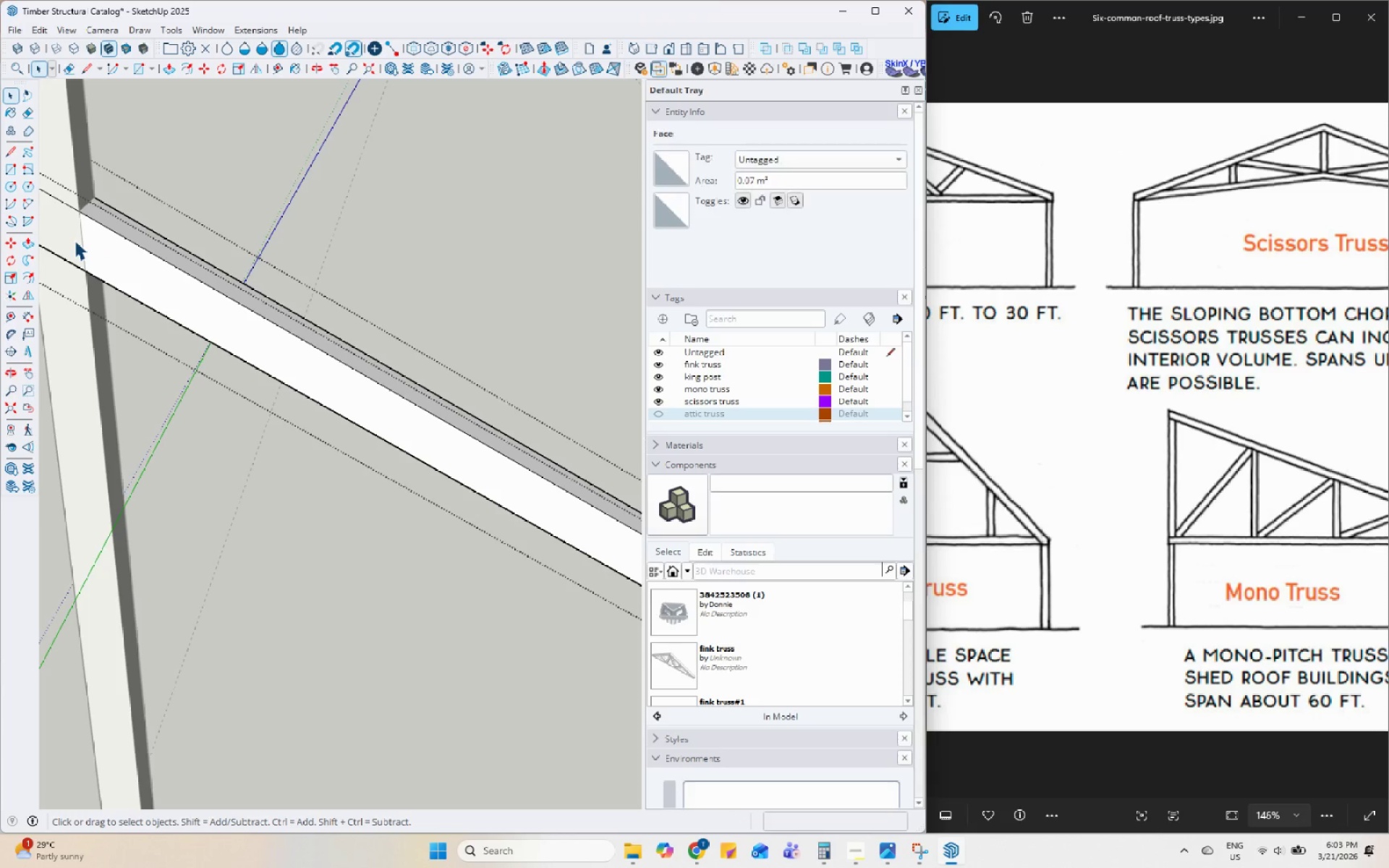 
scroll: coordinate [75, 241], scroll_direction: down, amount: 2.0
 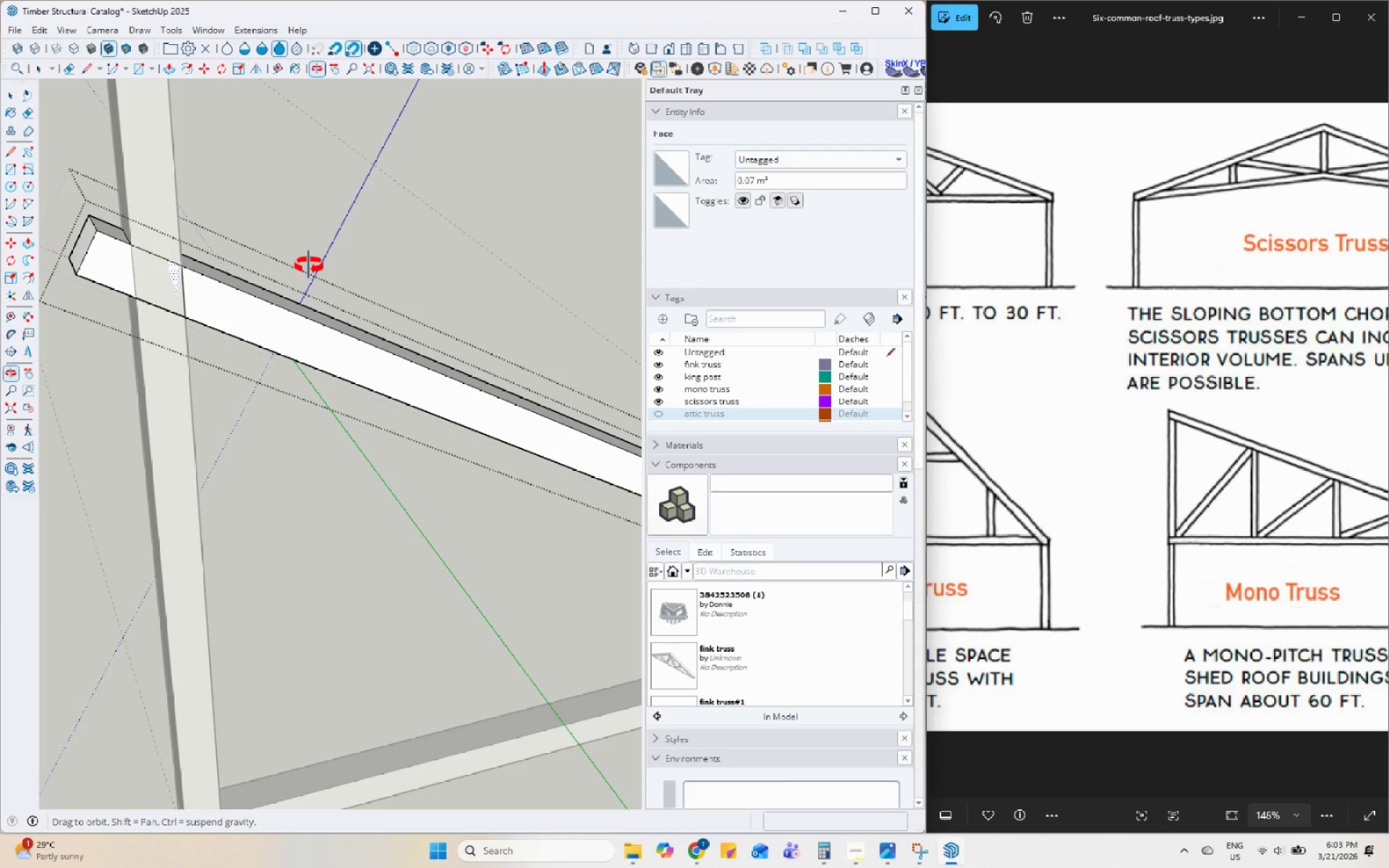 
key(Delete)
 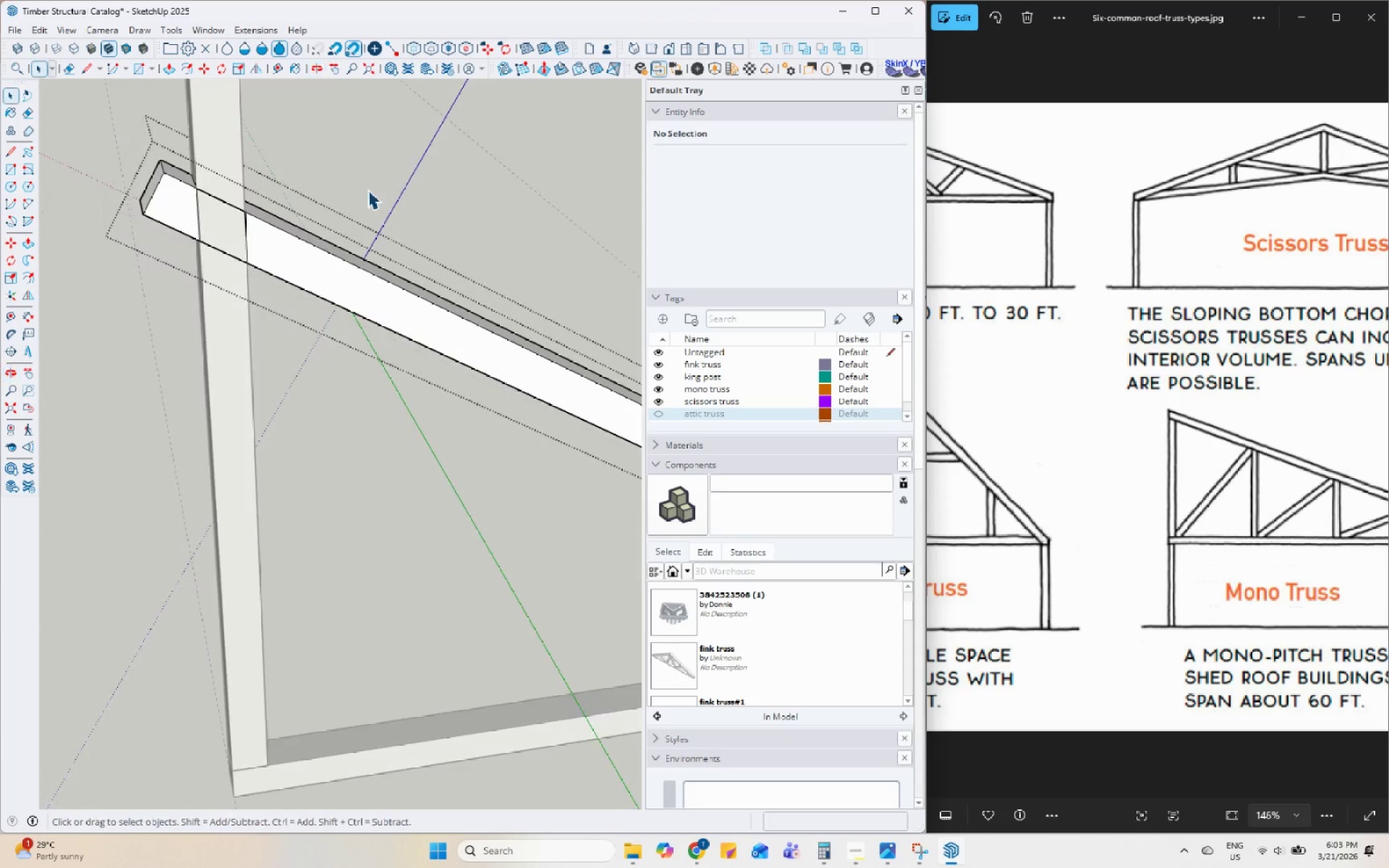 
left_click([185, 215])
 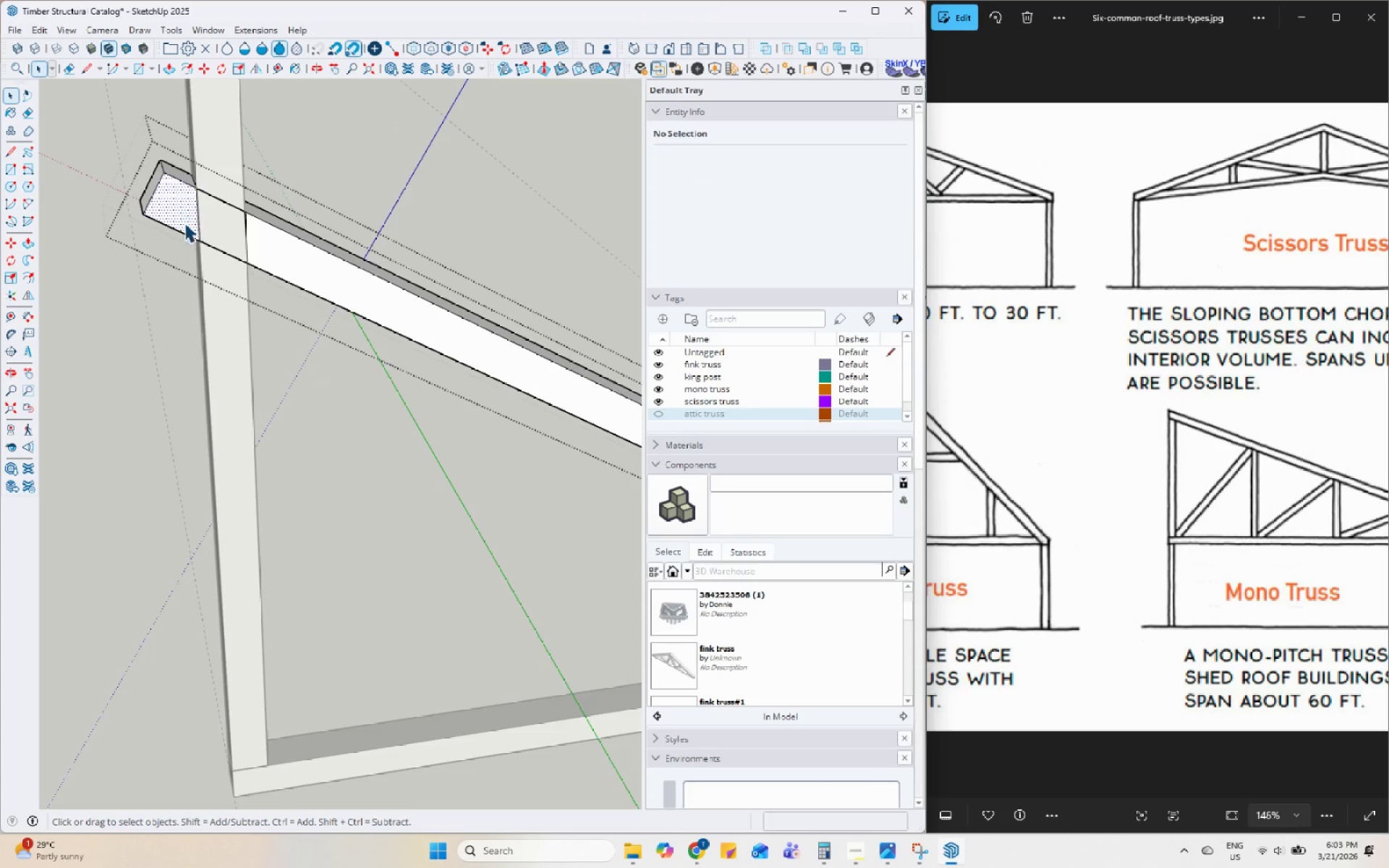 
key(Delete)
 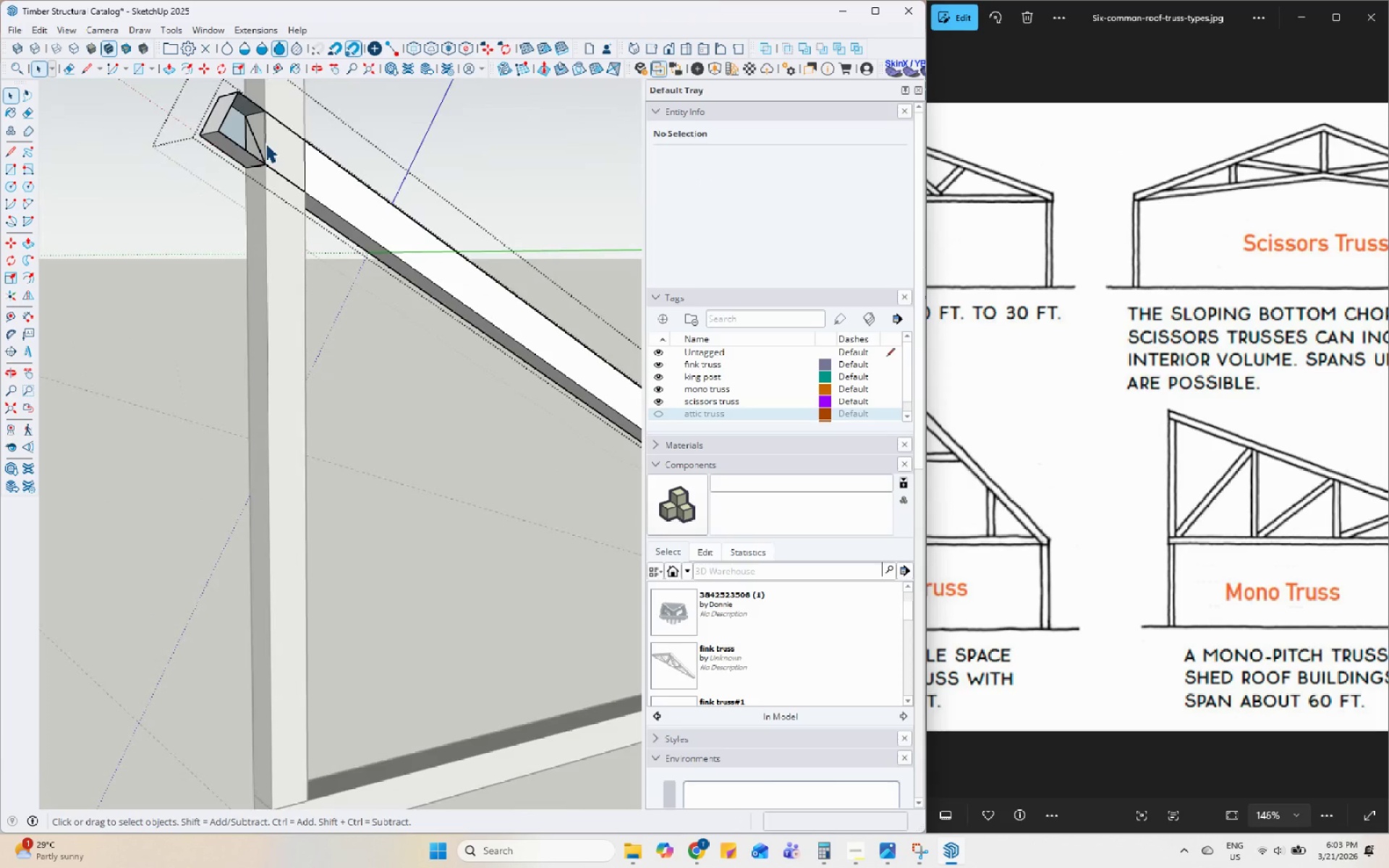 
left_click([242, 153])
 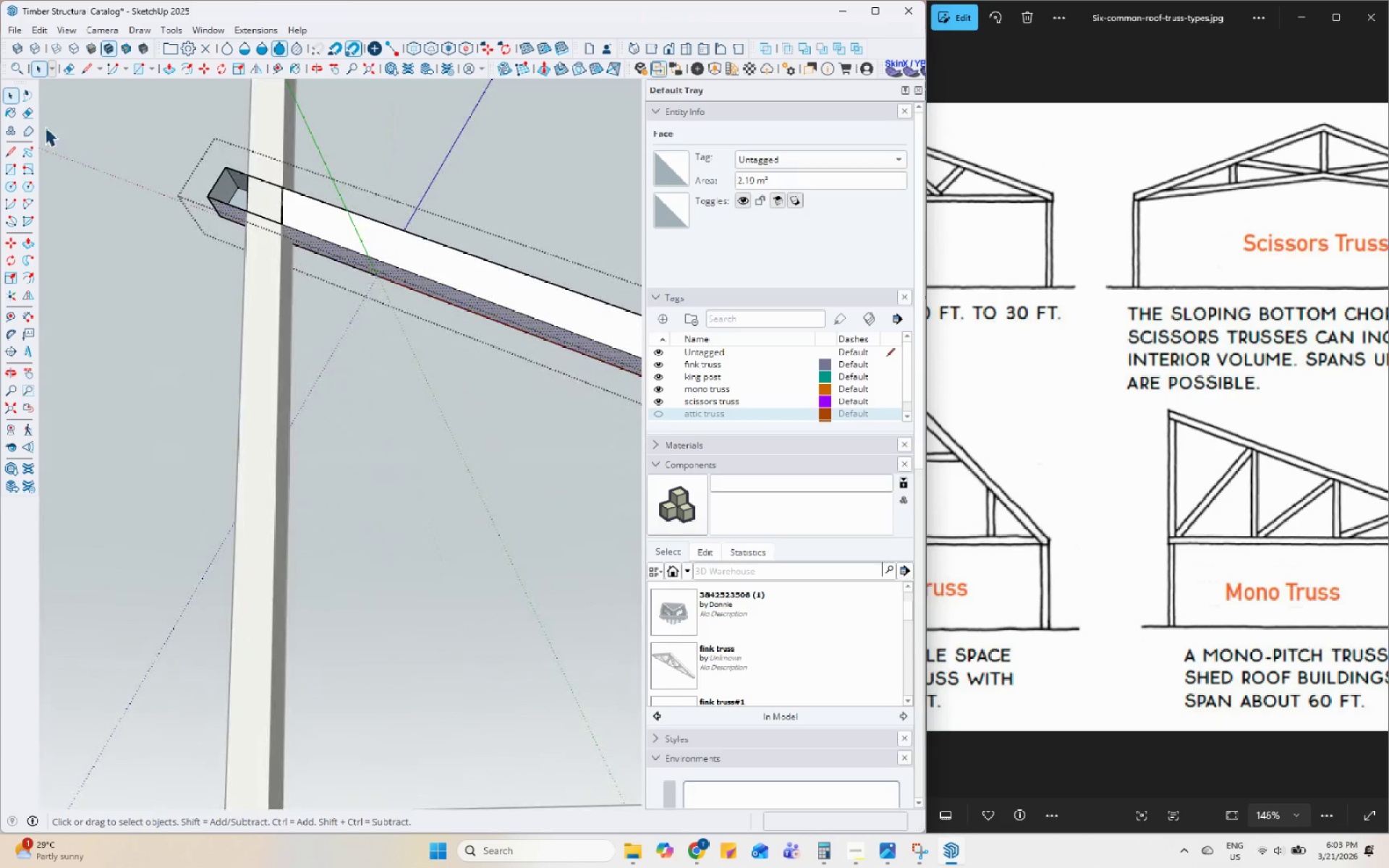 
left_click([12, 148])
 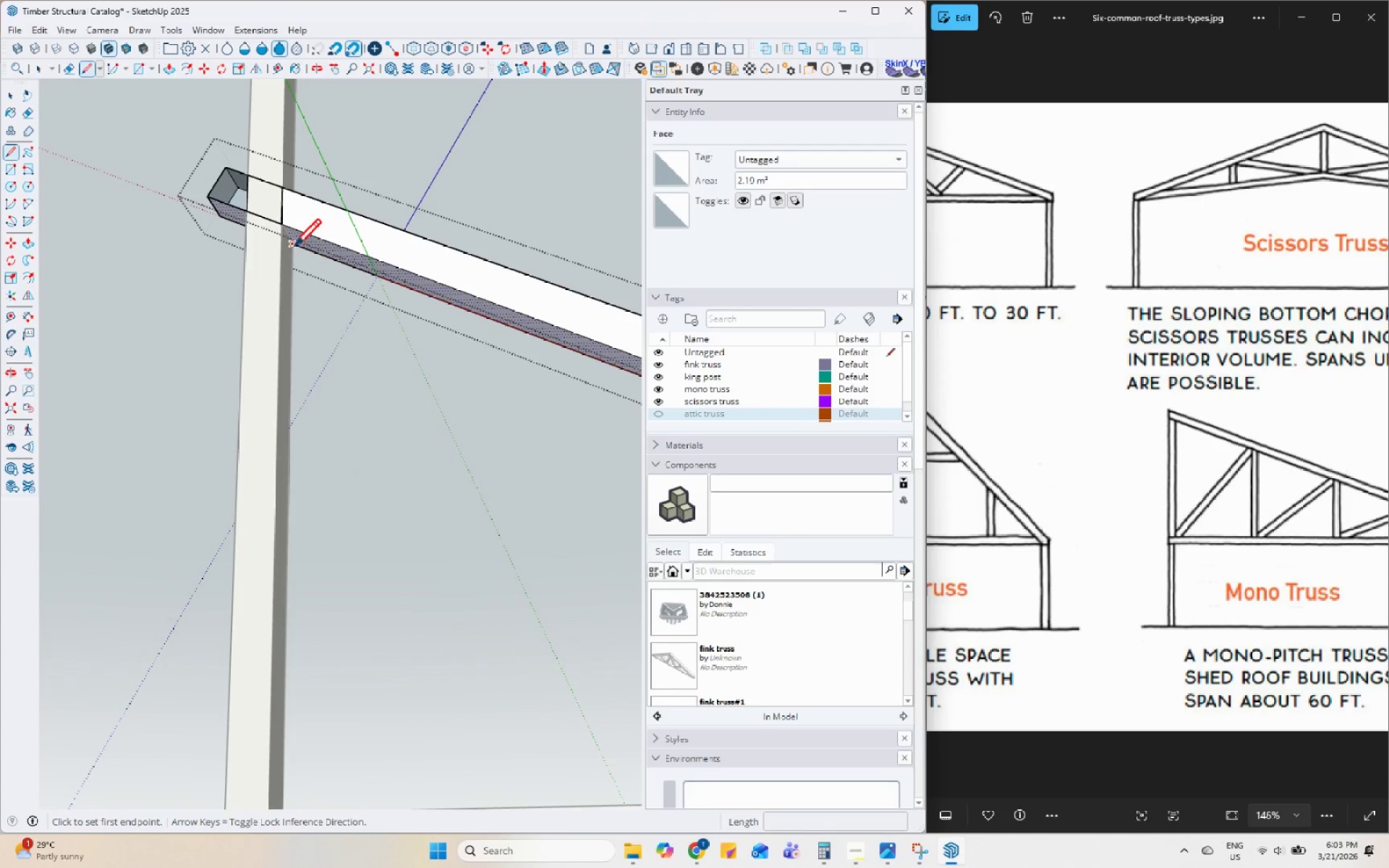 
left_click([294, 249])
 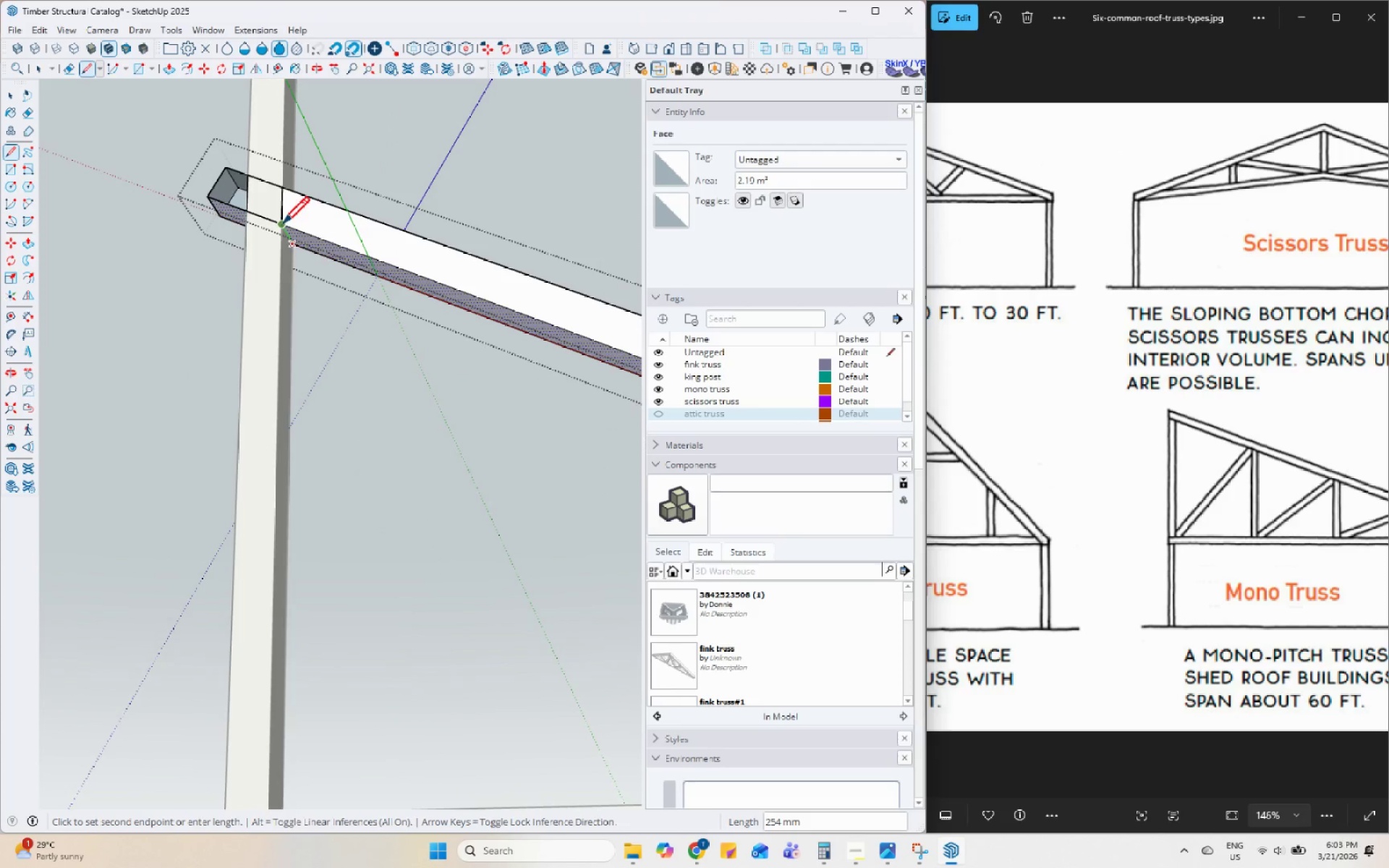 
left_click([283, 226])
 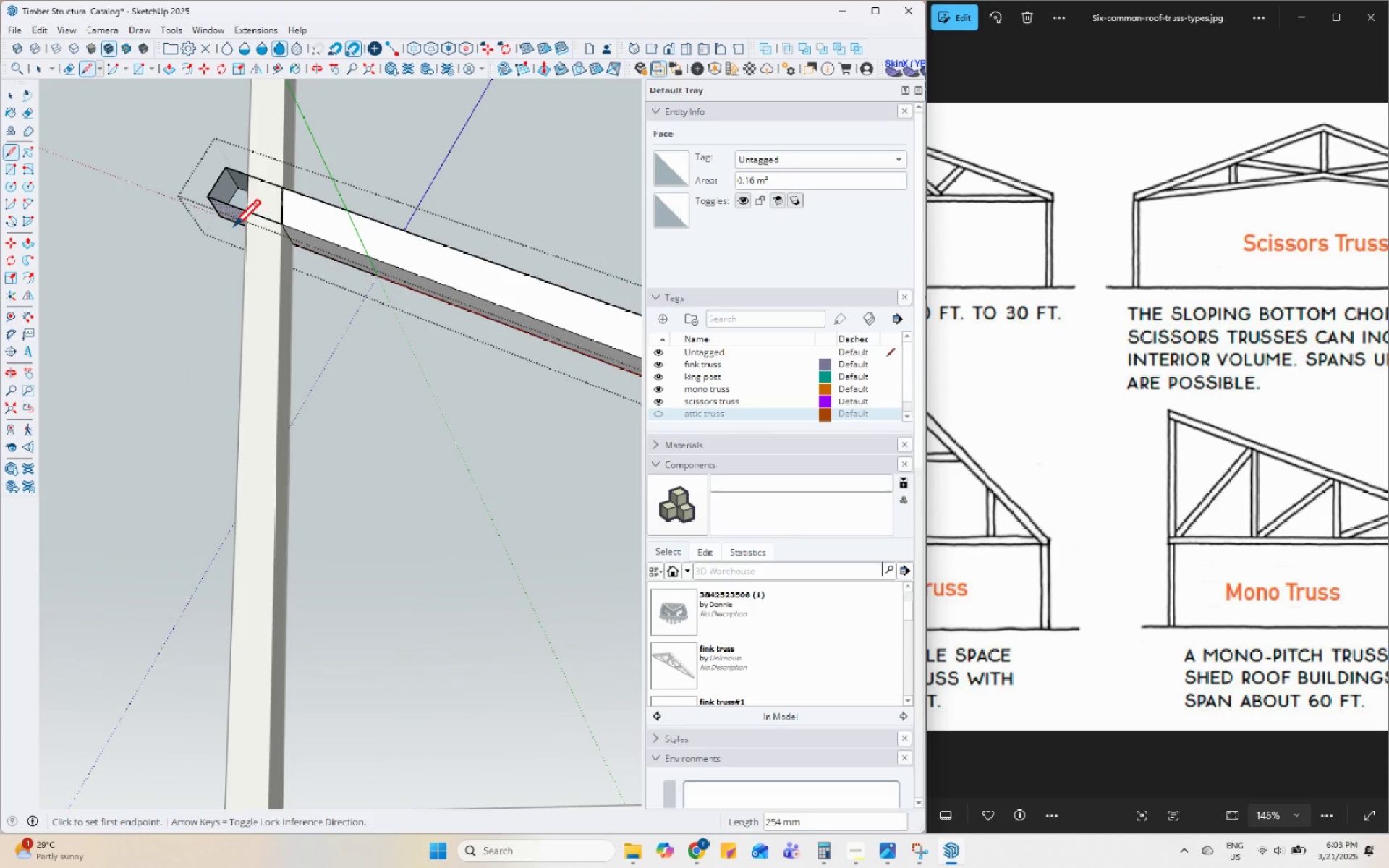 
key(Delete)
 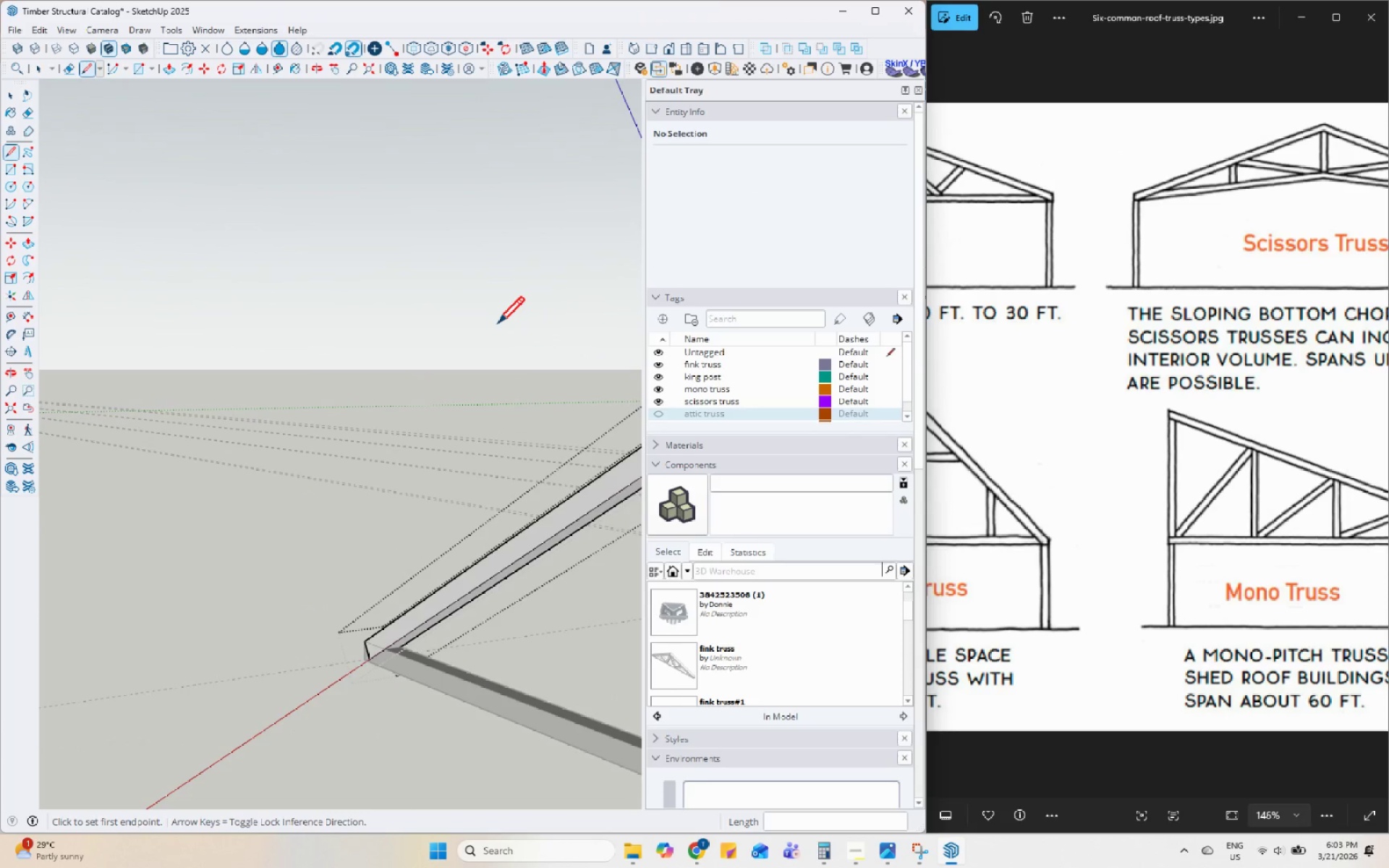 
key(H)
 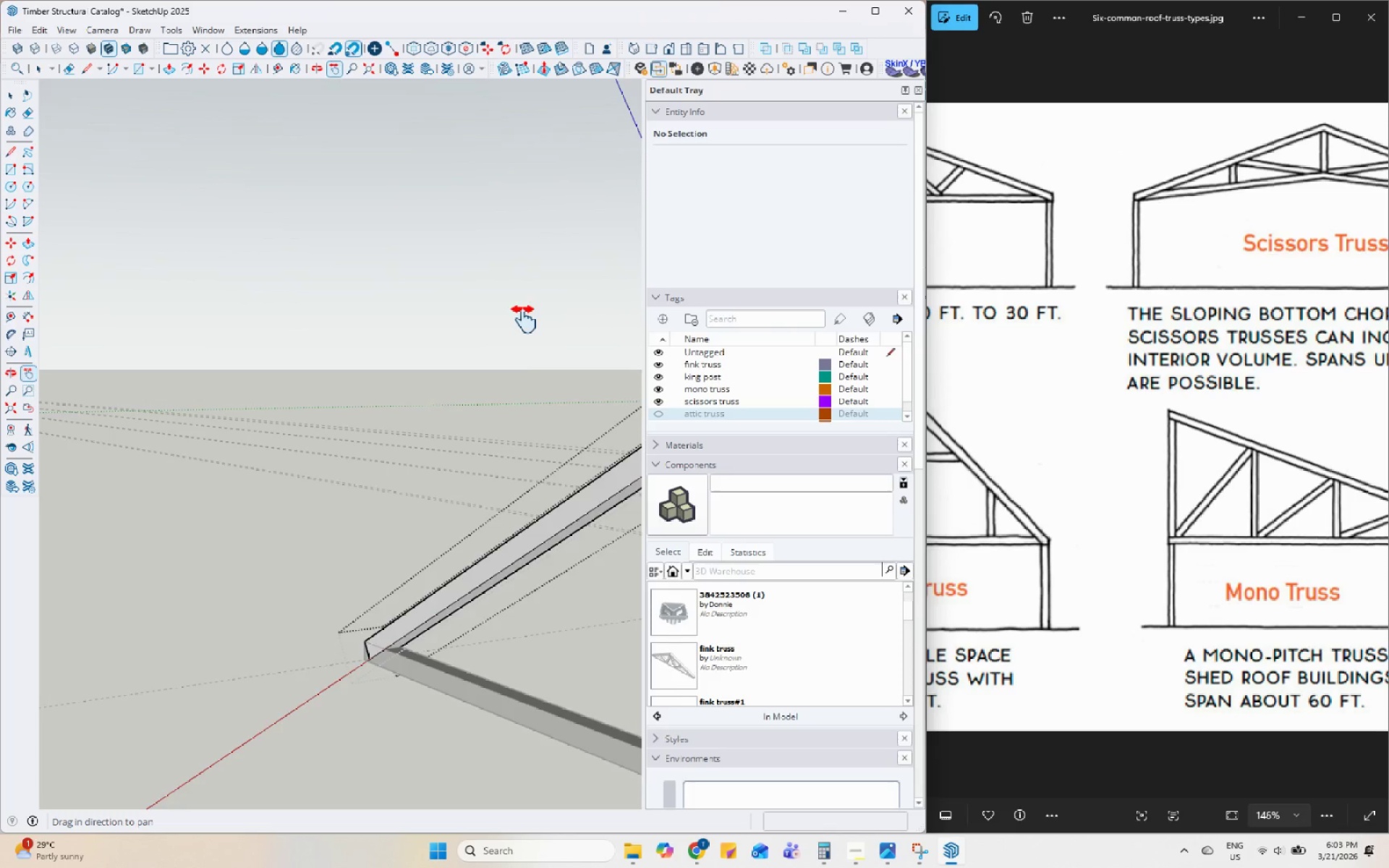 
left_click_drag(start_coordinate=[524, 319], to_coordinate=[138, 340])
 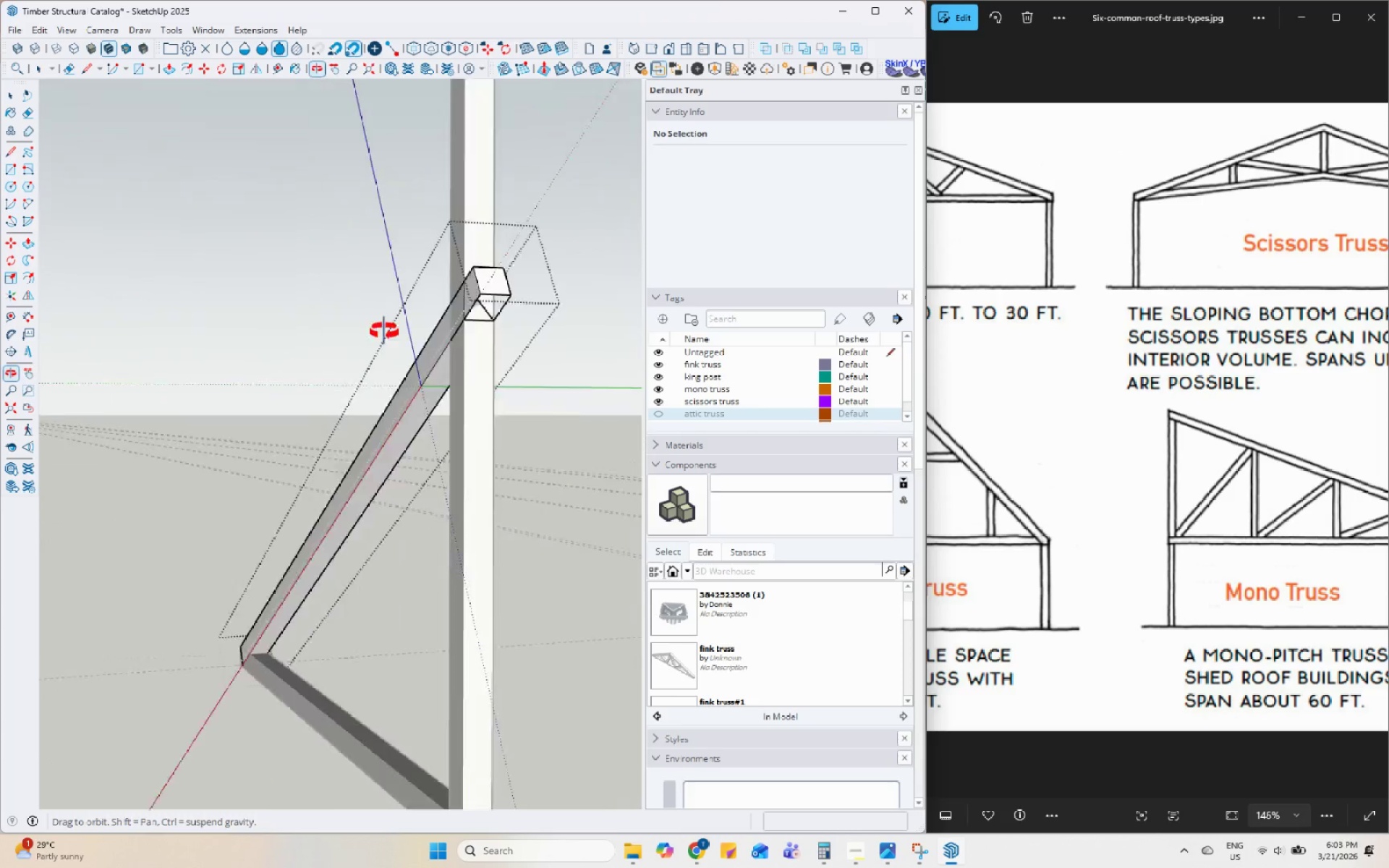 
left_click_drag(start_coordinate=[473, 352], to_coordinate=[207, 401])
 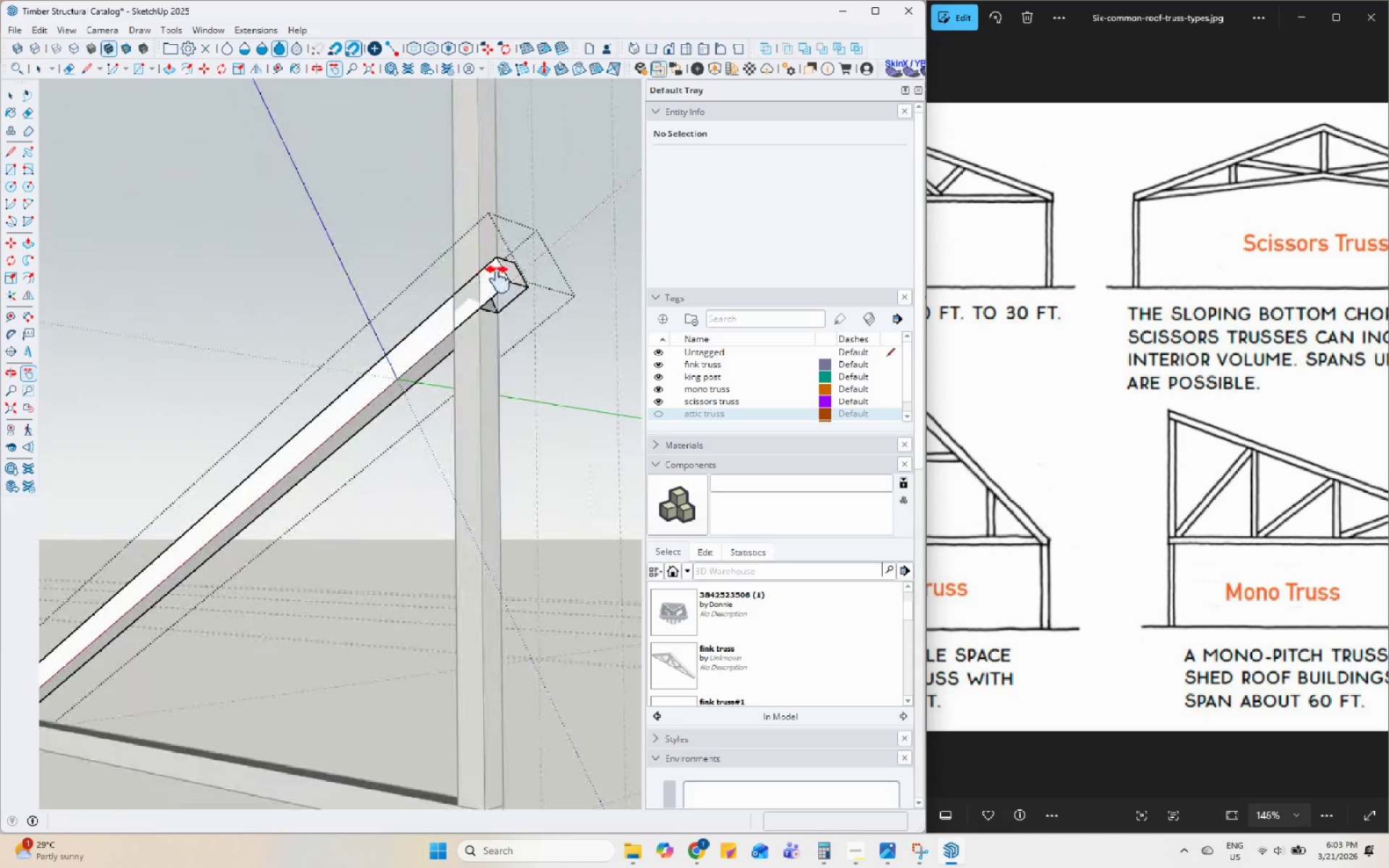 
left_click([496, 286])
 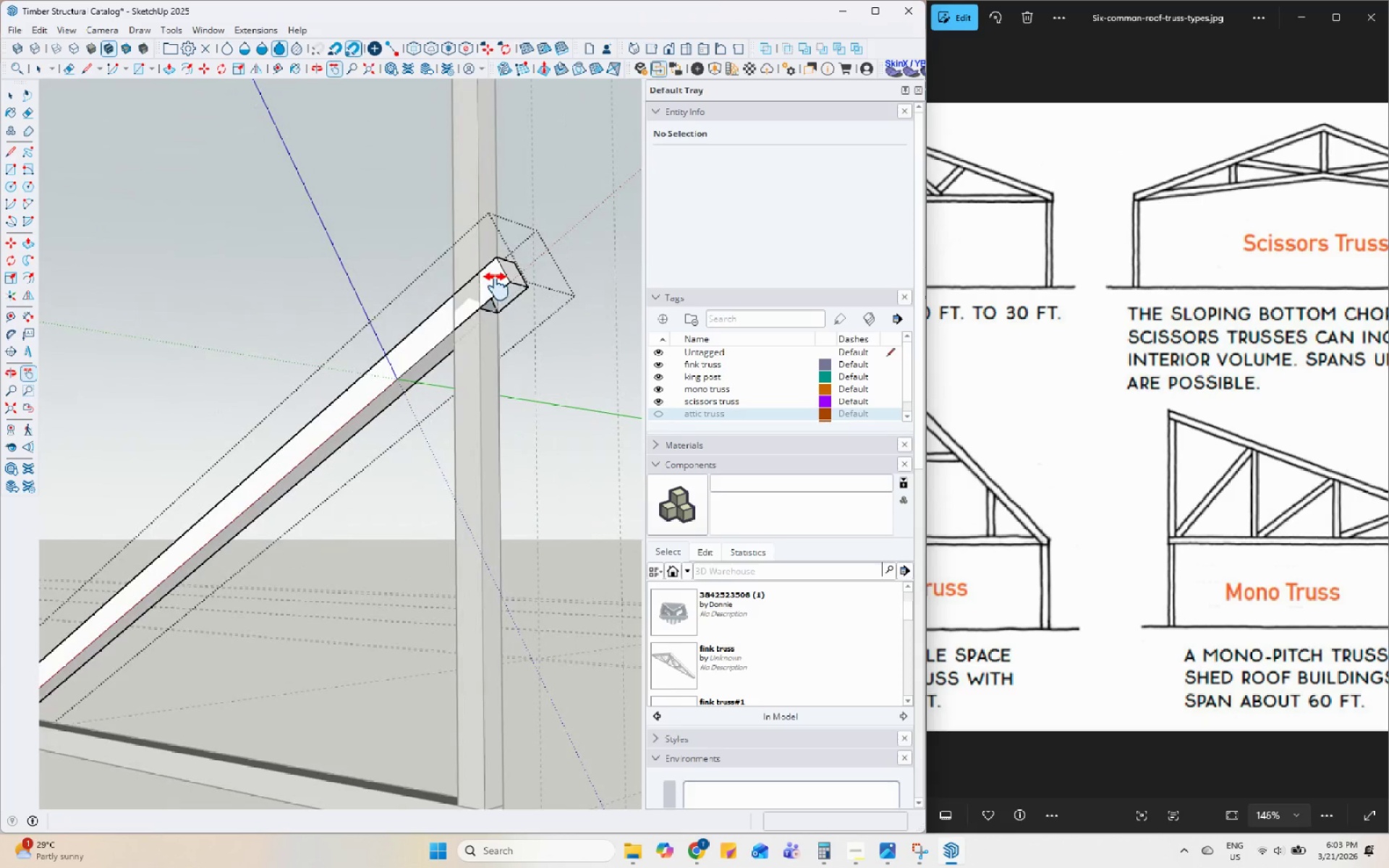 
key(Space)
 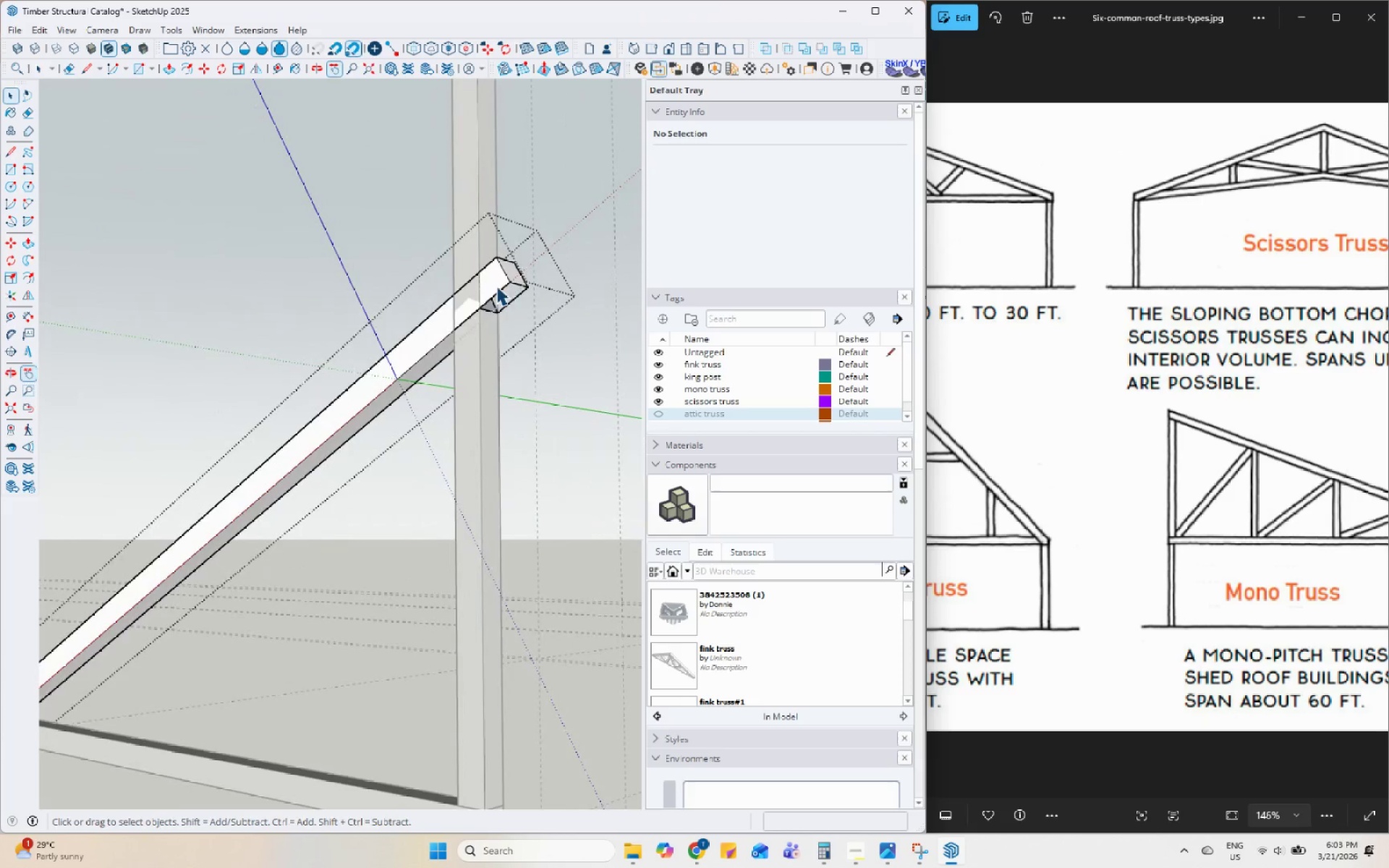 
left_click([496, 286])
 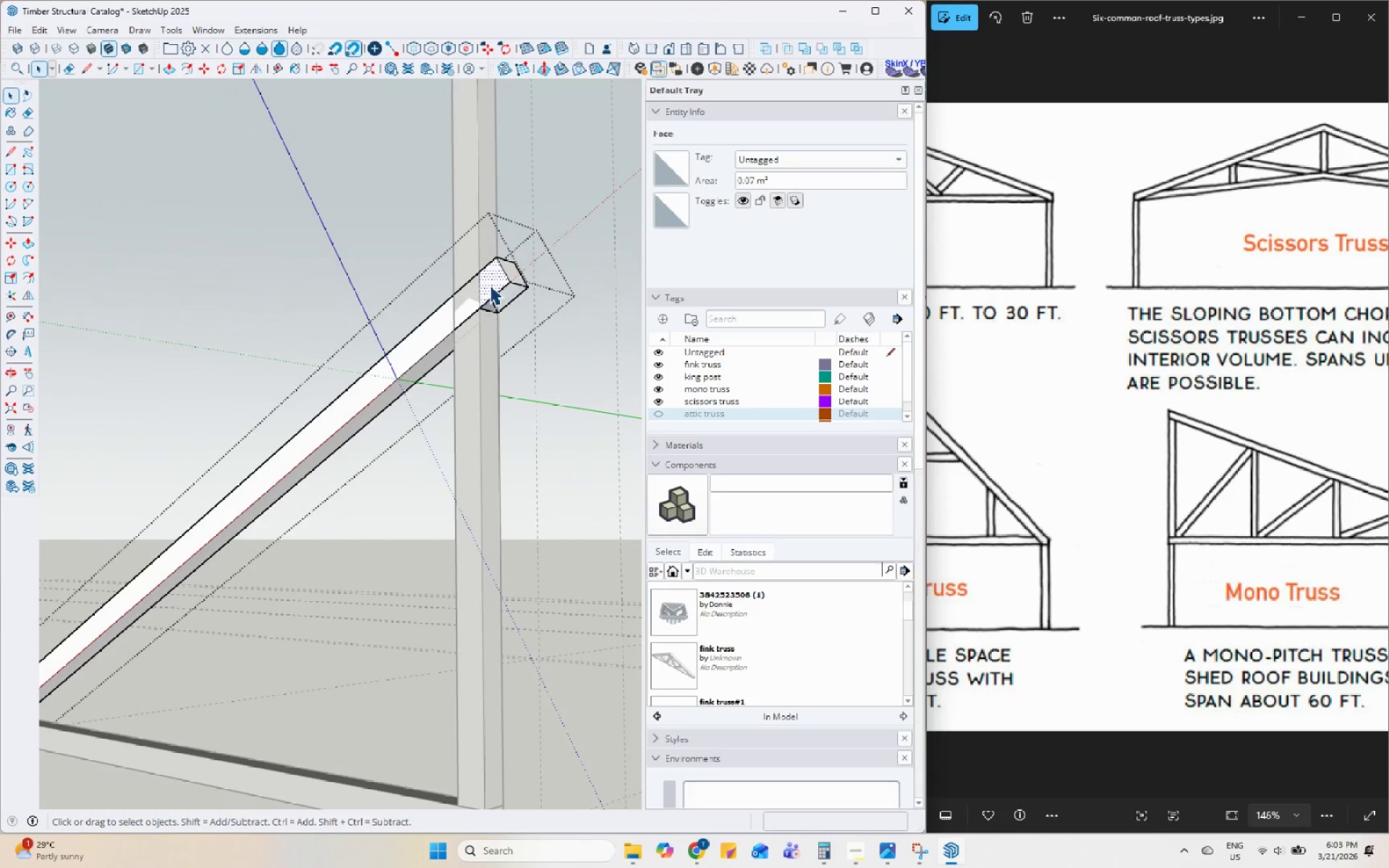 
key(Delete)
 